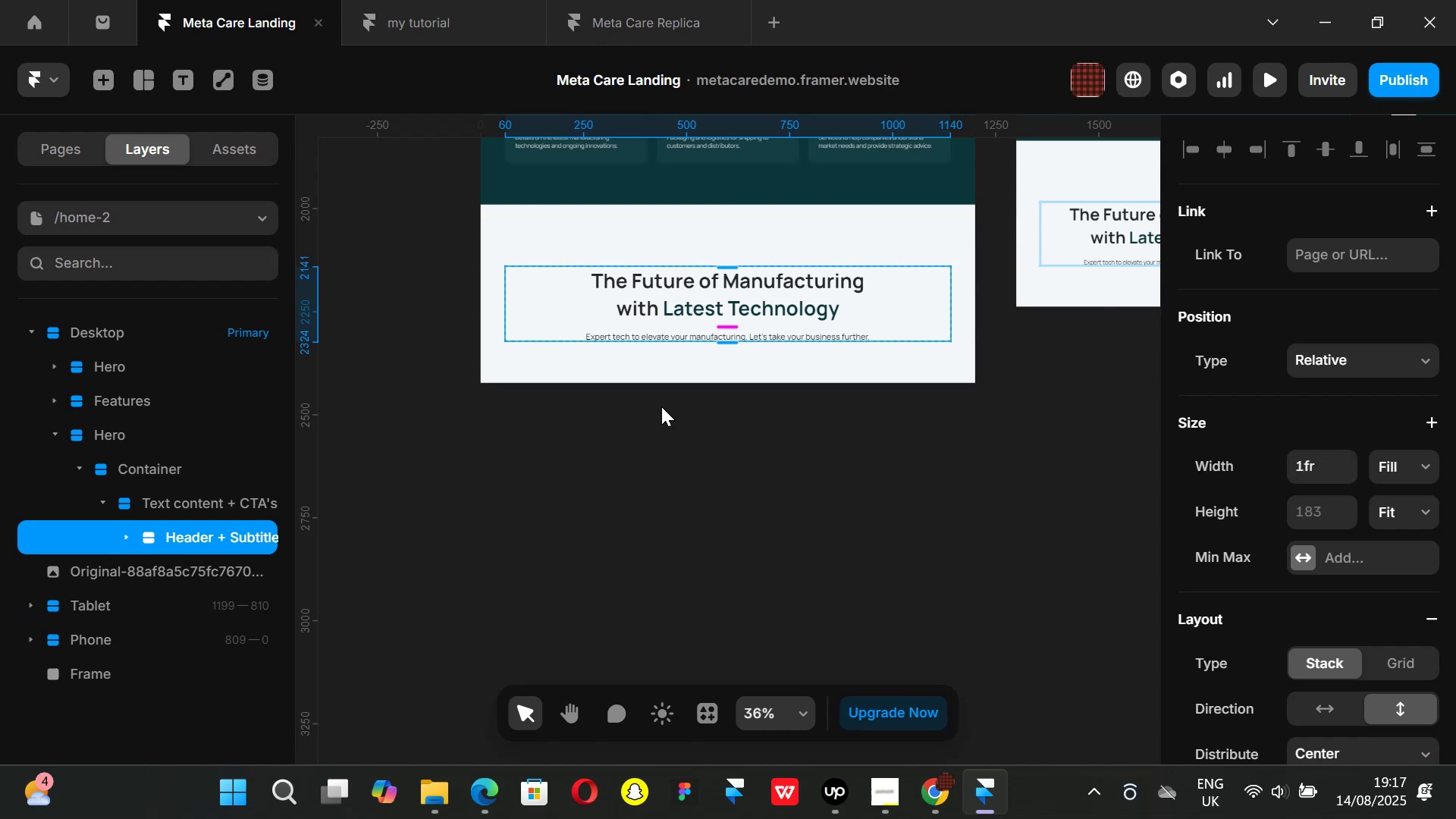 
scroll: coordinate [733, 388], scroll_direction: up, amount: 1.0
 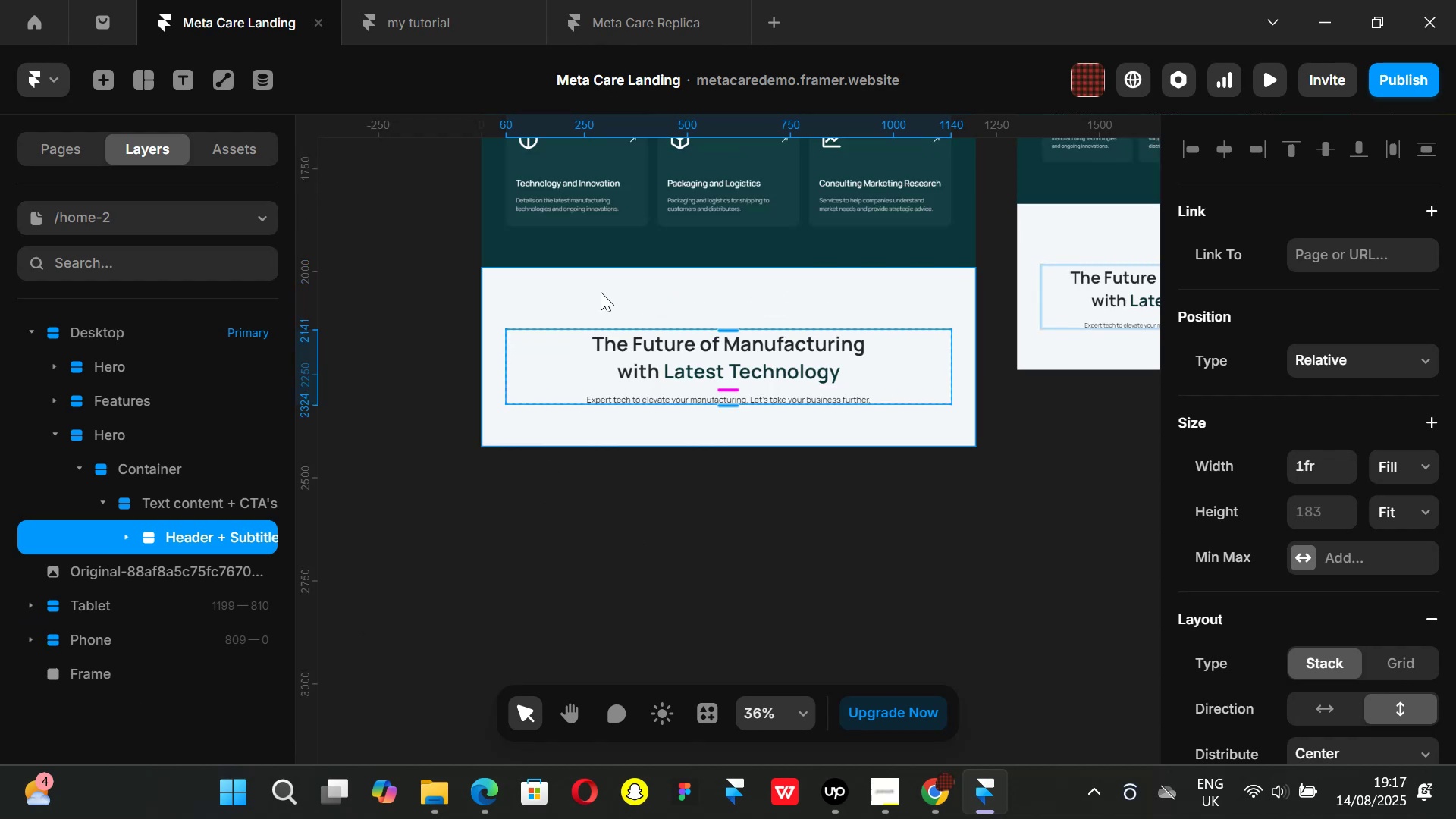 
left_click([601, 292])
 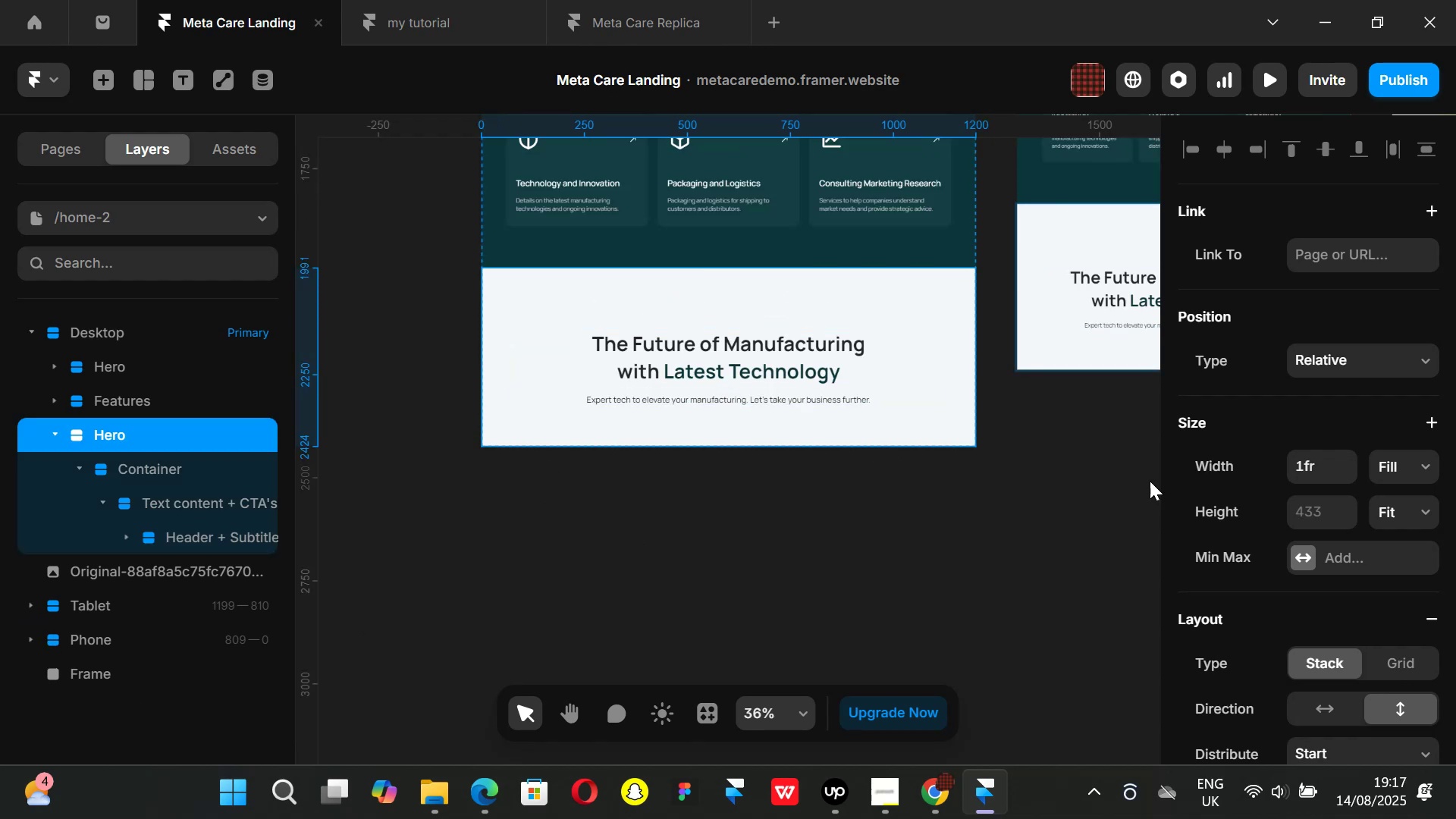 
scroll: coordinate [1293, 483], scroll_direction: down, amount: 2.0
 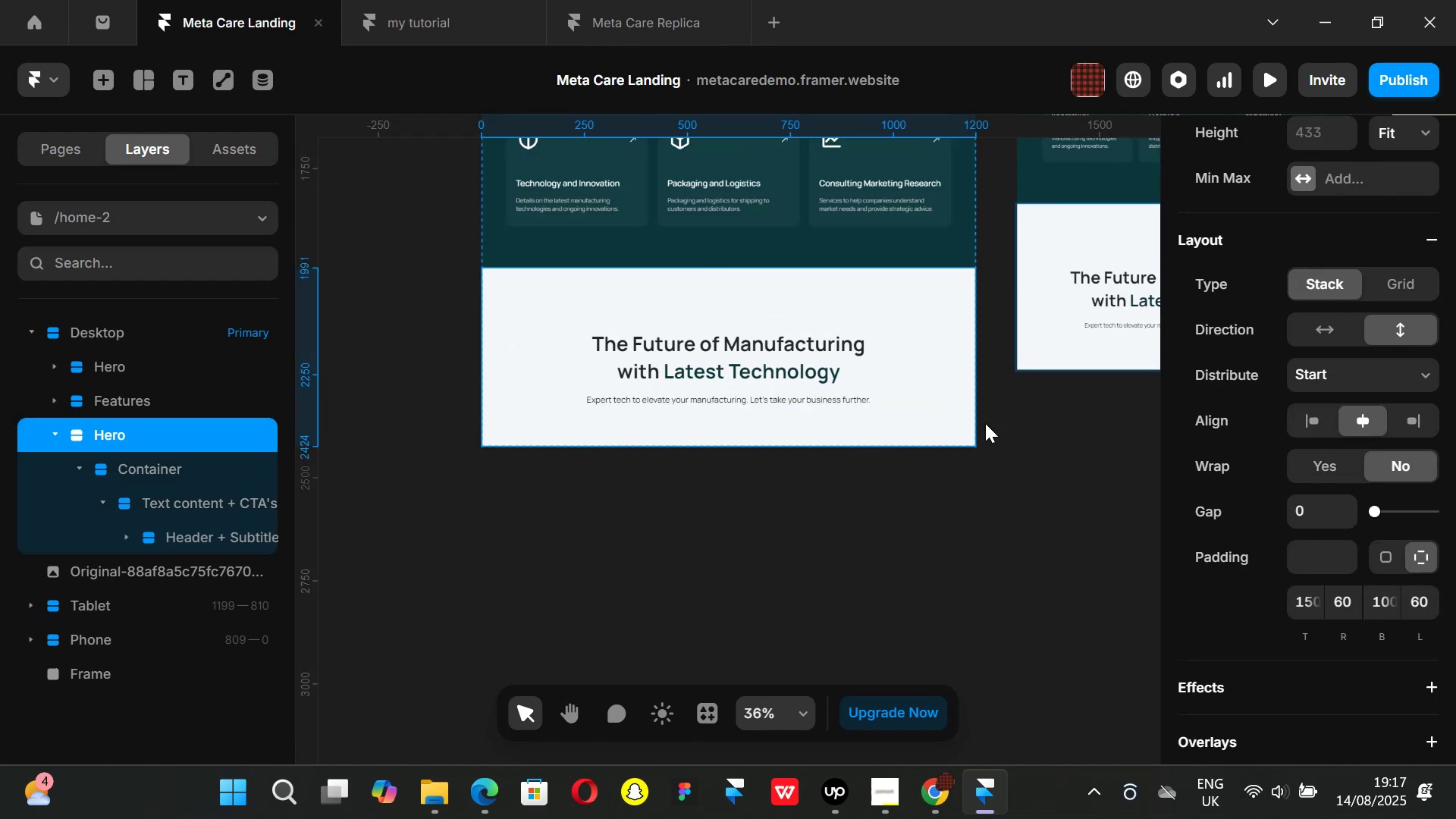 
scroll: coordinate [612, 441], scroll_direction: up, amount: 1.0
 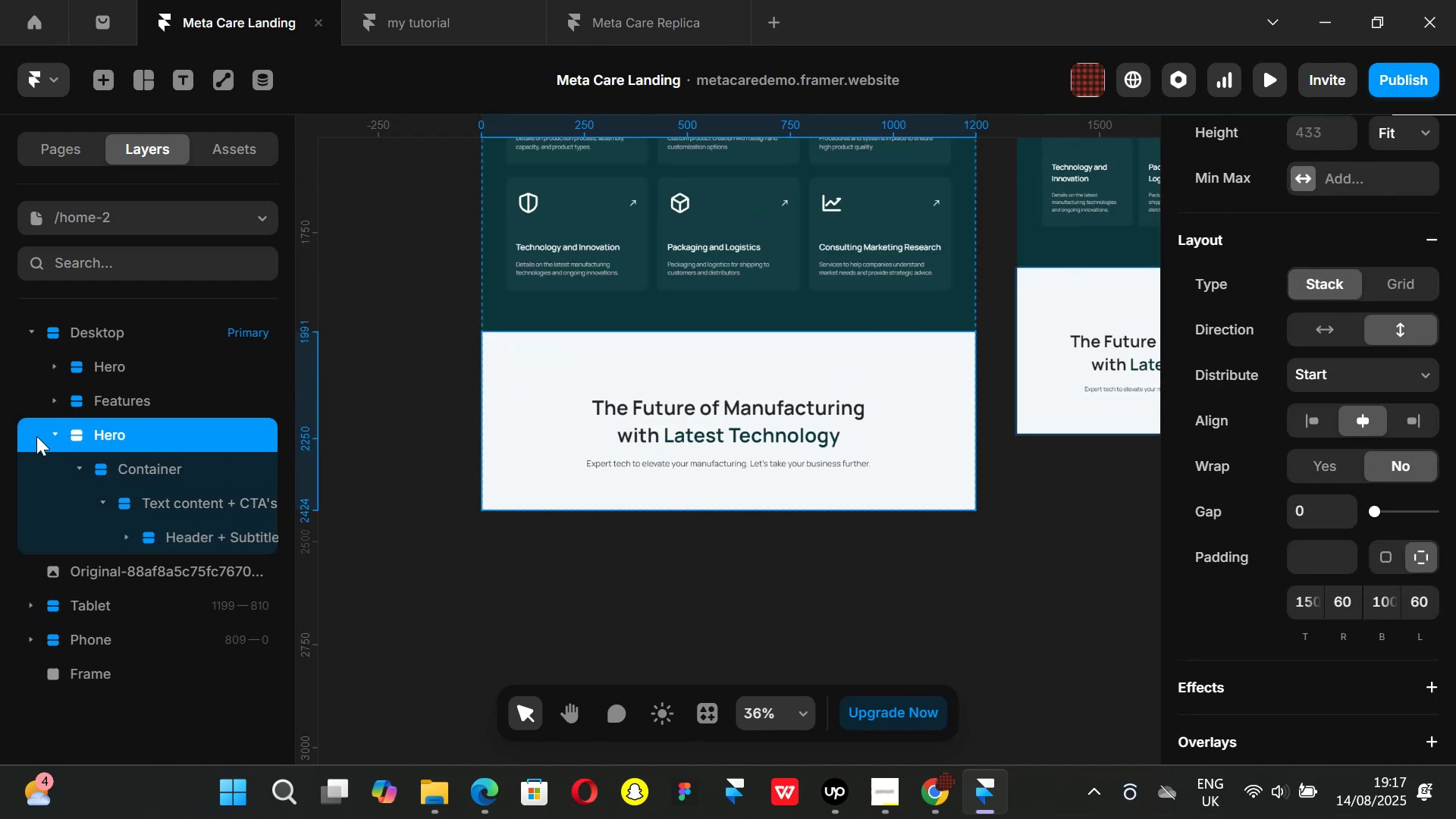 
scroll: coordinate [1327, 467], scroll_direction: down, amount: 4.0
 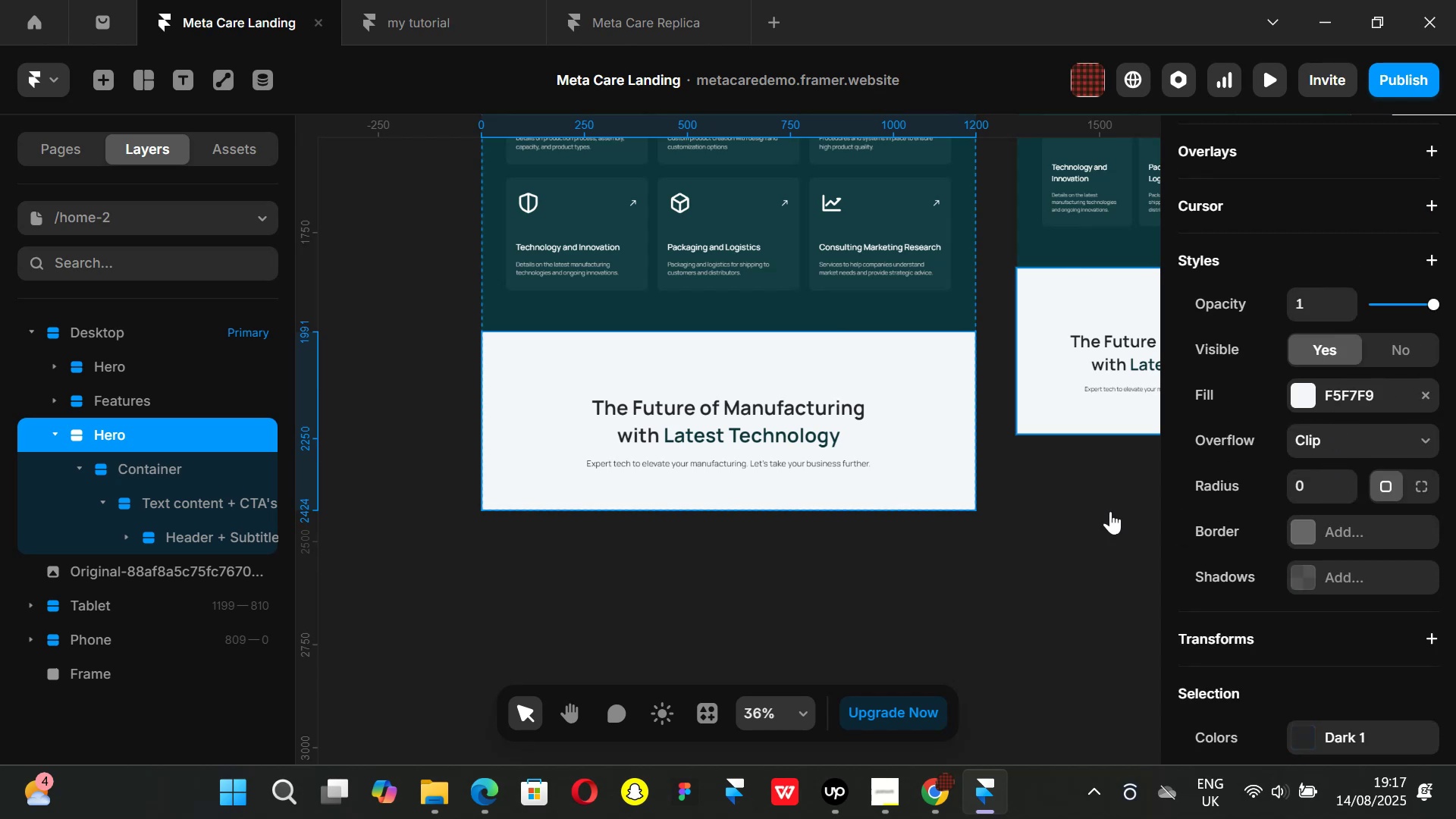 
left_click([840, 570])
 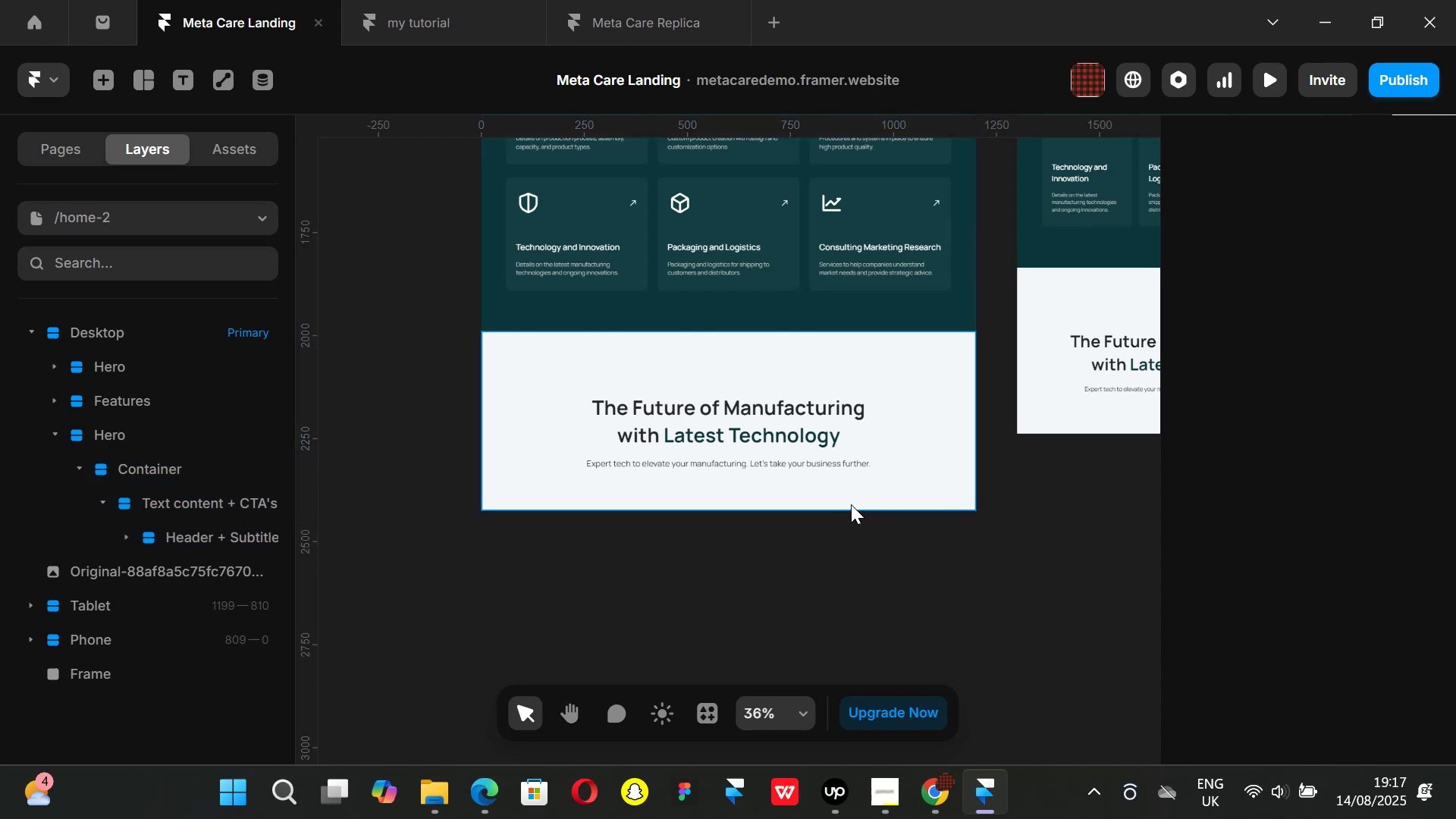 
key(Control+ControlLeft)
 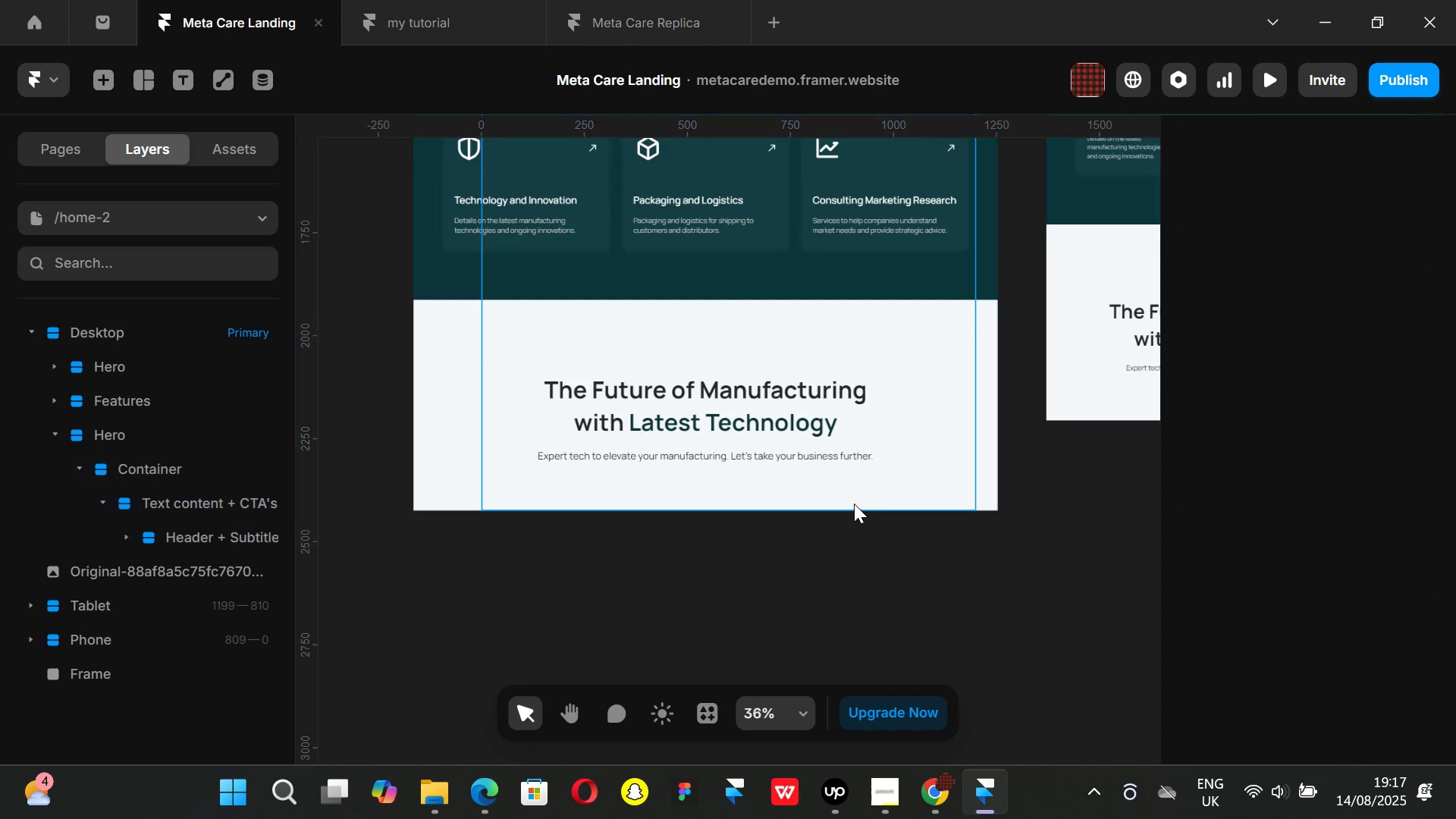 
scroll: coordinate [827, 500], scroll_direction: up, amount: 2.0
 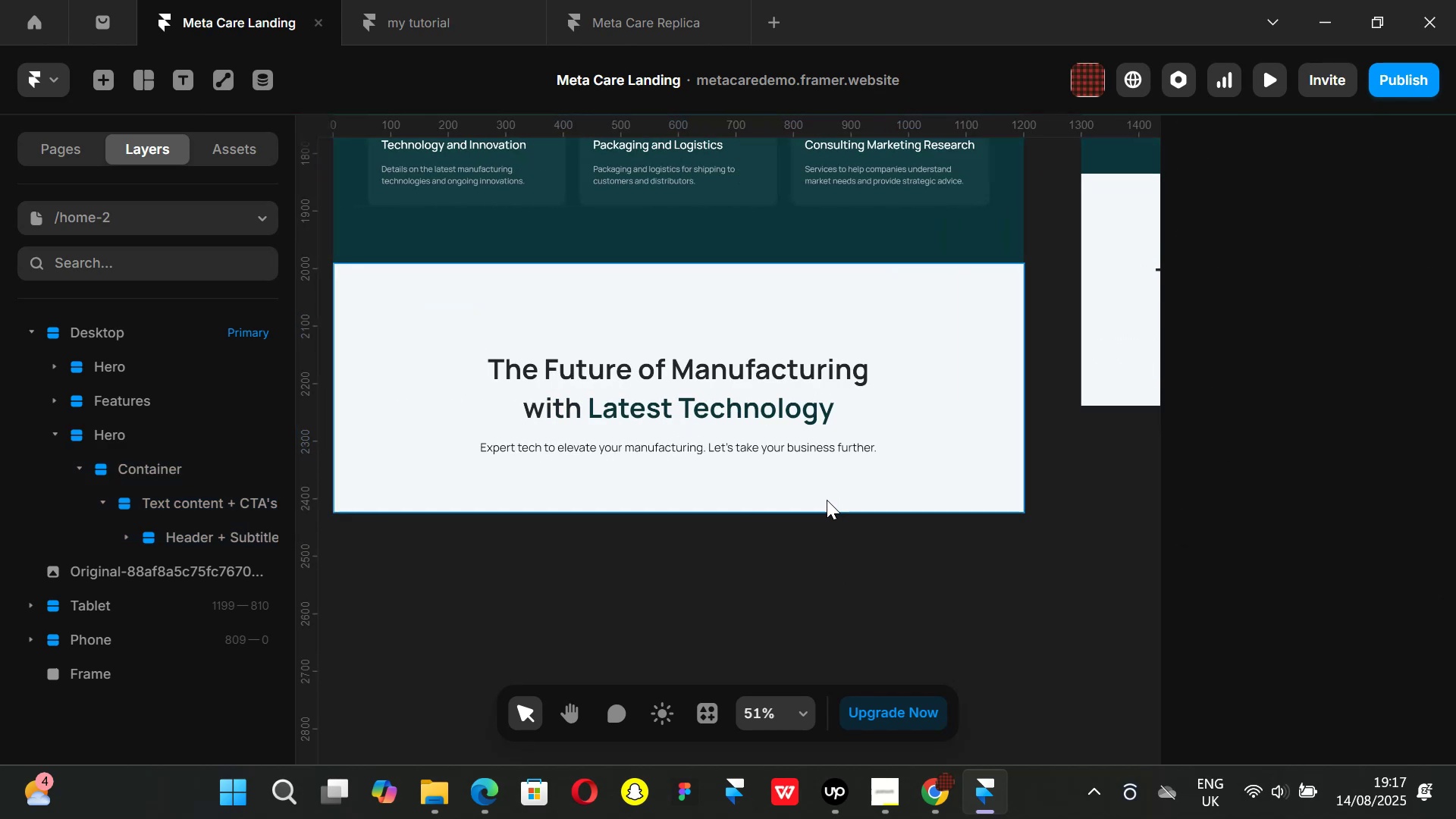 
hold_key(key=ShiftLeft, duration=1.04)
 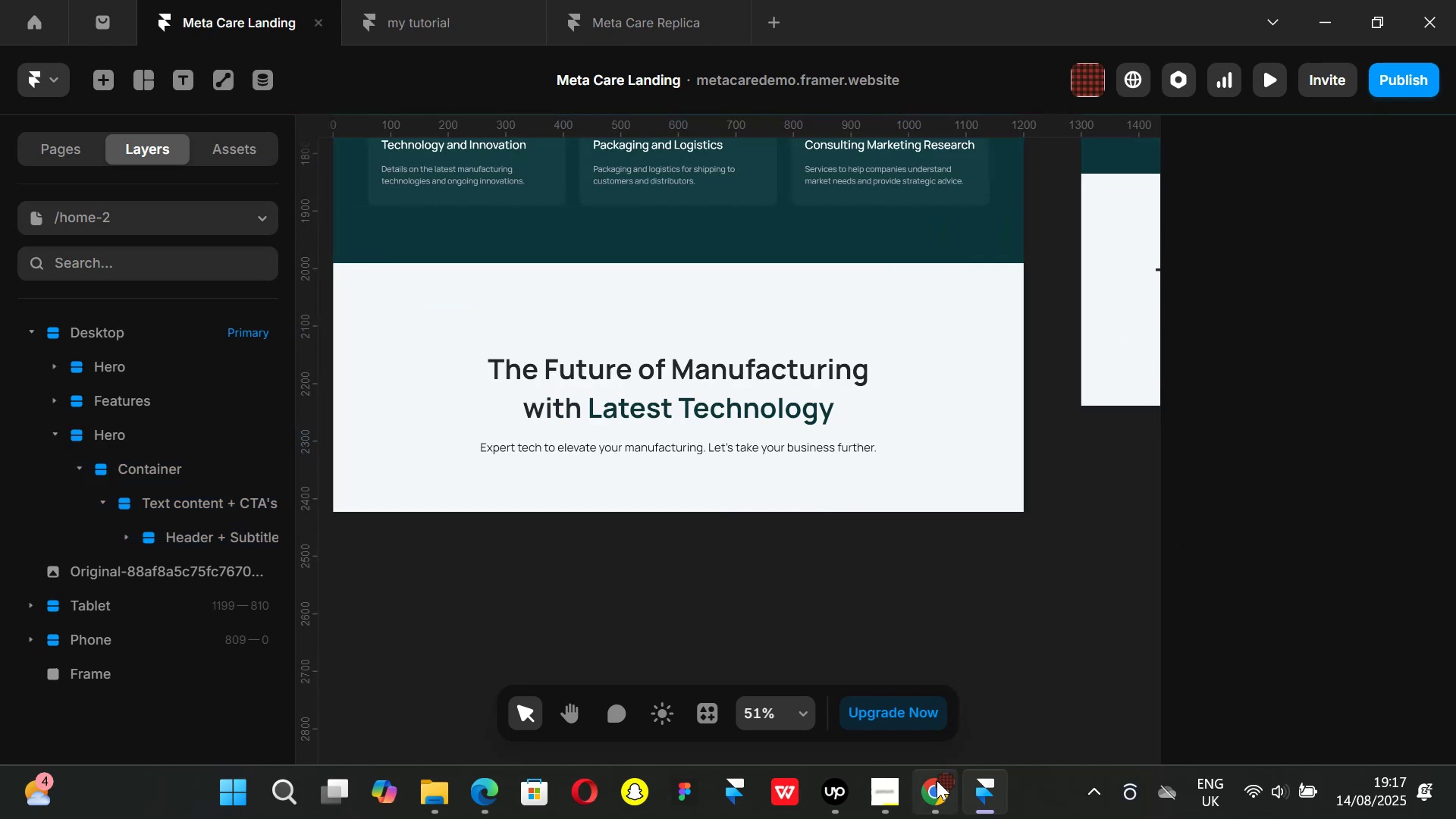 
left_click([937, 780])
 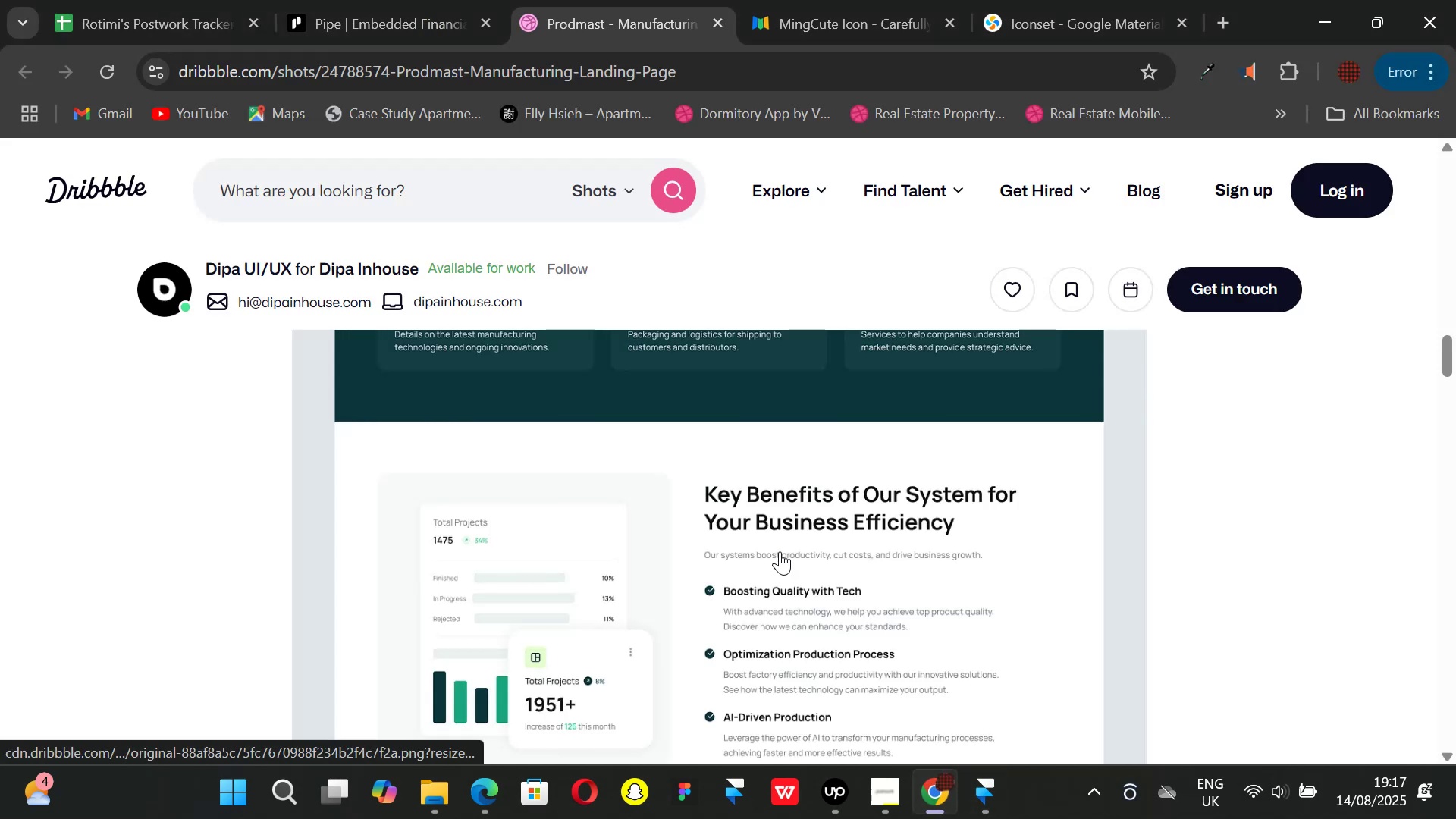 
scroll: coordinate [796, 562], scroll_direction: none, amount: 0.0
 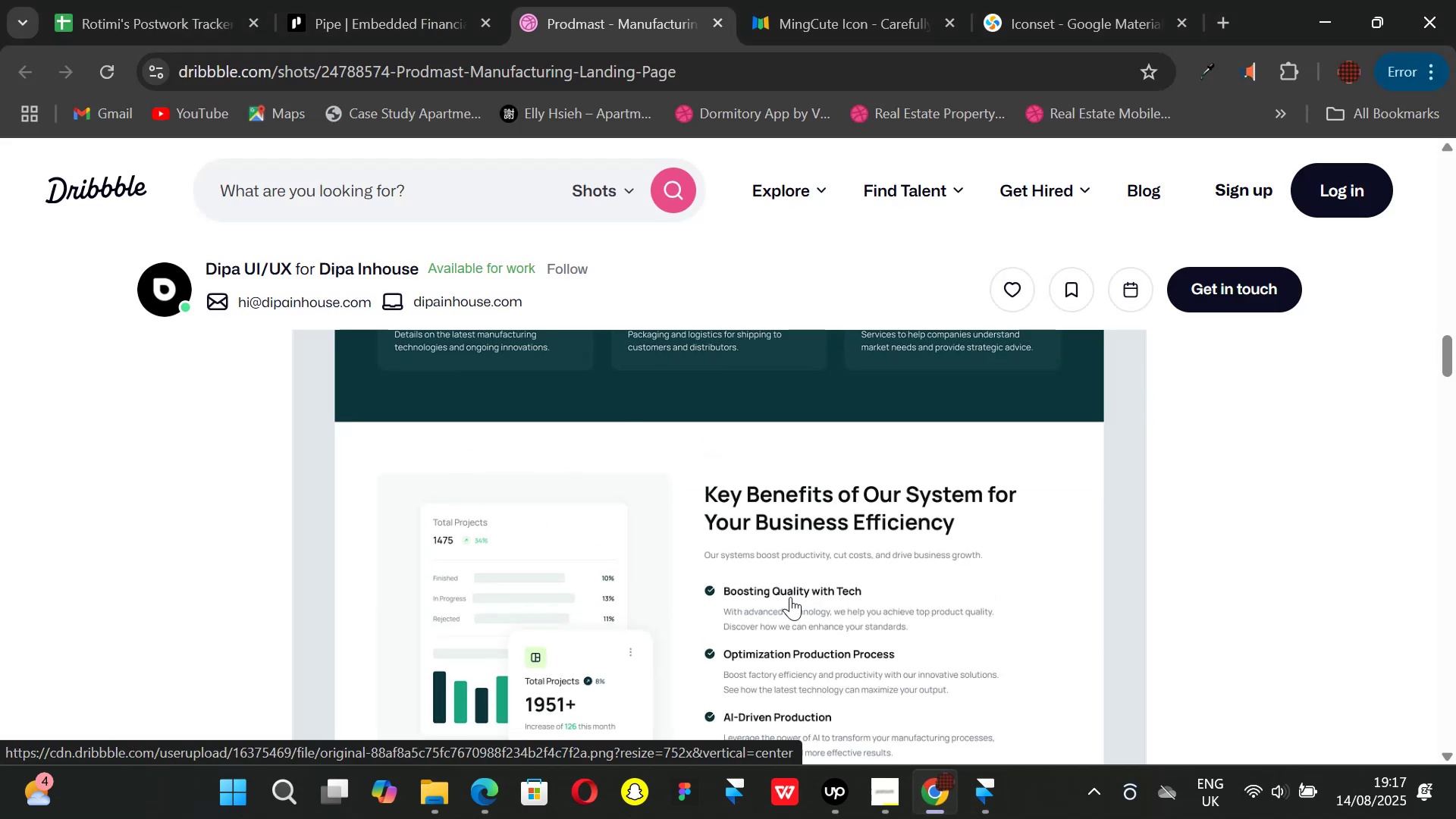 
scroll: coordinate [789, 596], scroll_direction: down, amount: 1.0
 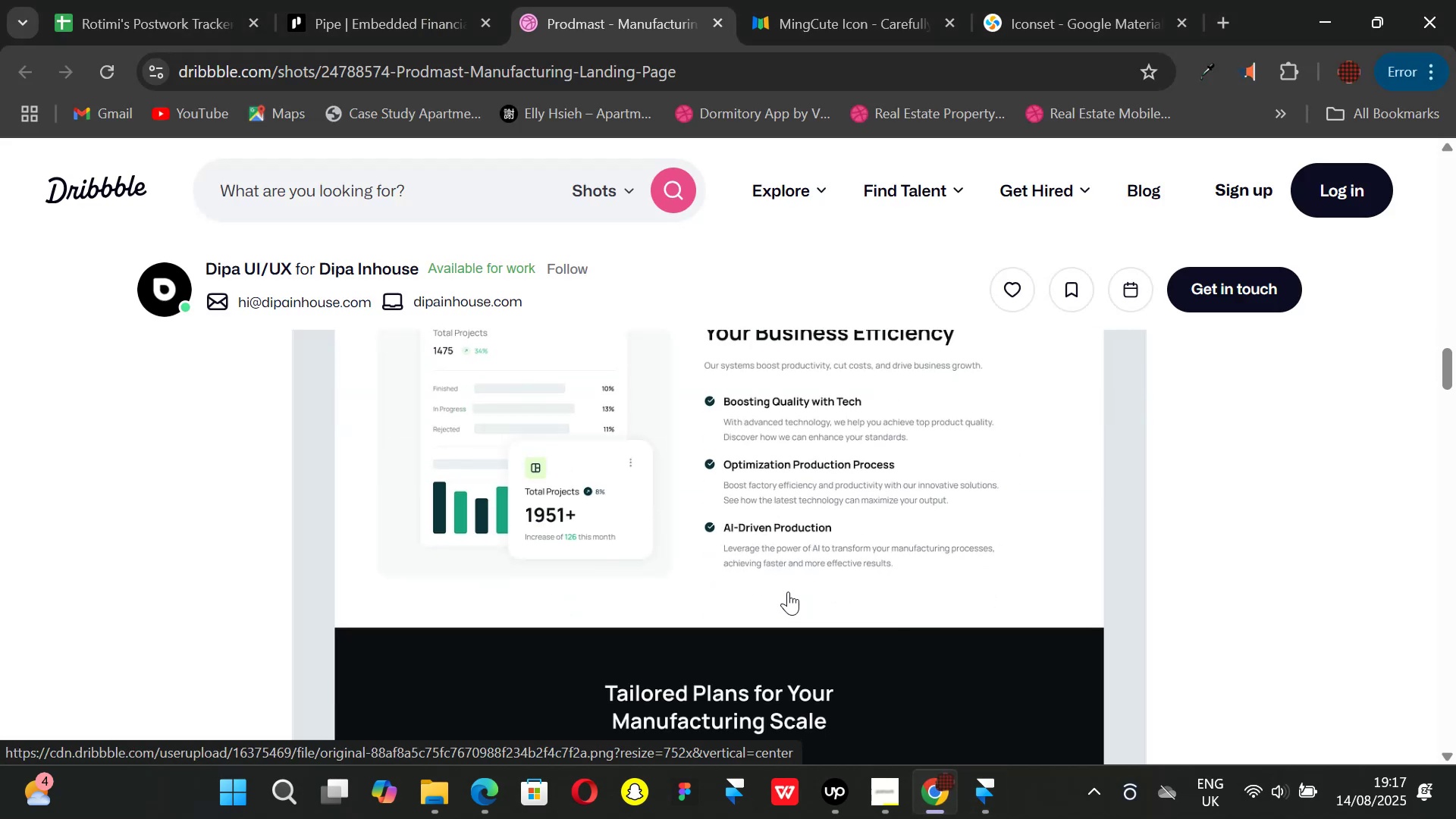 
scroll: coordinate [788, 592], scroll_direction: up, amount: 1.0
 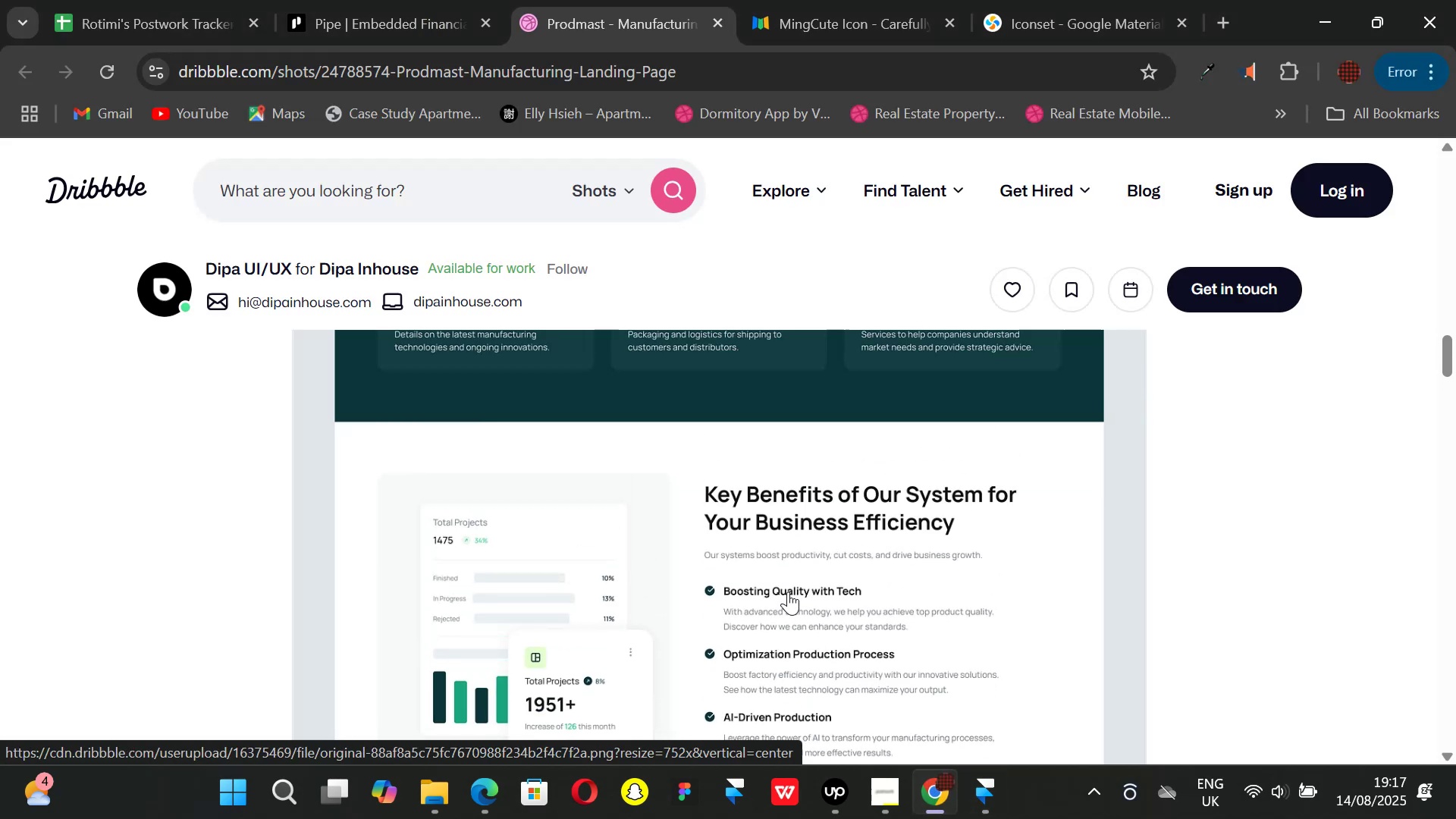 
scroll: coordinate [788, 592], scroll_direction: down, amount: 1.0
 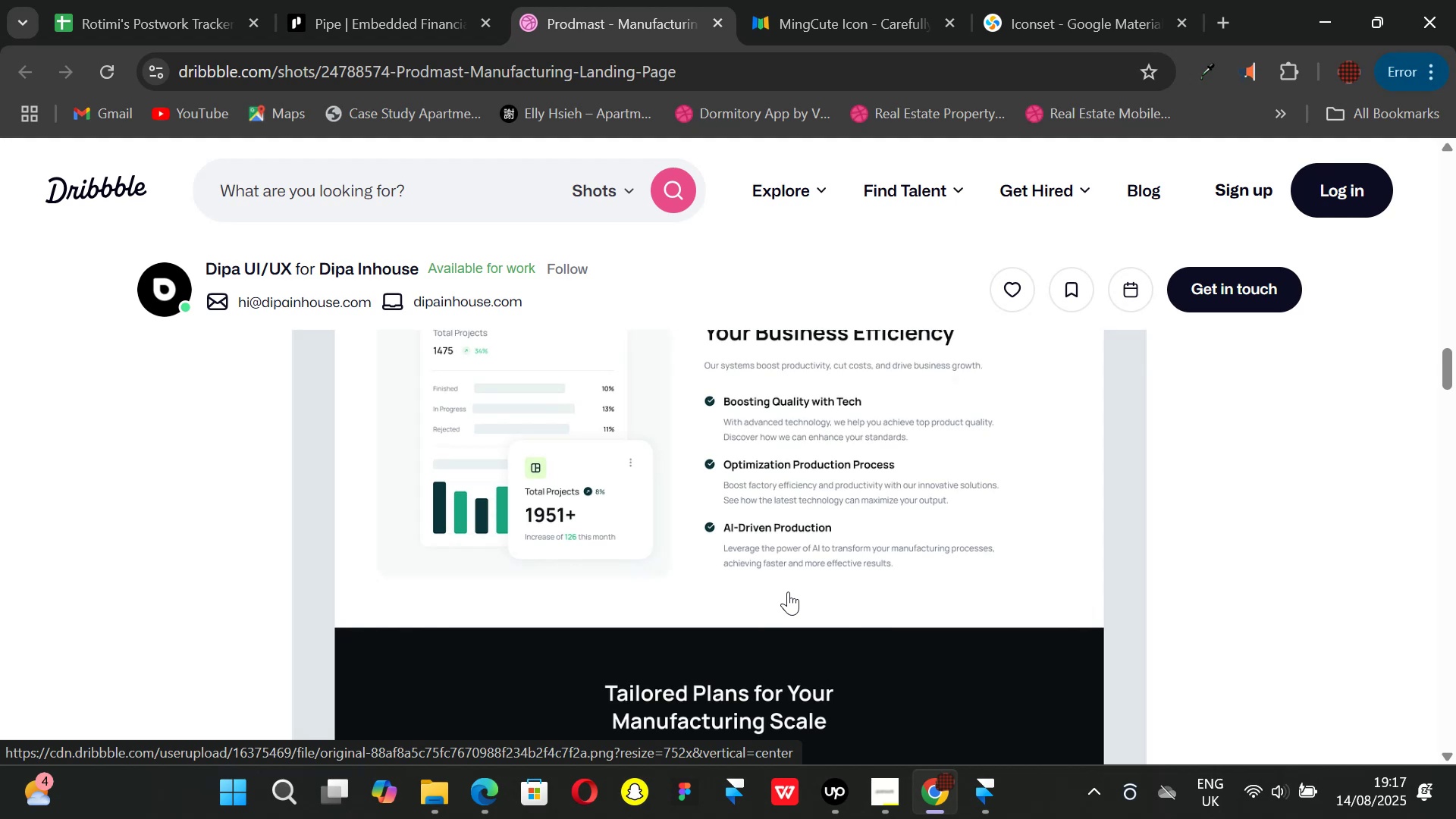 
scroll: coordinate [788, 592], scroll_direction: up, amount: 1.0
 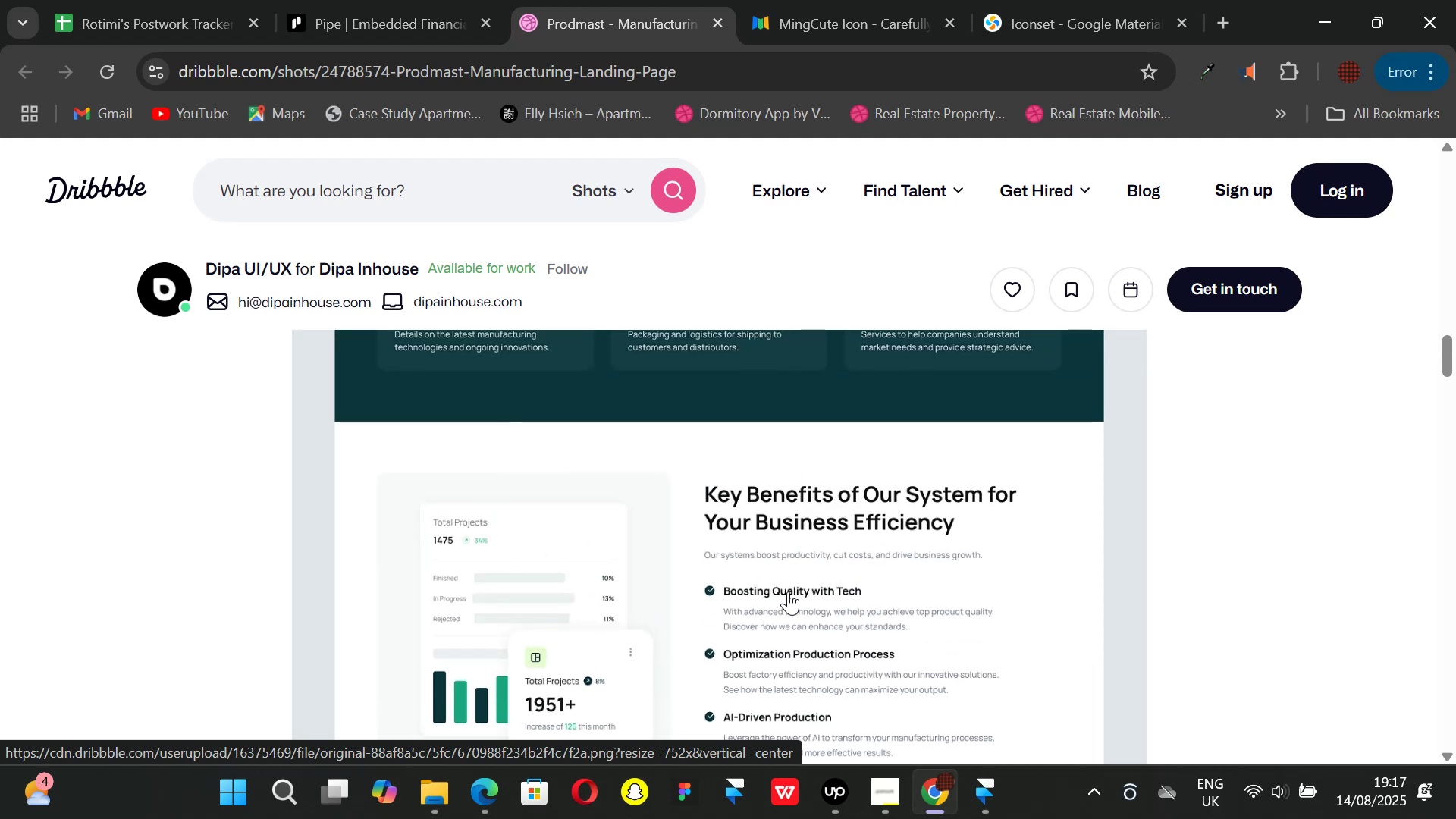 
scroll: coordinate [788, 592], scroll_direction: down, amount: 1.0
 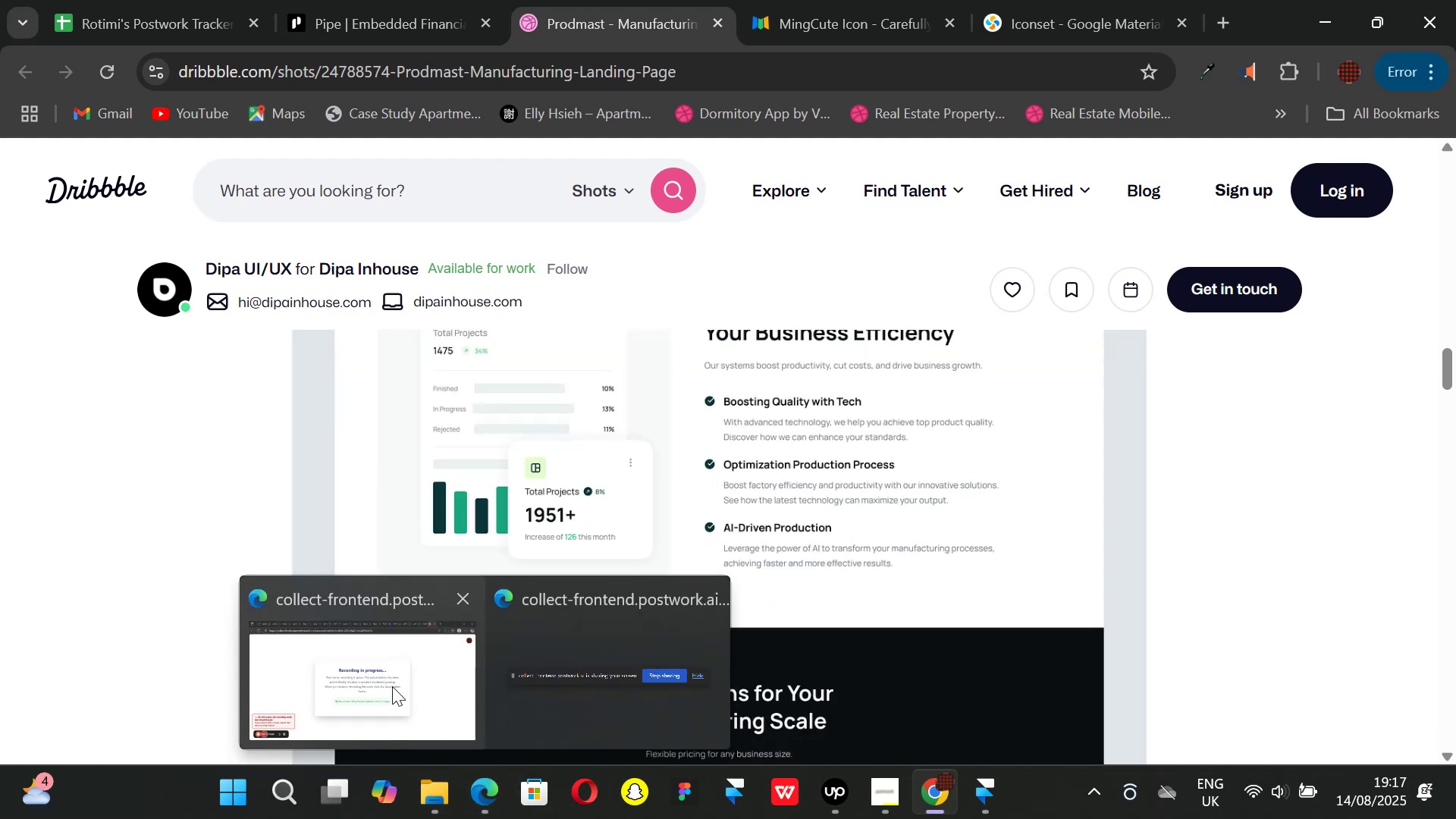 
left_click([392, 686])
 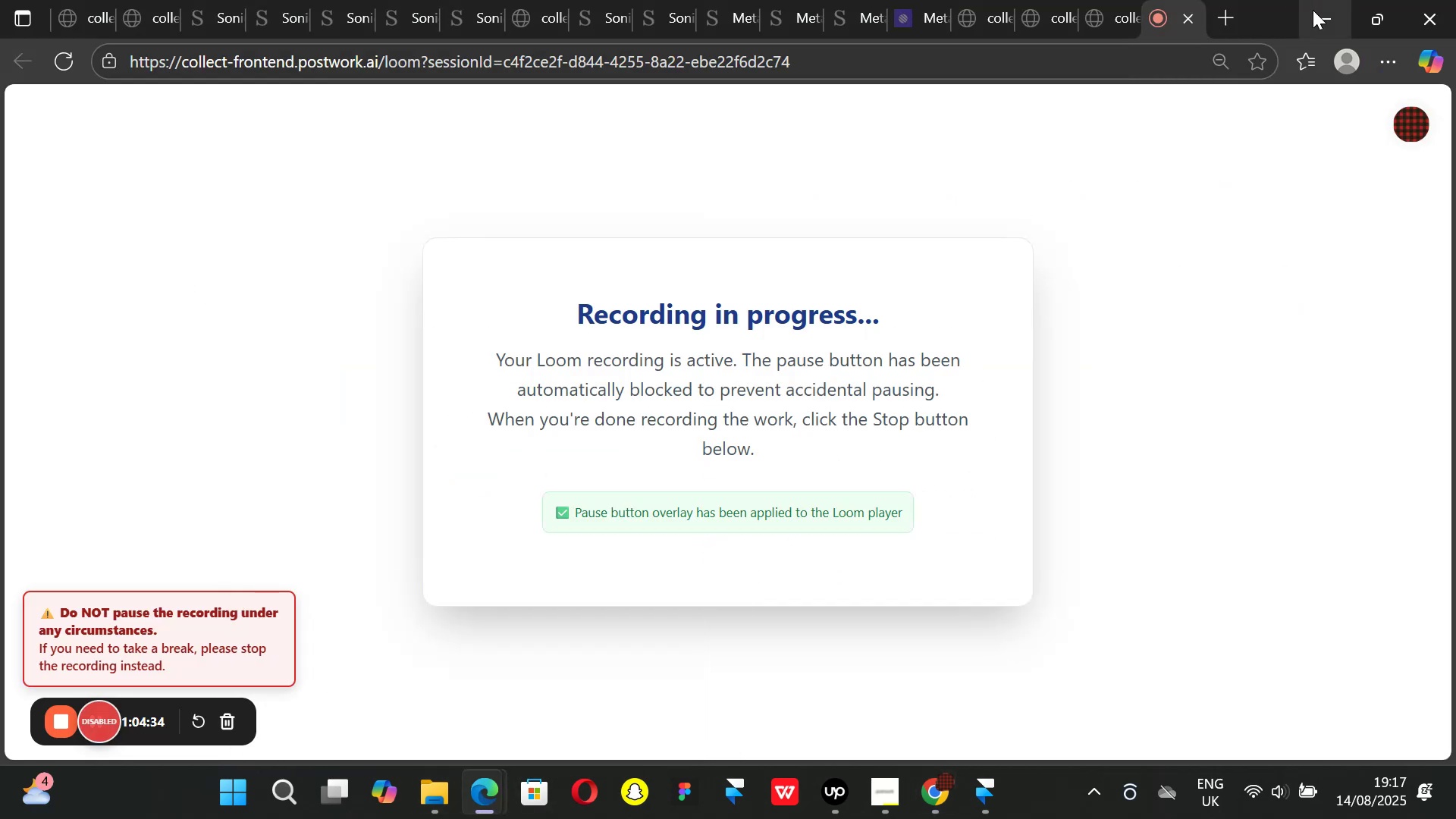 
left_click([1313, 10])
 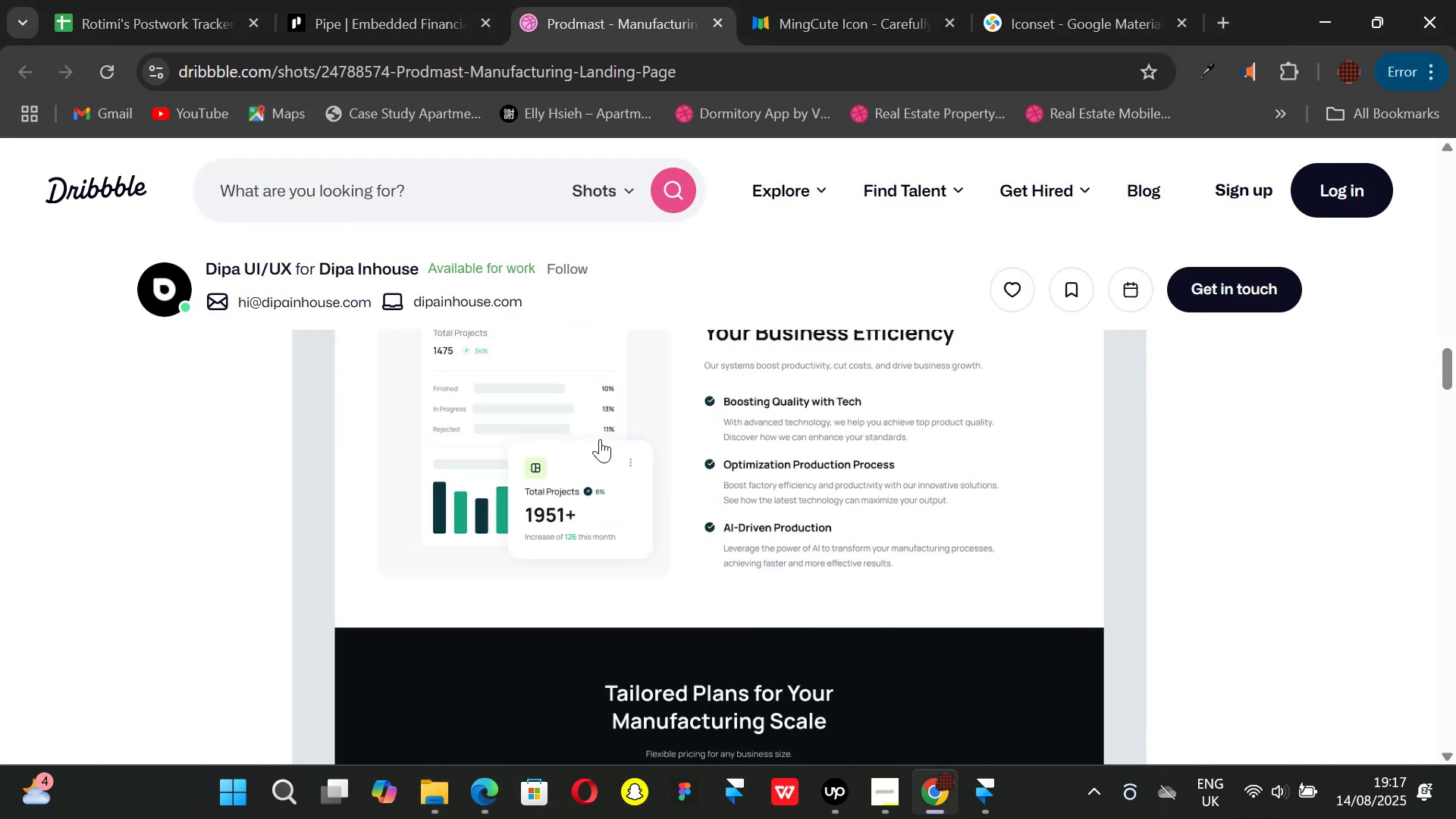 
scroll: coordinate [600, 439], scroll_direction: up, amount: 1.0
 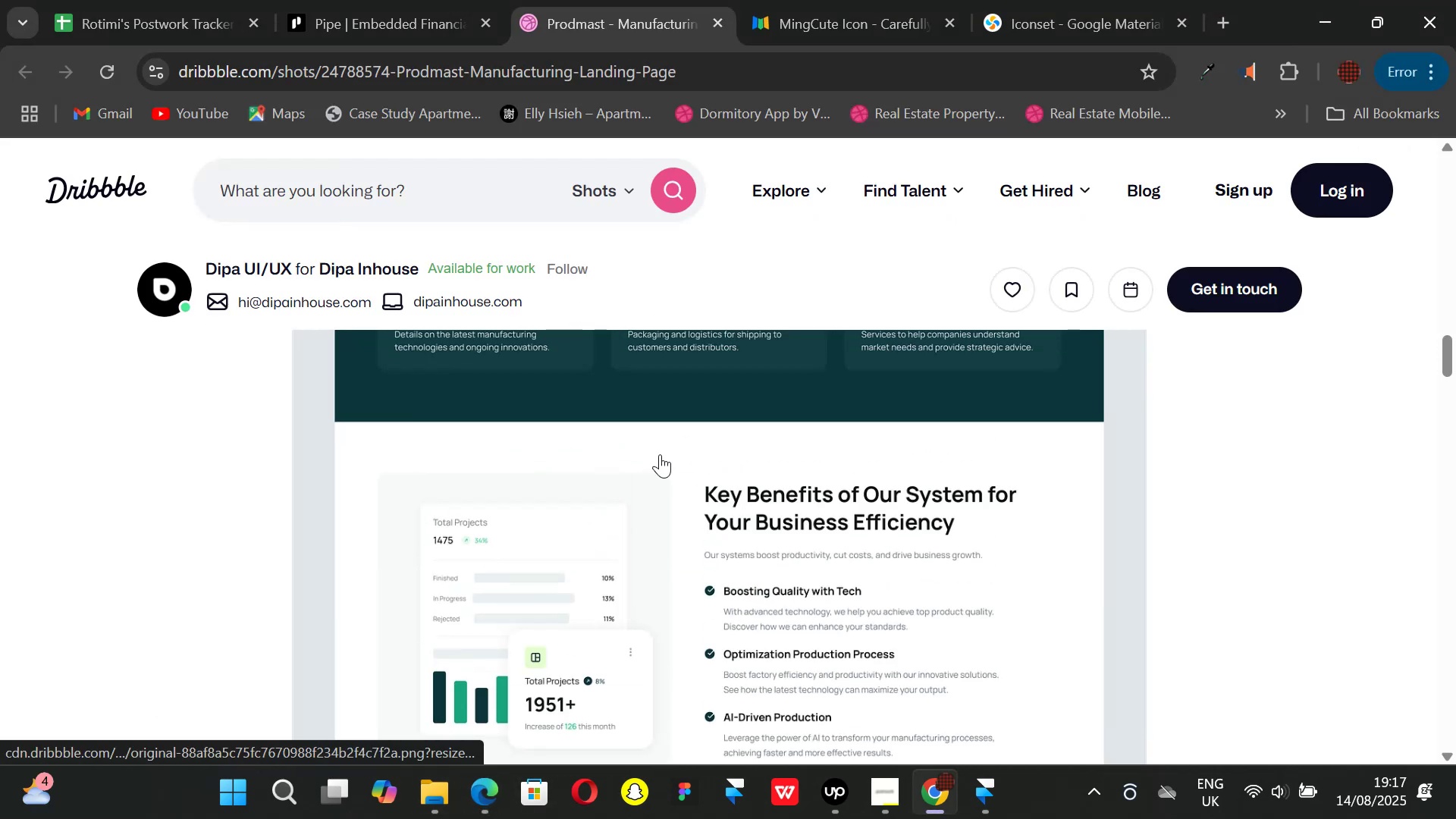 
scroll: coordinate [833, 498], scroll_direction: down, amount: 1.0
 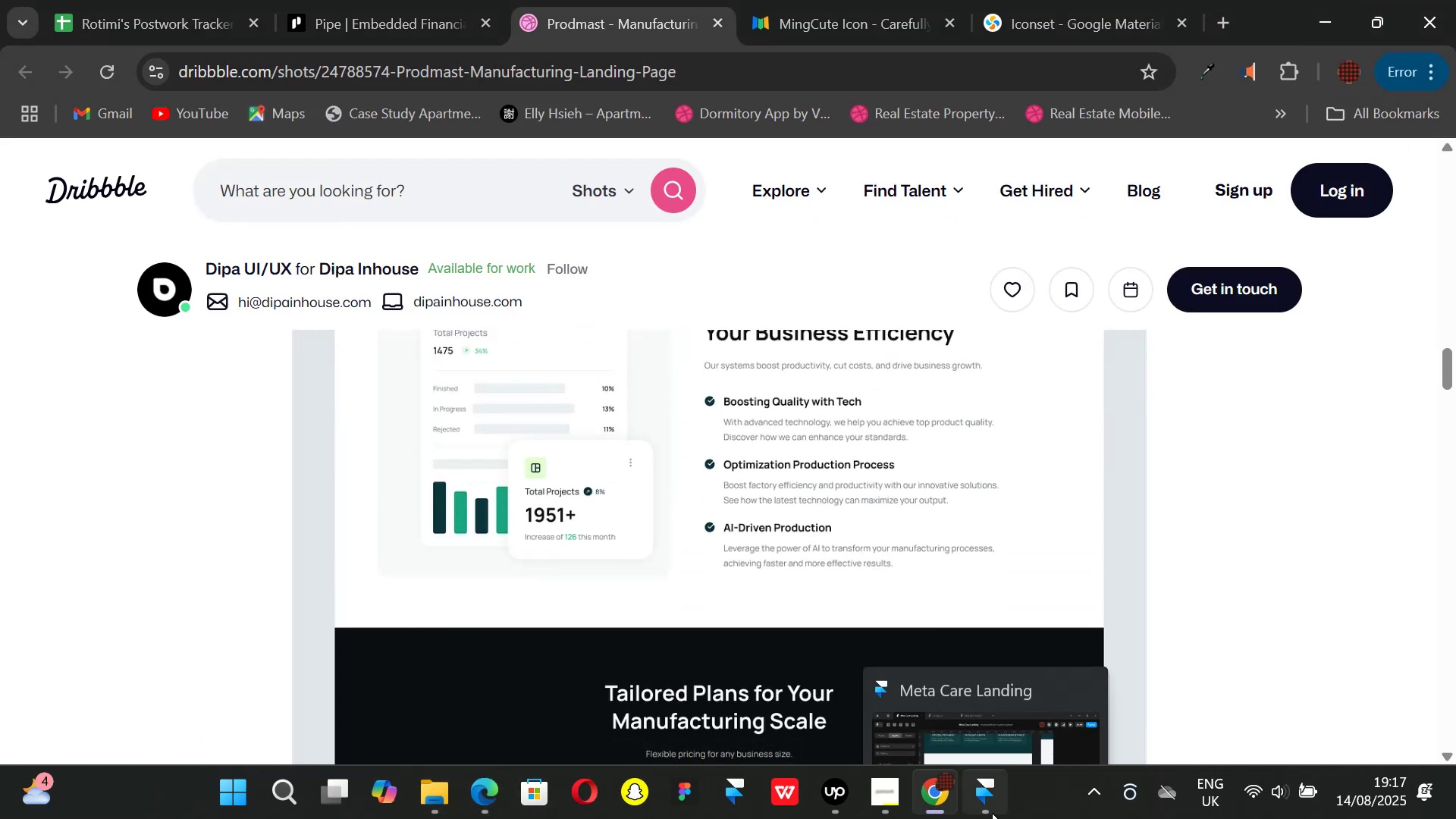 
left_click([992, 813])
 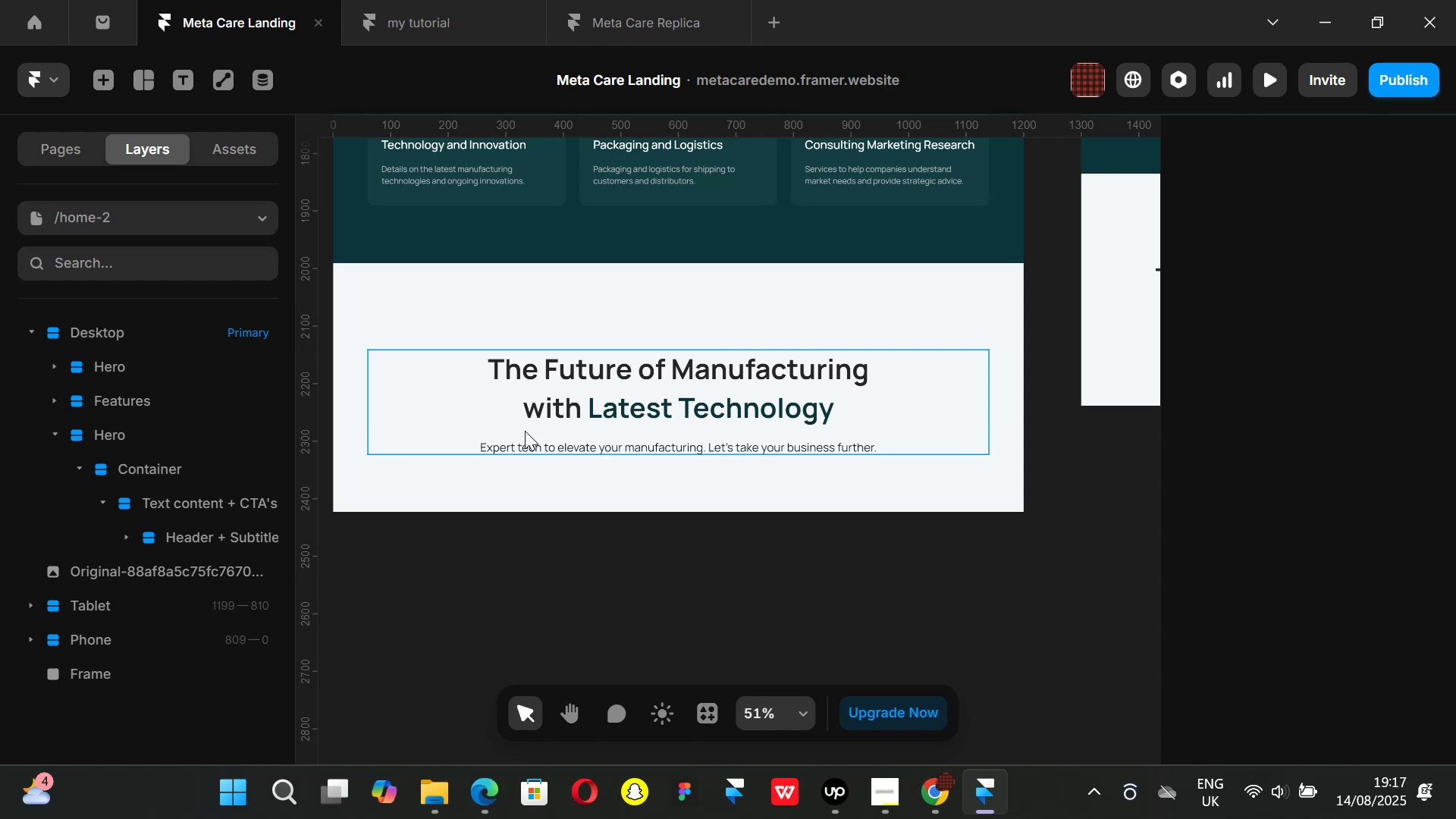 
left_click([524, 431])
 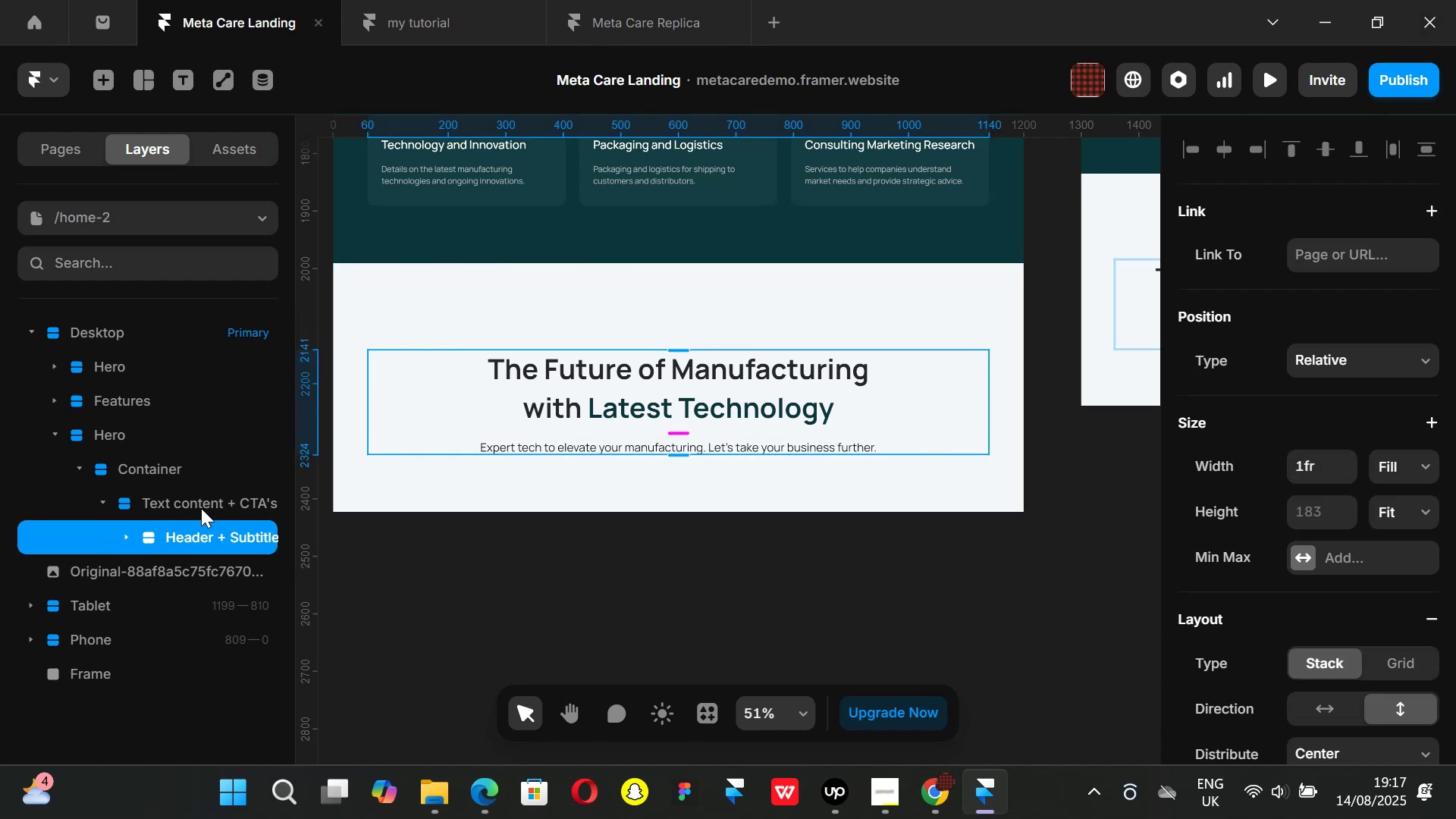 
wait(5.25)
 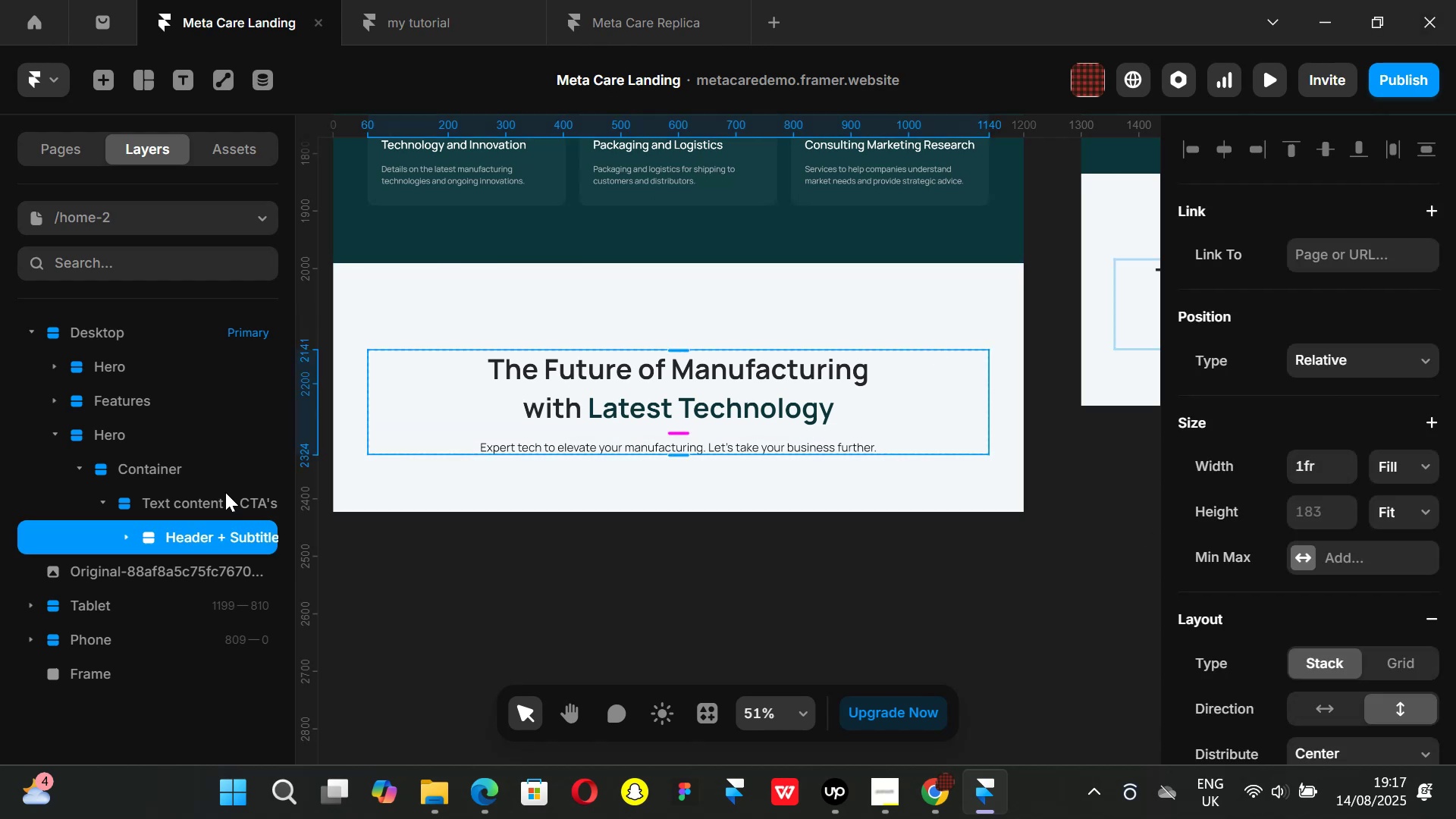 
left_click([131, 532])
 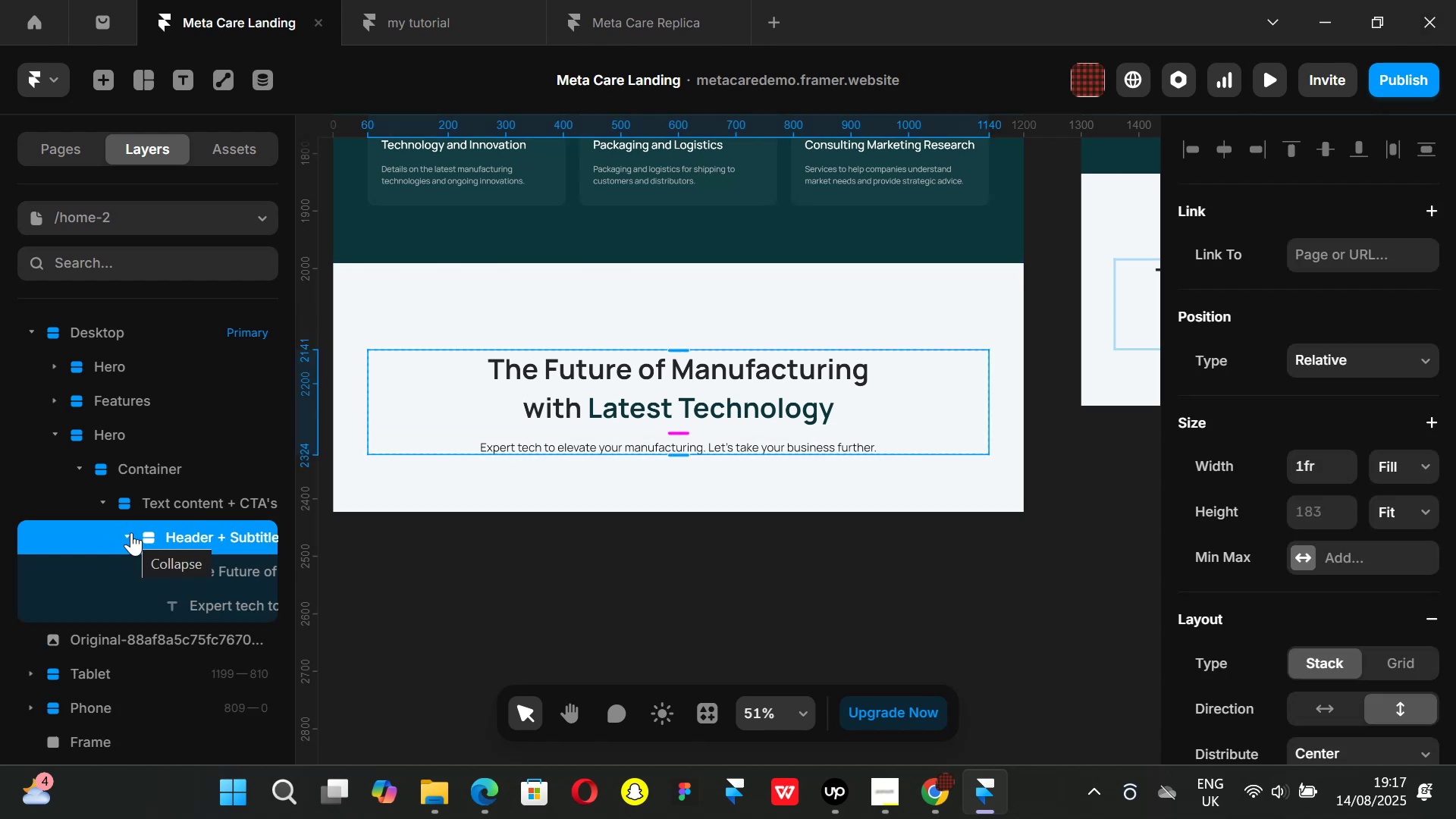 
left_click([131, 532])
 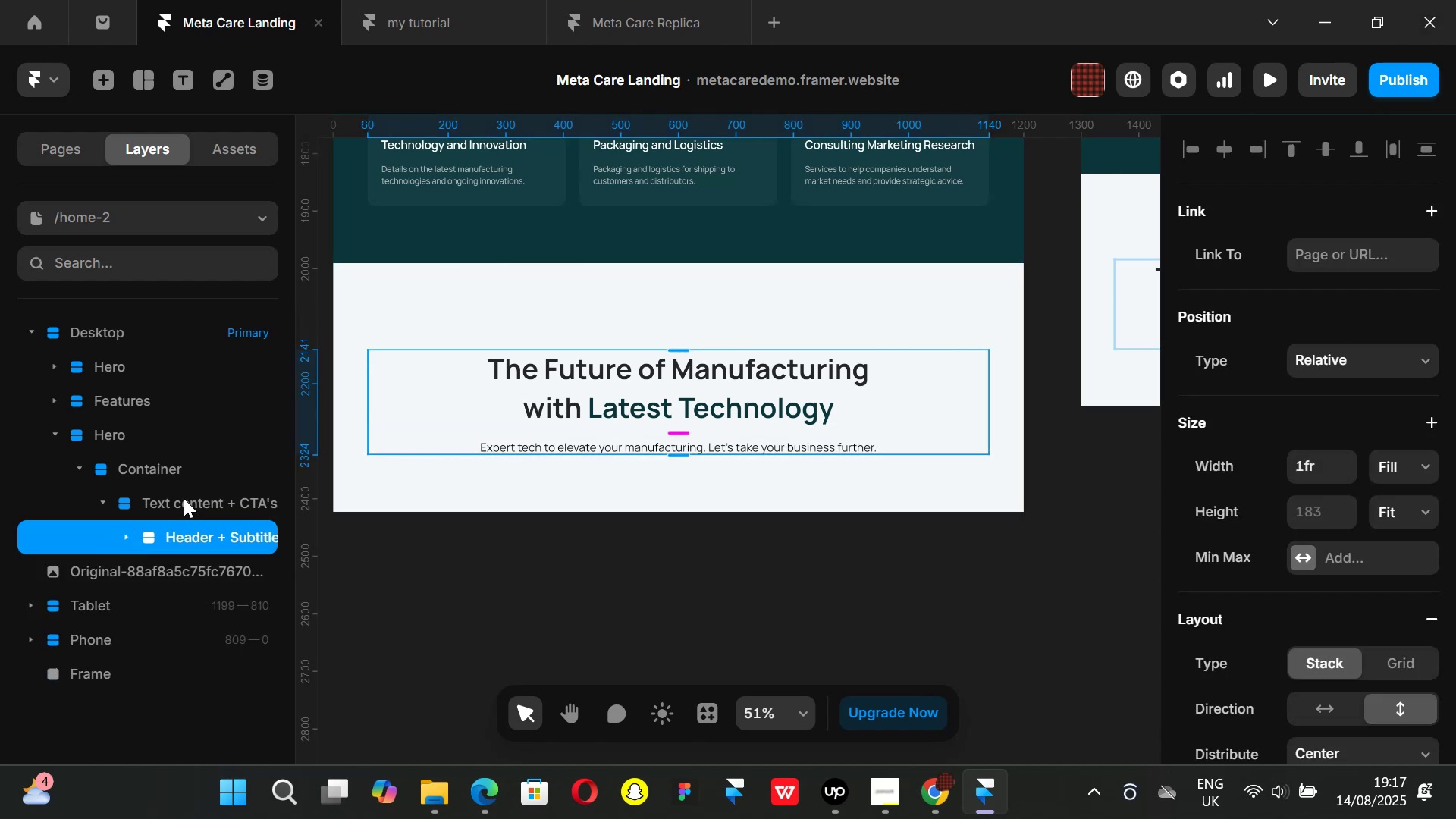 
left_click([184, 498])
 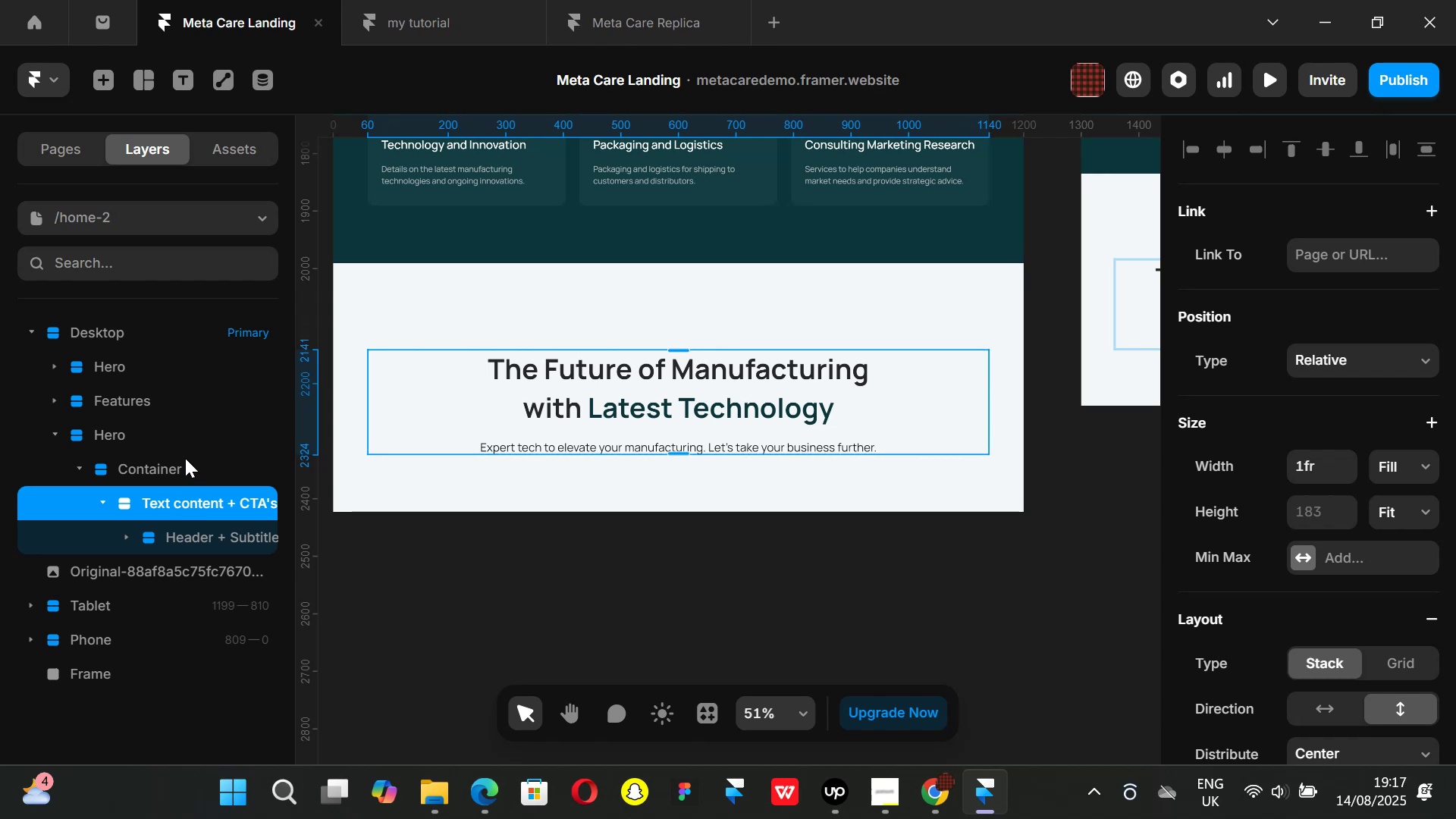 
left_click([185, 458])
 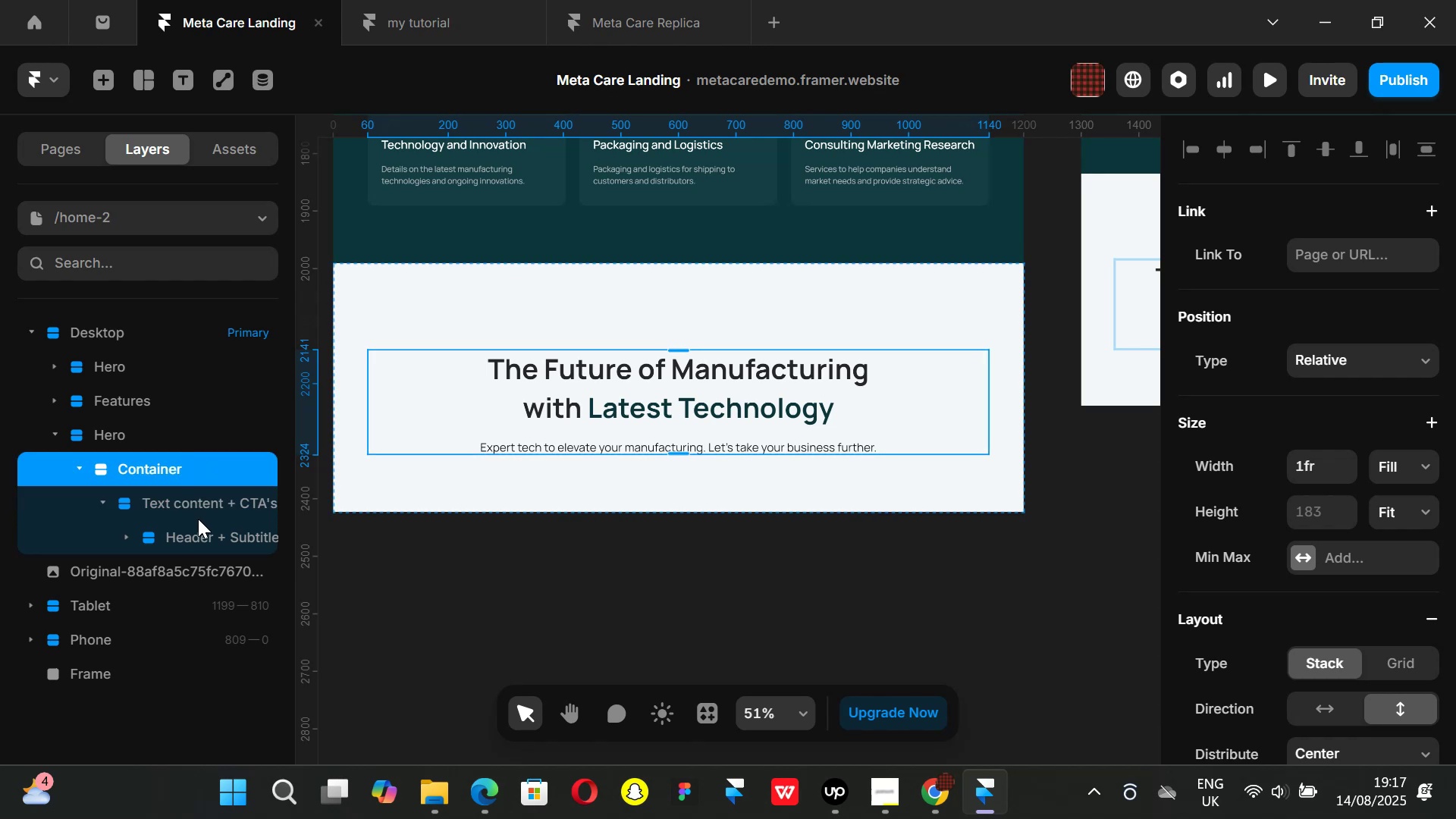 
left_click([199, 531])
 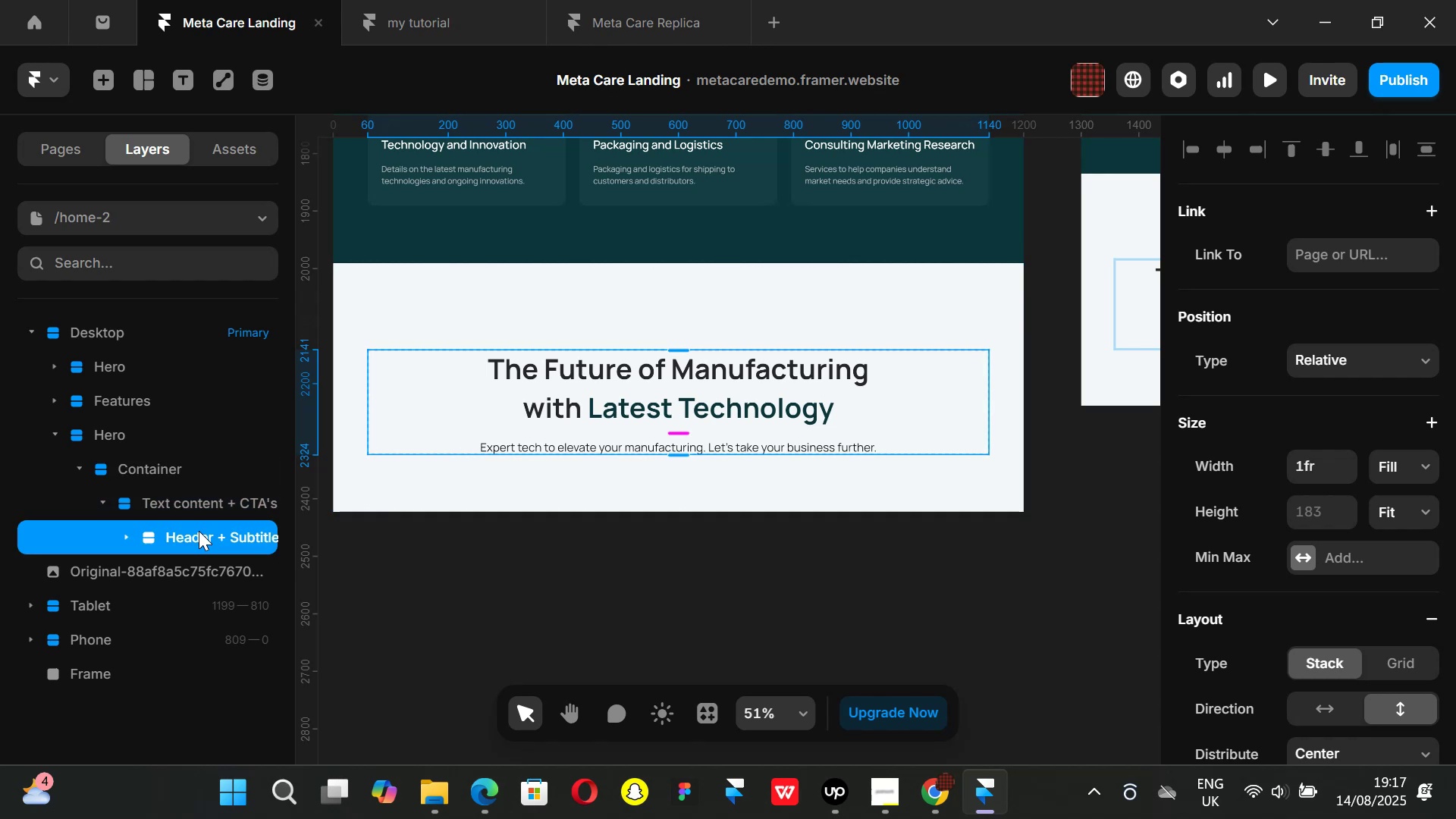 
right_click([199, 531])
 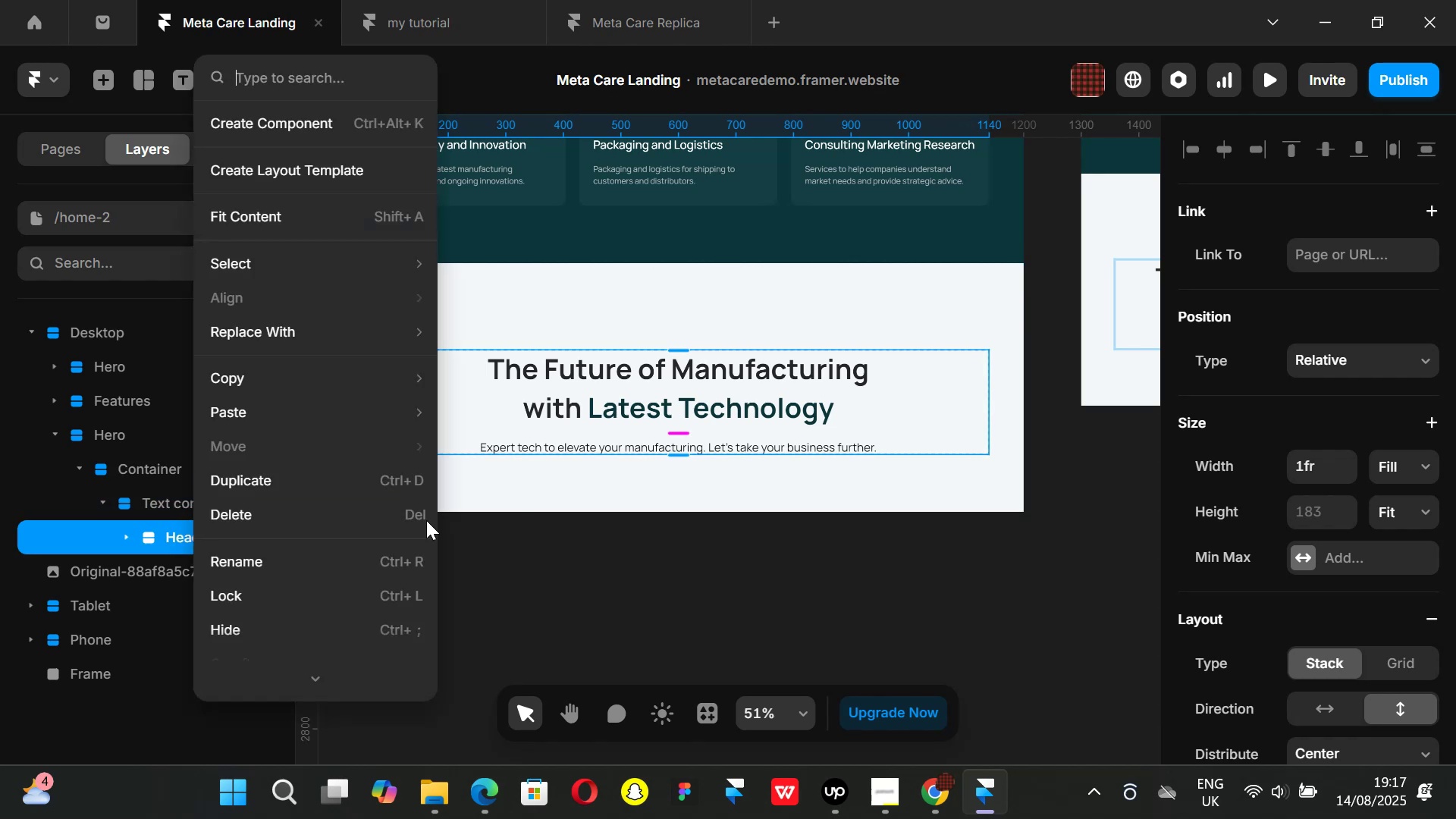 
scroll: coordinate [315, 537], scroll_direction: down, amount: 3.0
 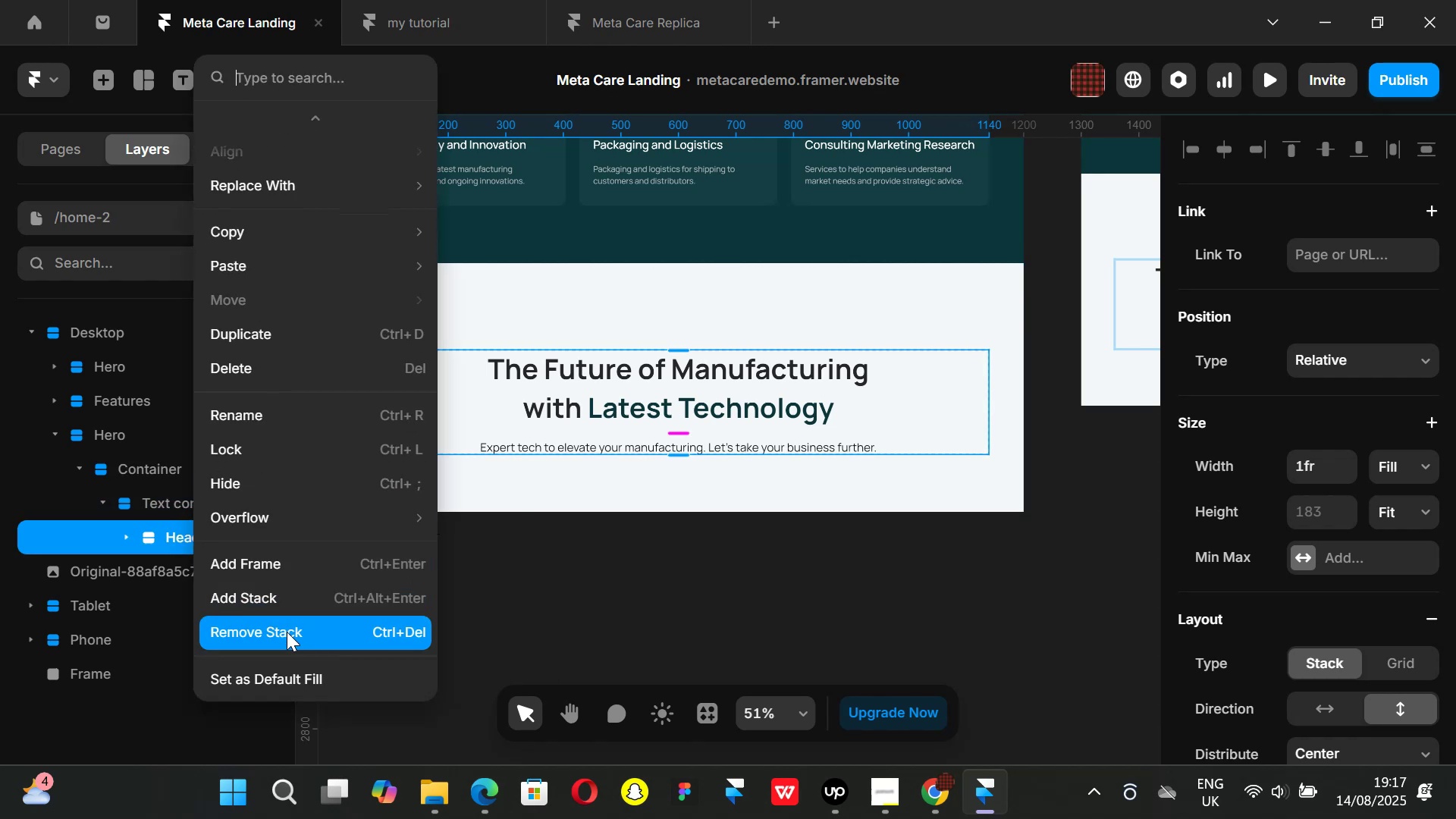 
left_click([287, 632])
 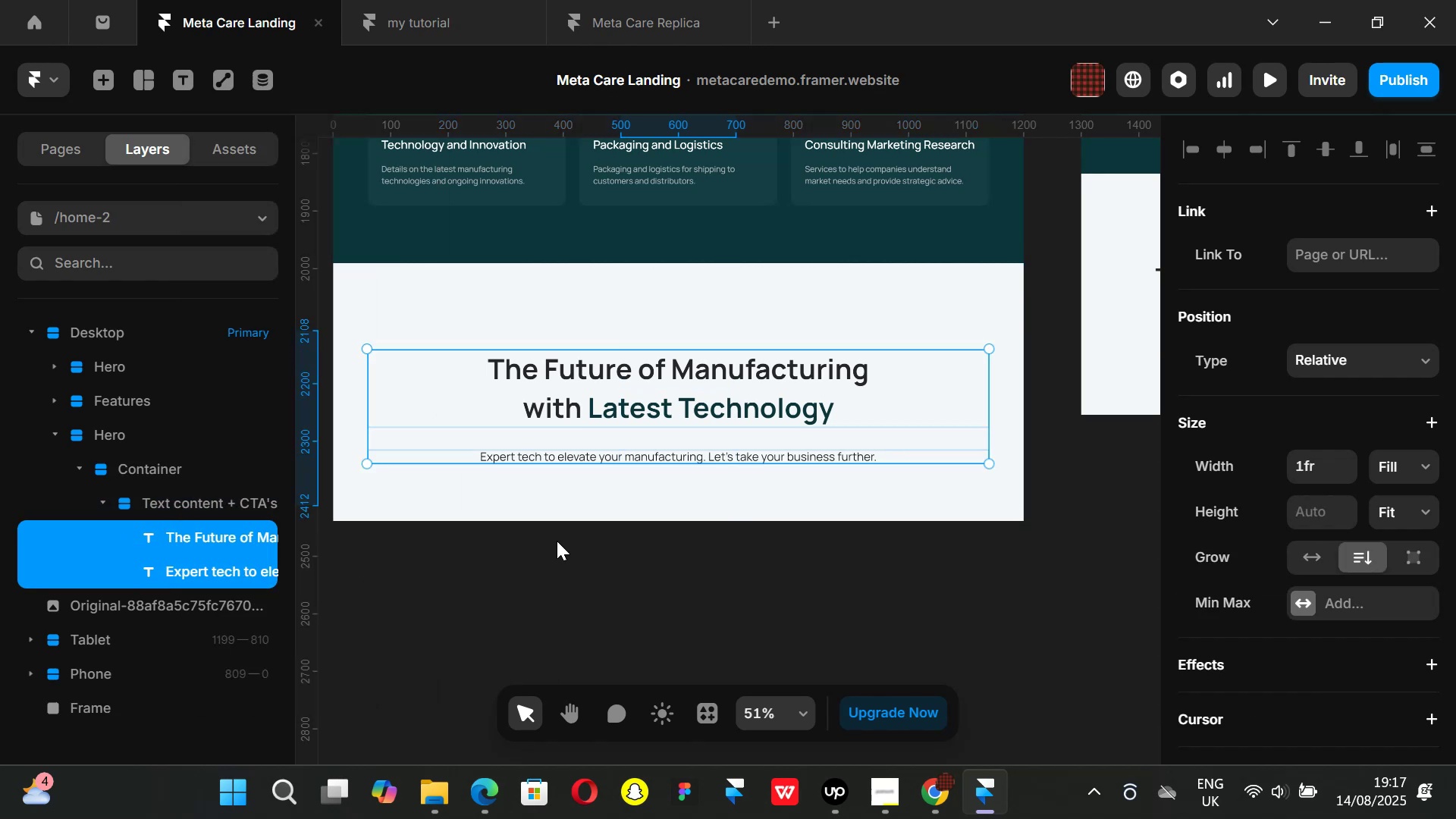 
left_click([557, 541])
 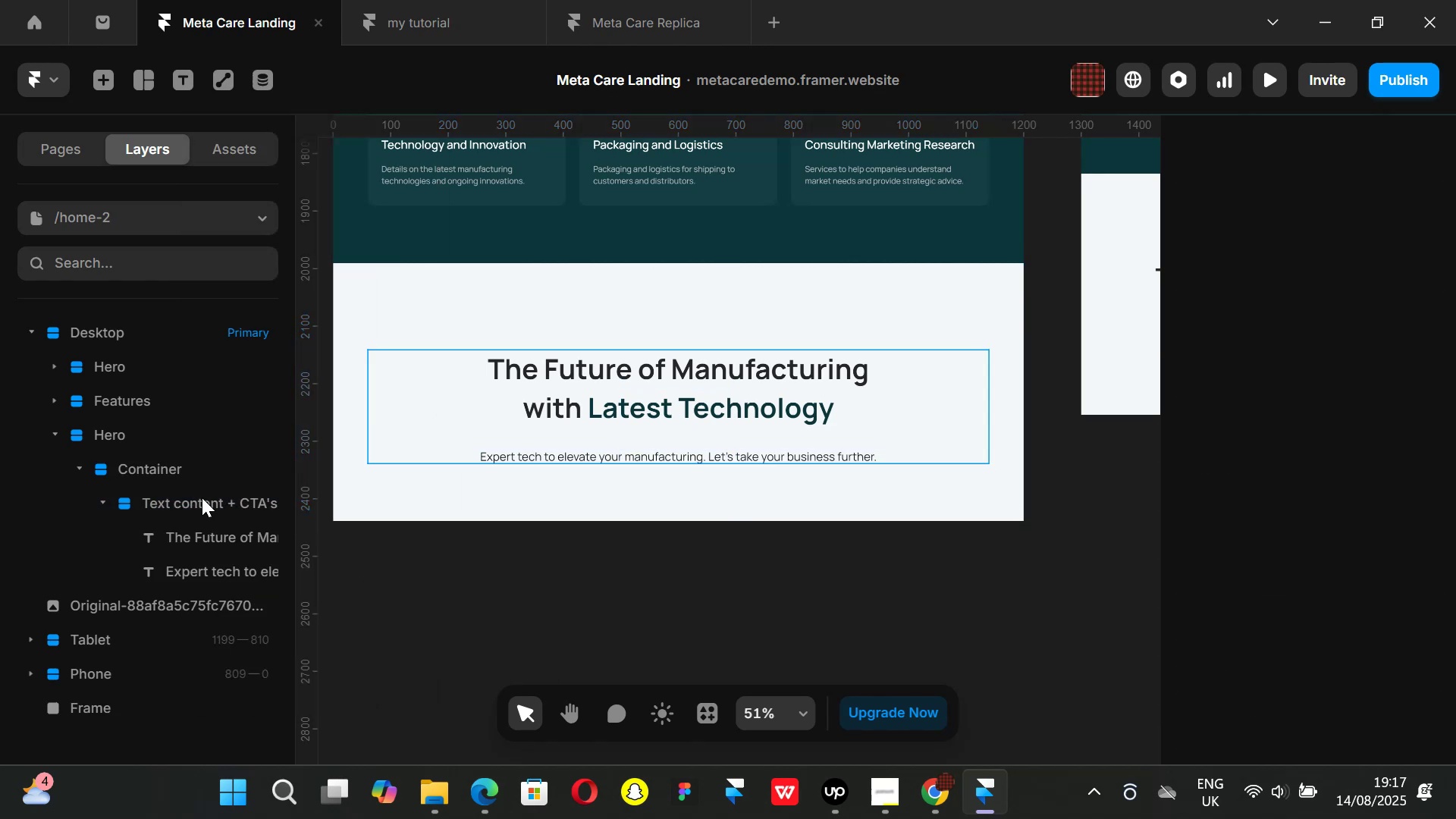 
left_click([202, 497])
 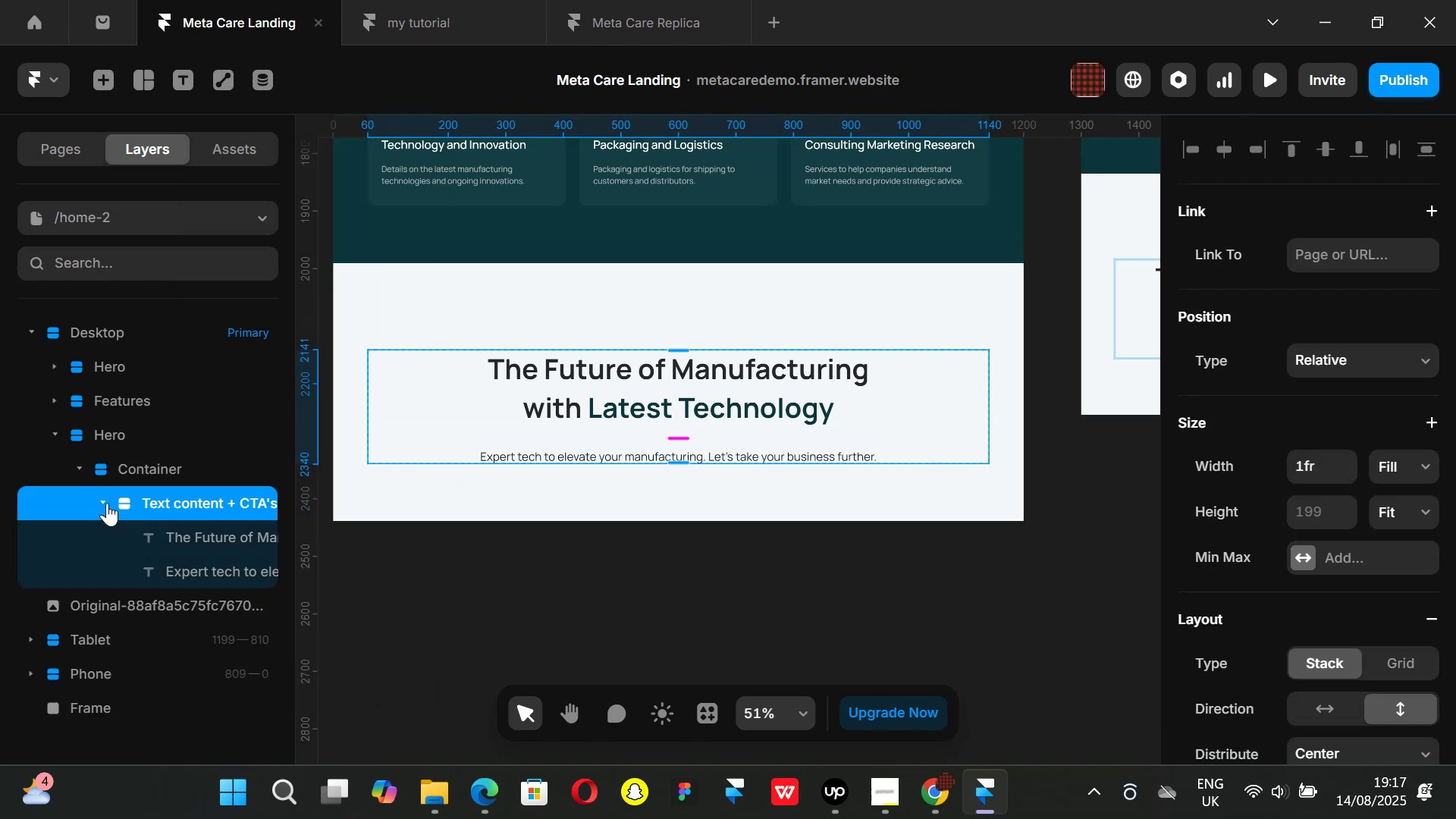 
left_click([107, 503])
 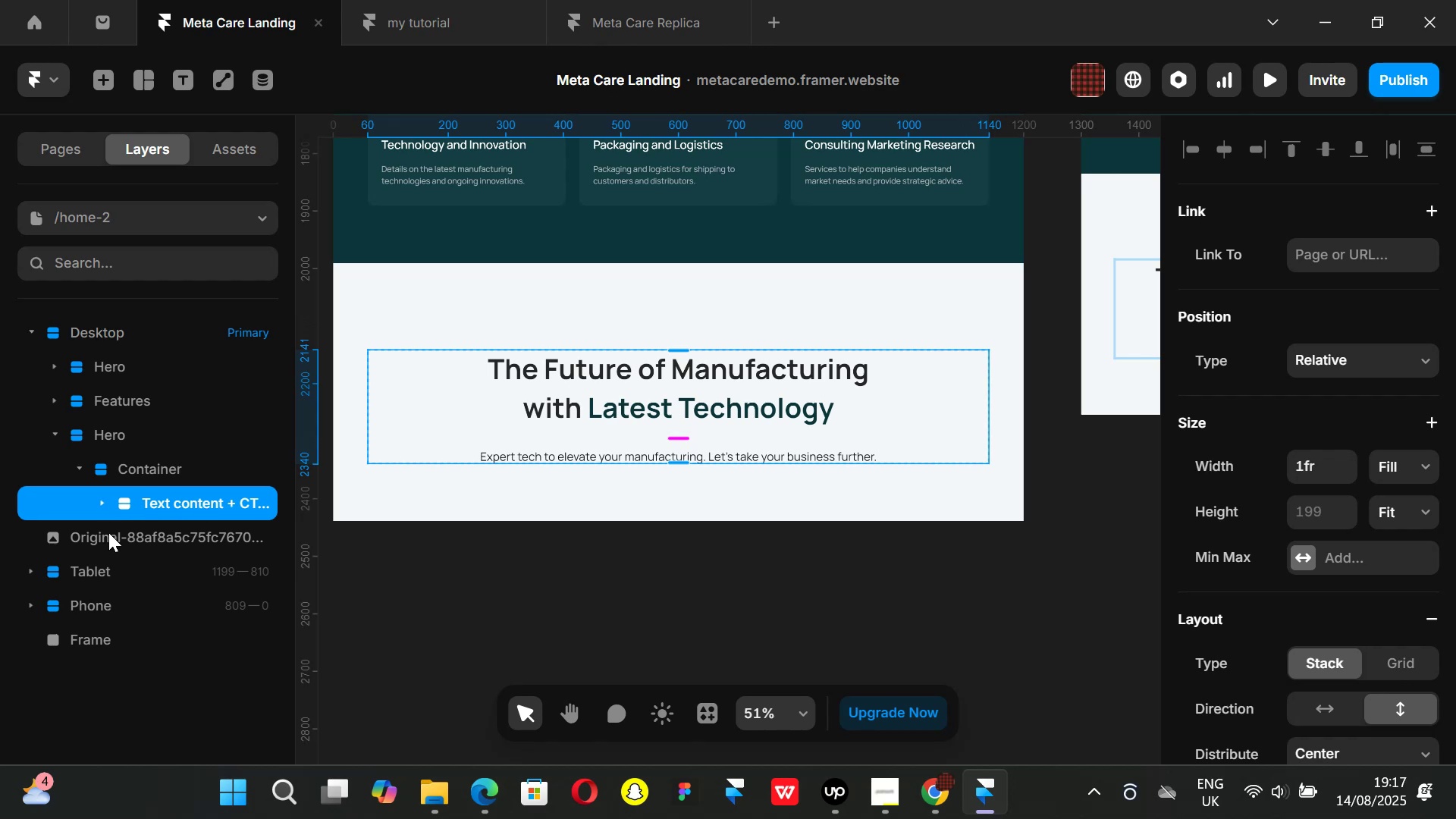 
double_click([194, 496])
 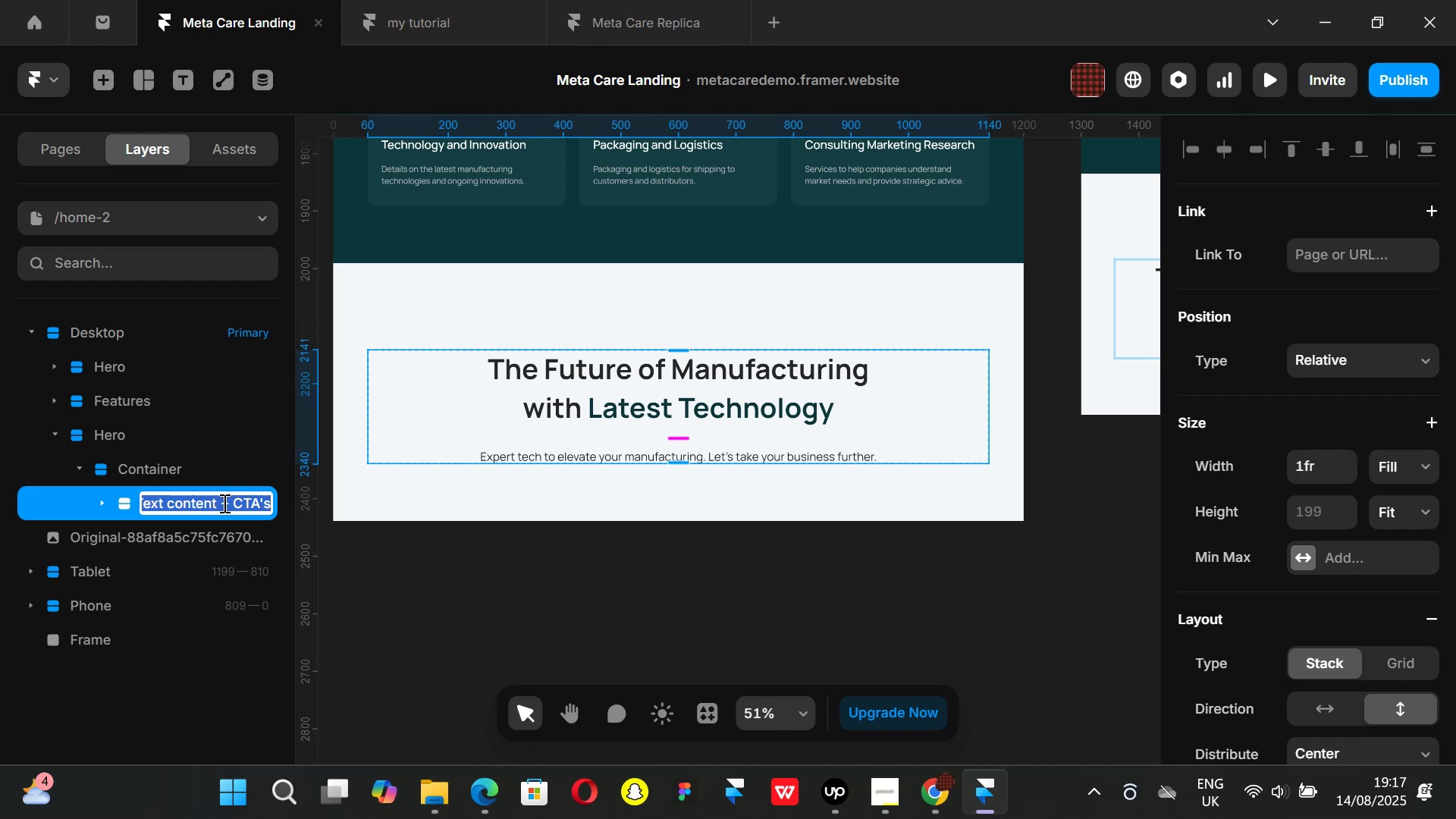 
left_click([221, 503])
 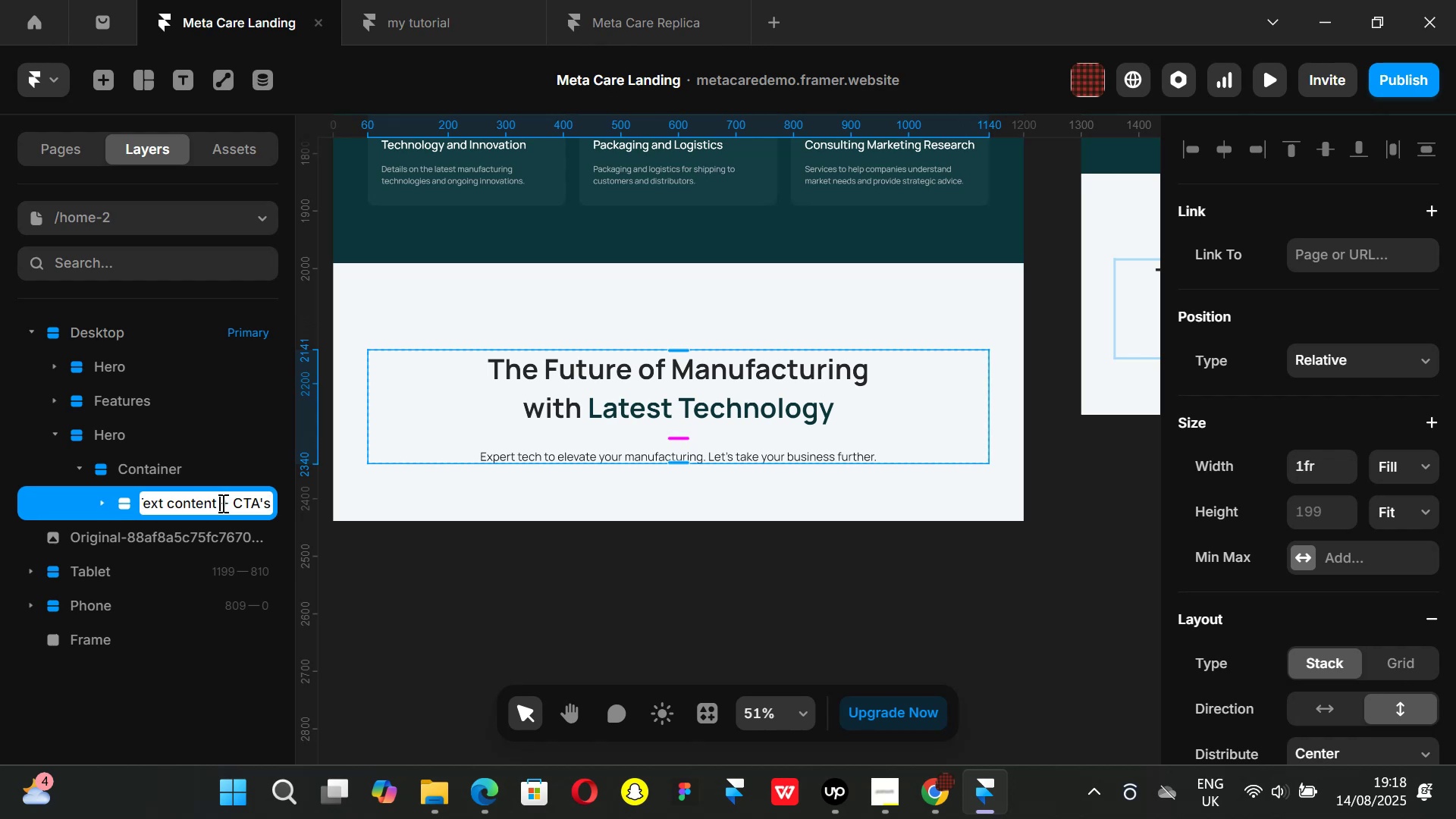 
left_click_drag(start_coordinate=[221, 503], to_coordinate=[277, 503])
 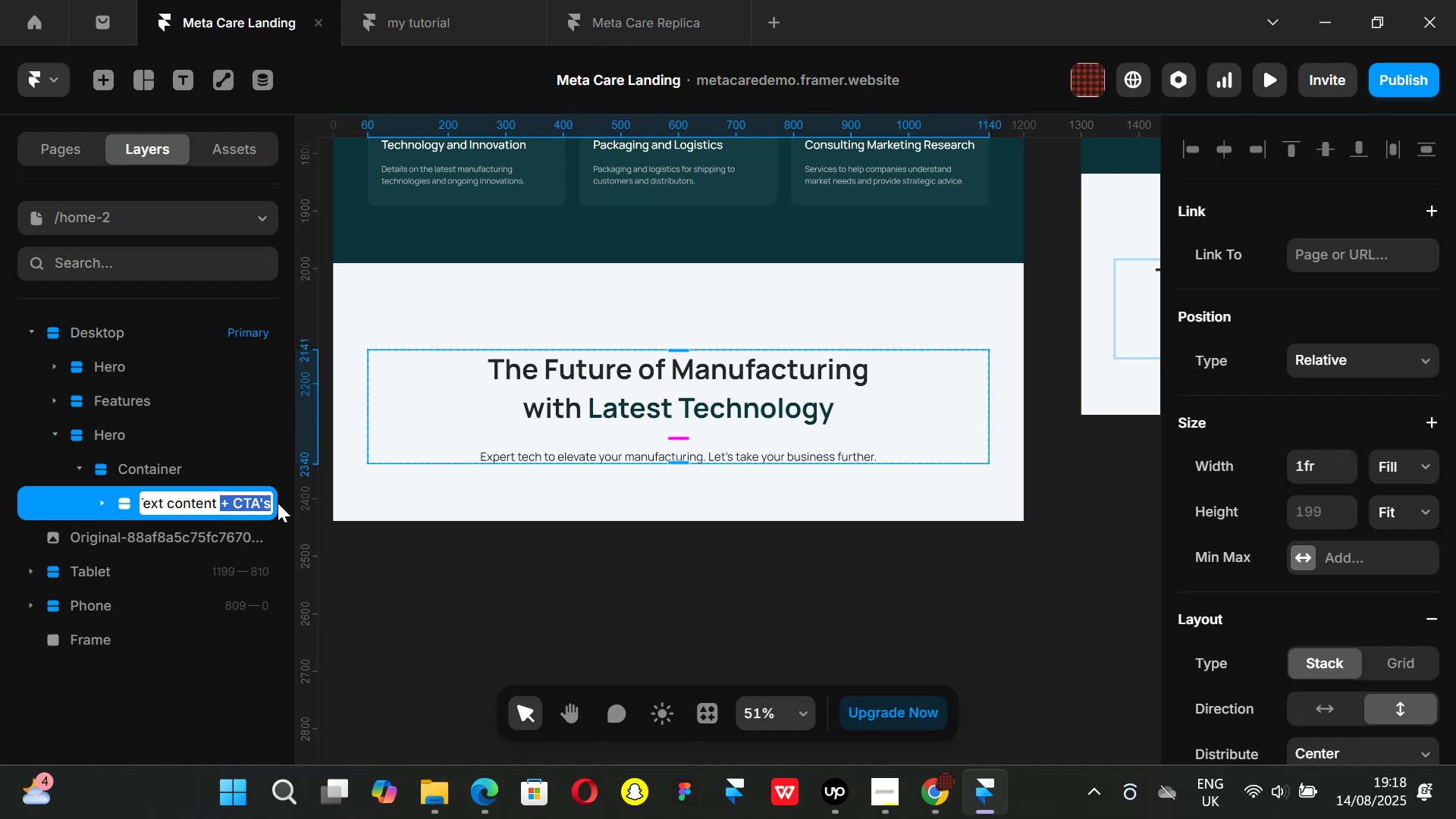 
key(Backspace)
 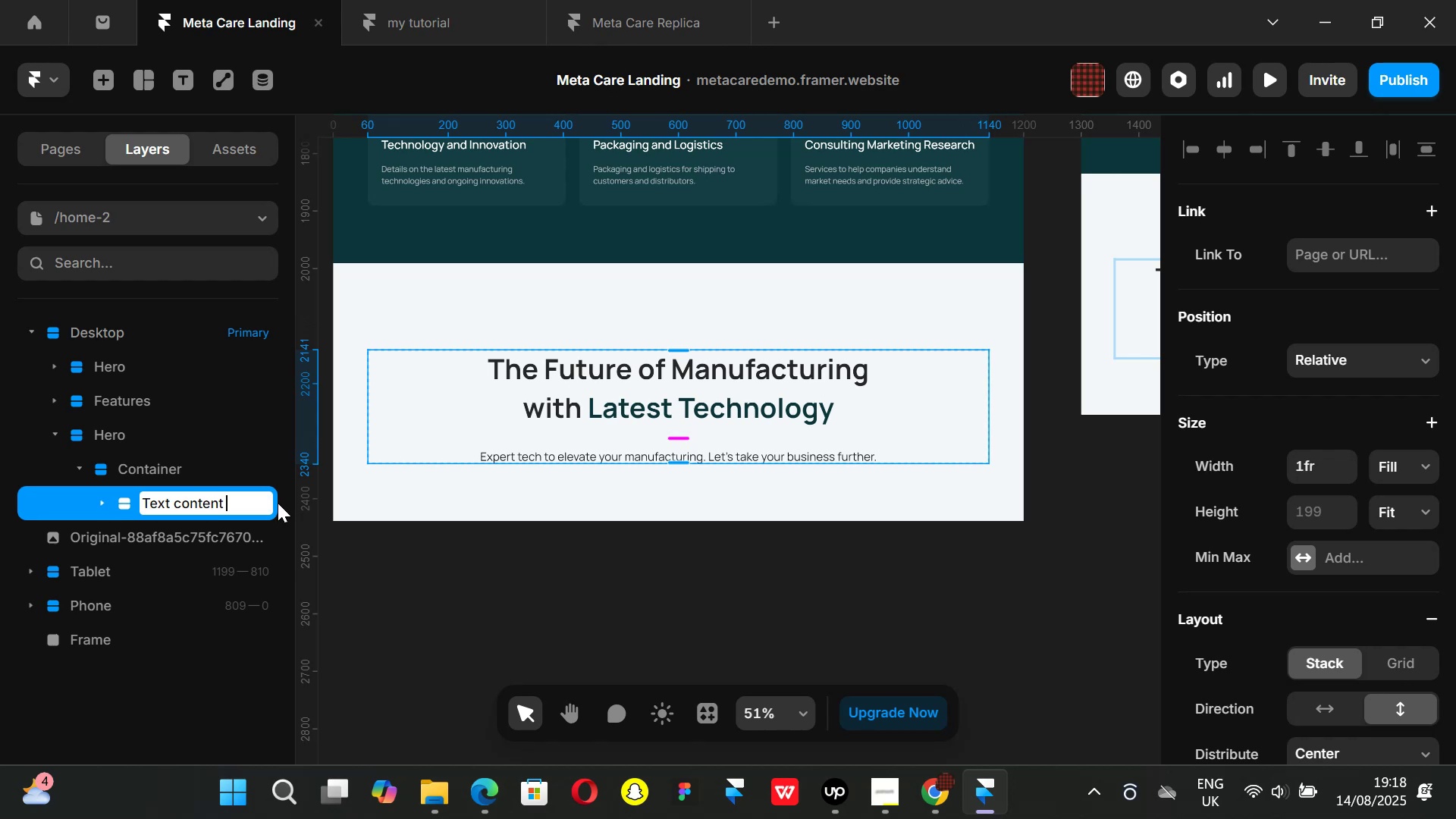 
key(Backspace)
 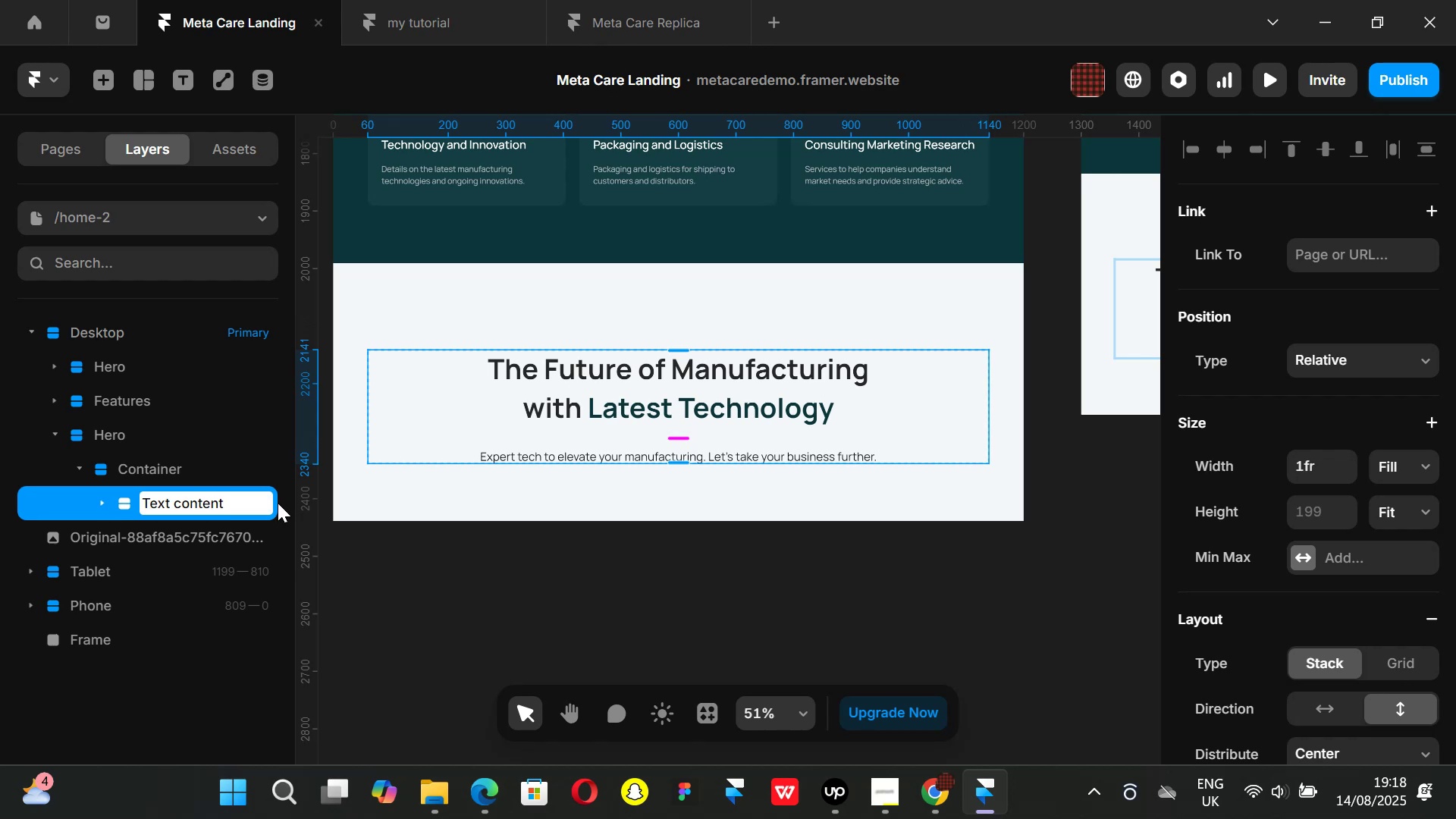 
key(Enter)
 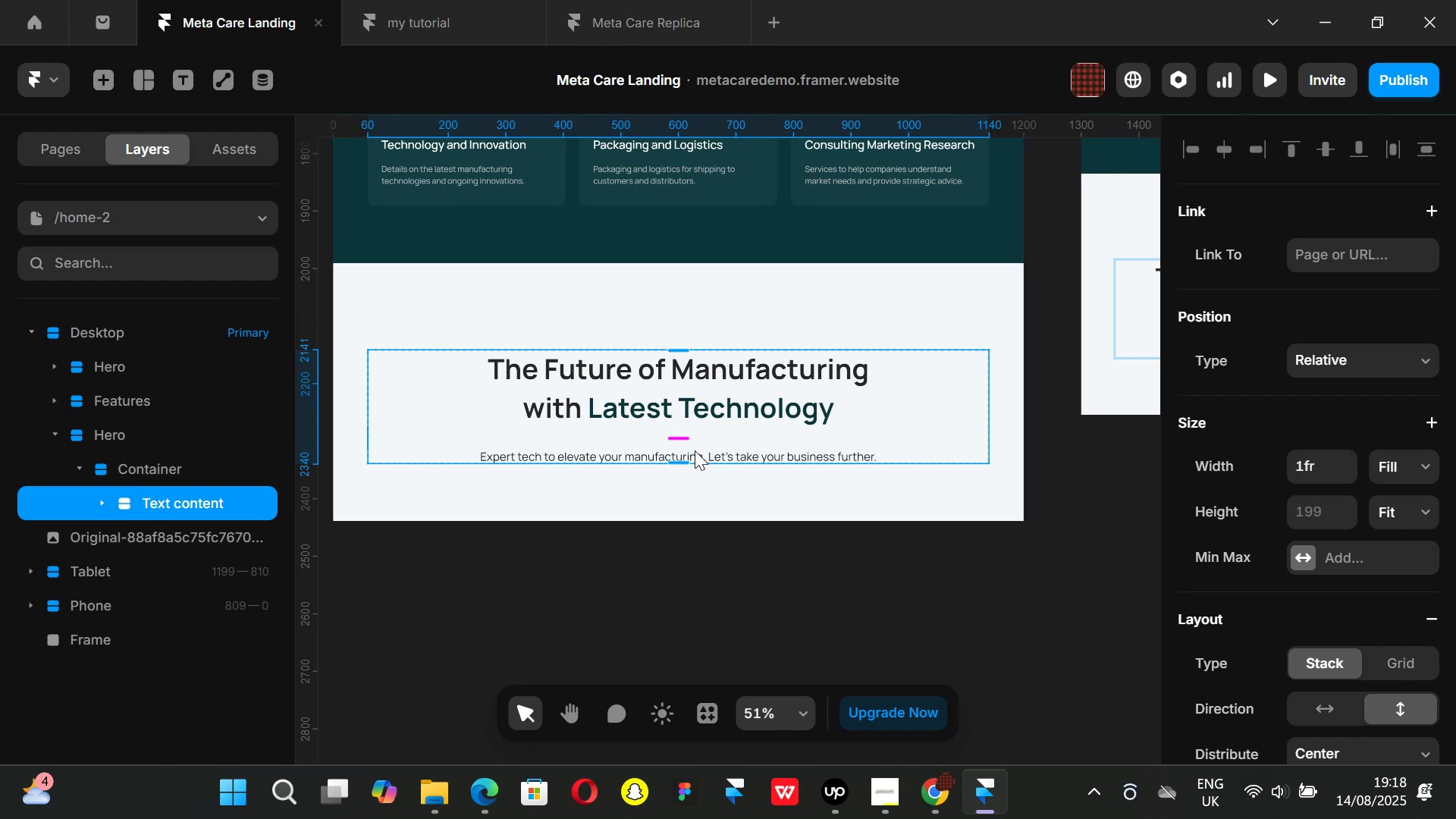 
left_click_drag(start_coordinate=[681, 436], to_coordinate=[694, 416])
 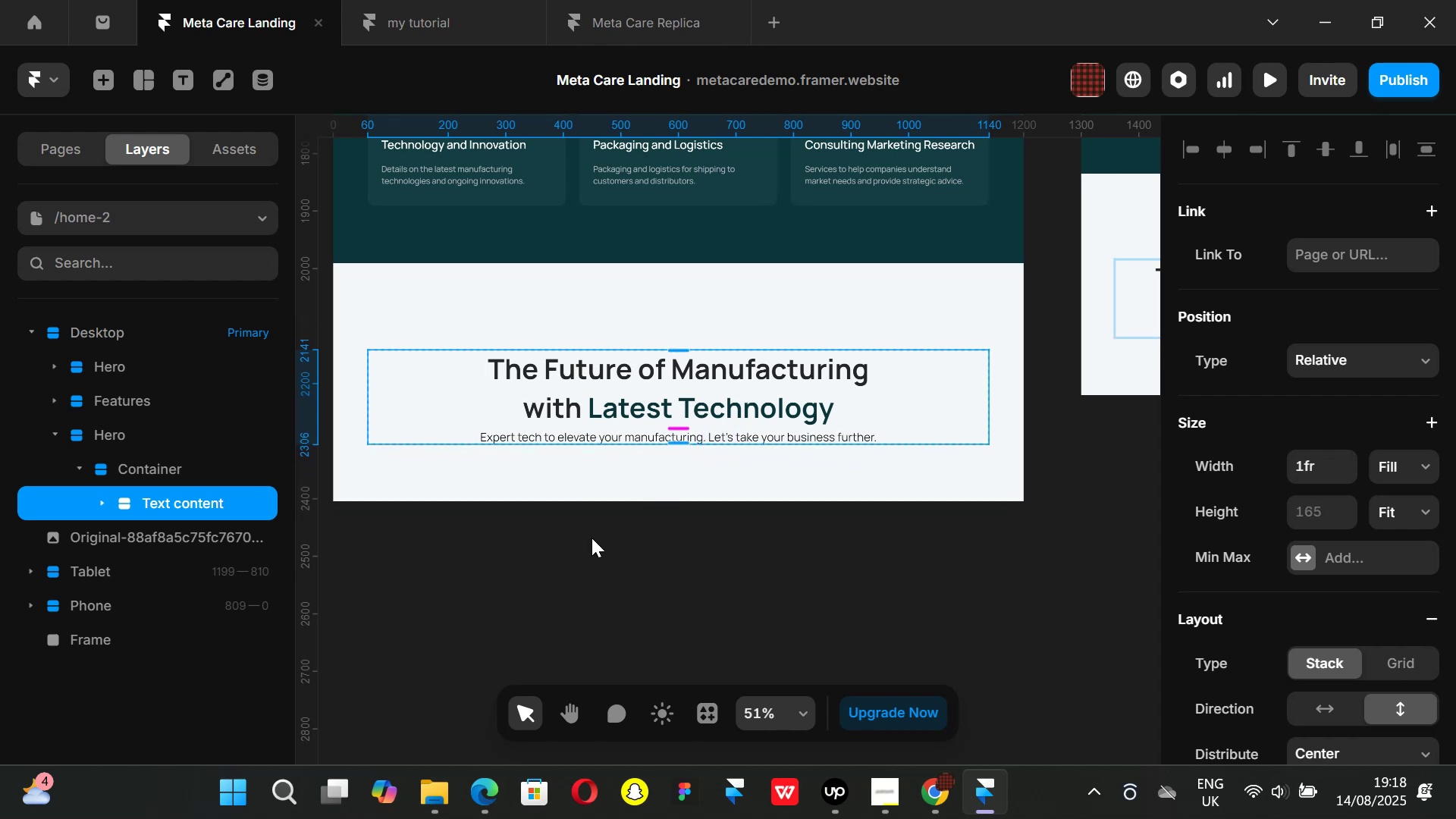 
left_click([592, 538])
 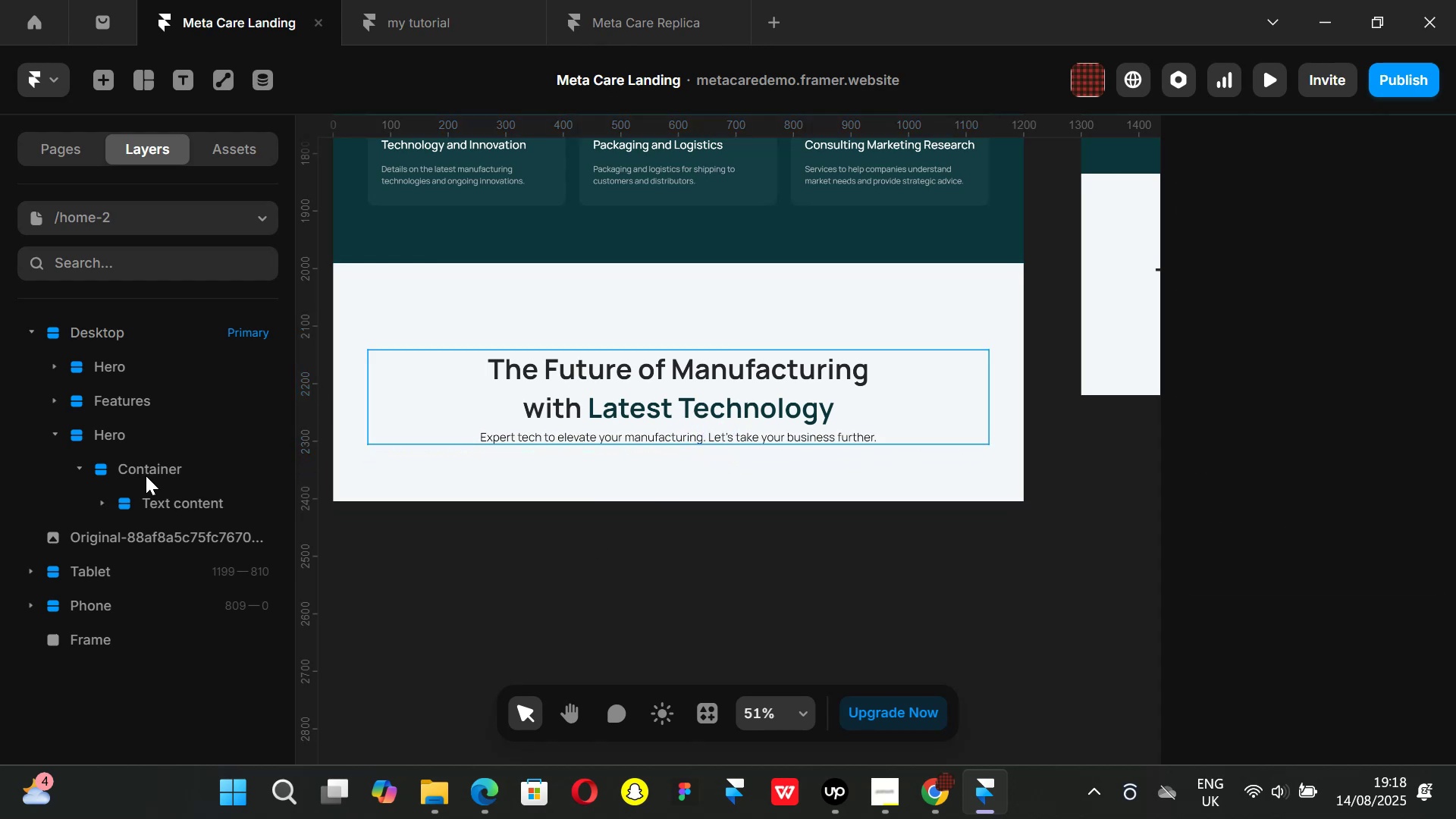 
left_click([145, 472])
 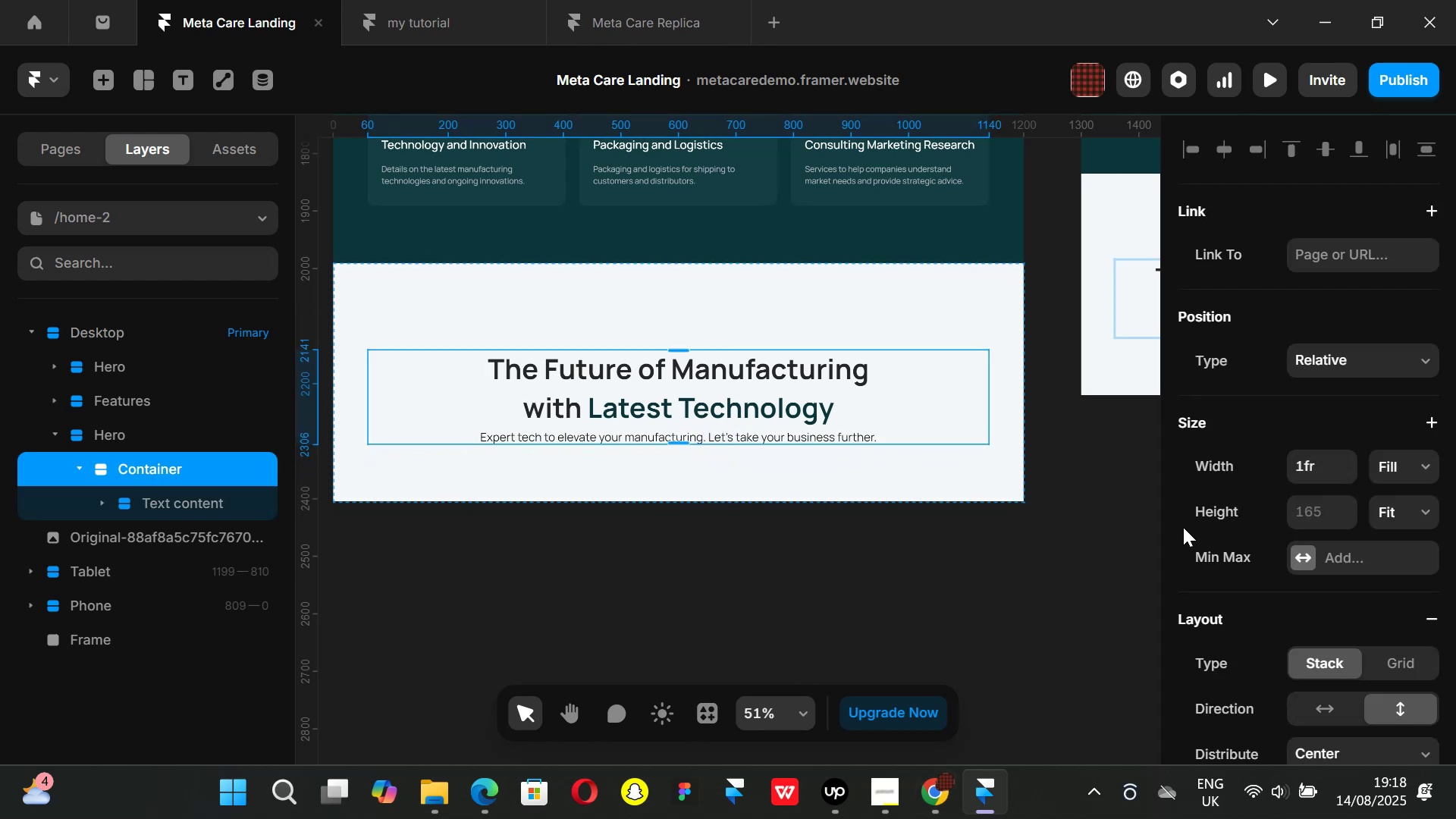 
scroll: coordinate [1324, 526], scroll_direction: down, amount: 1.0
 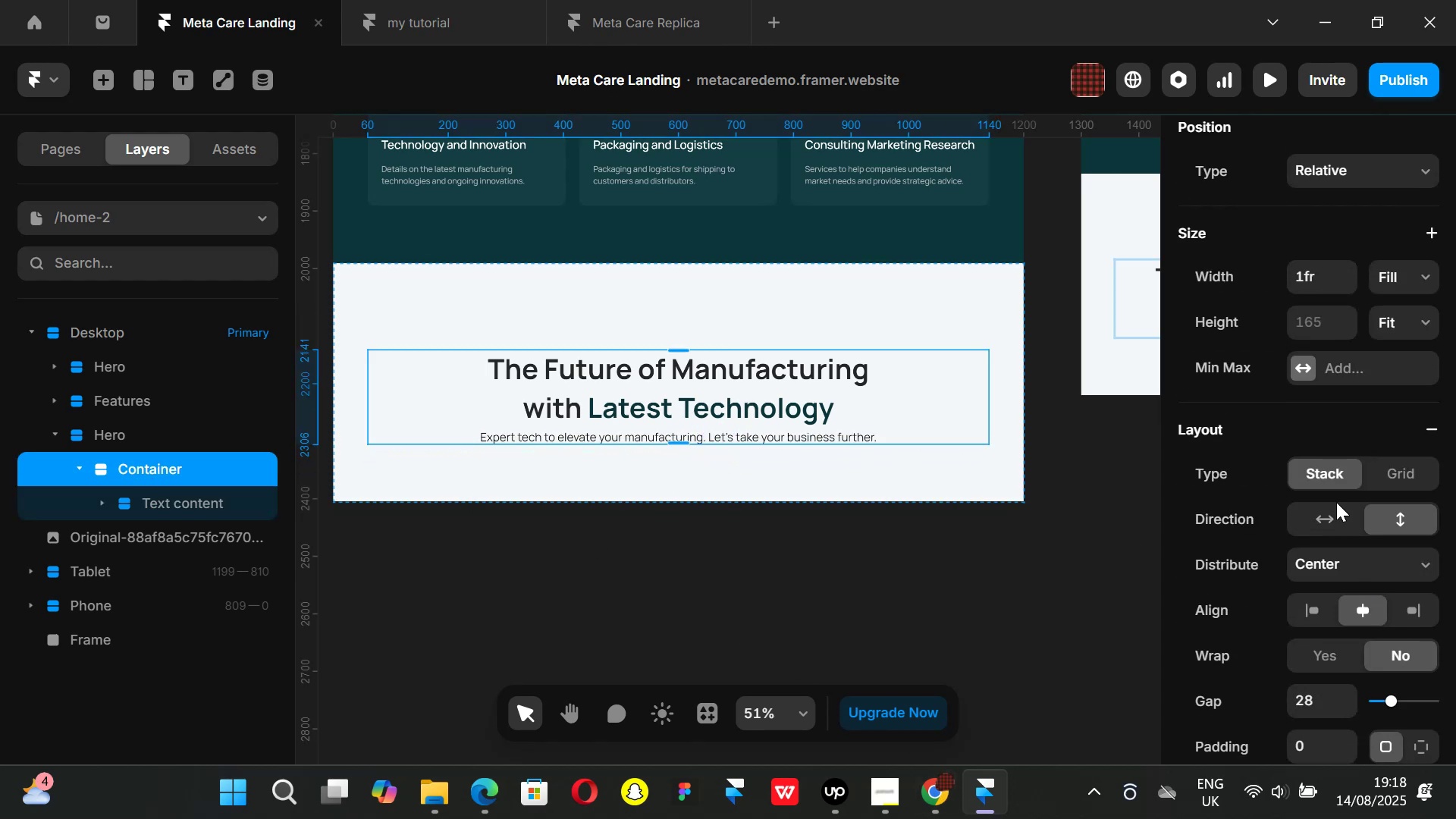 
left_click([1336, 502])
 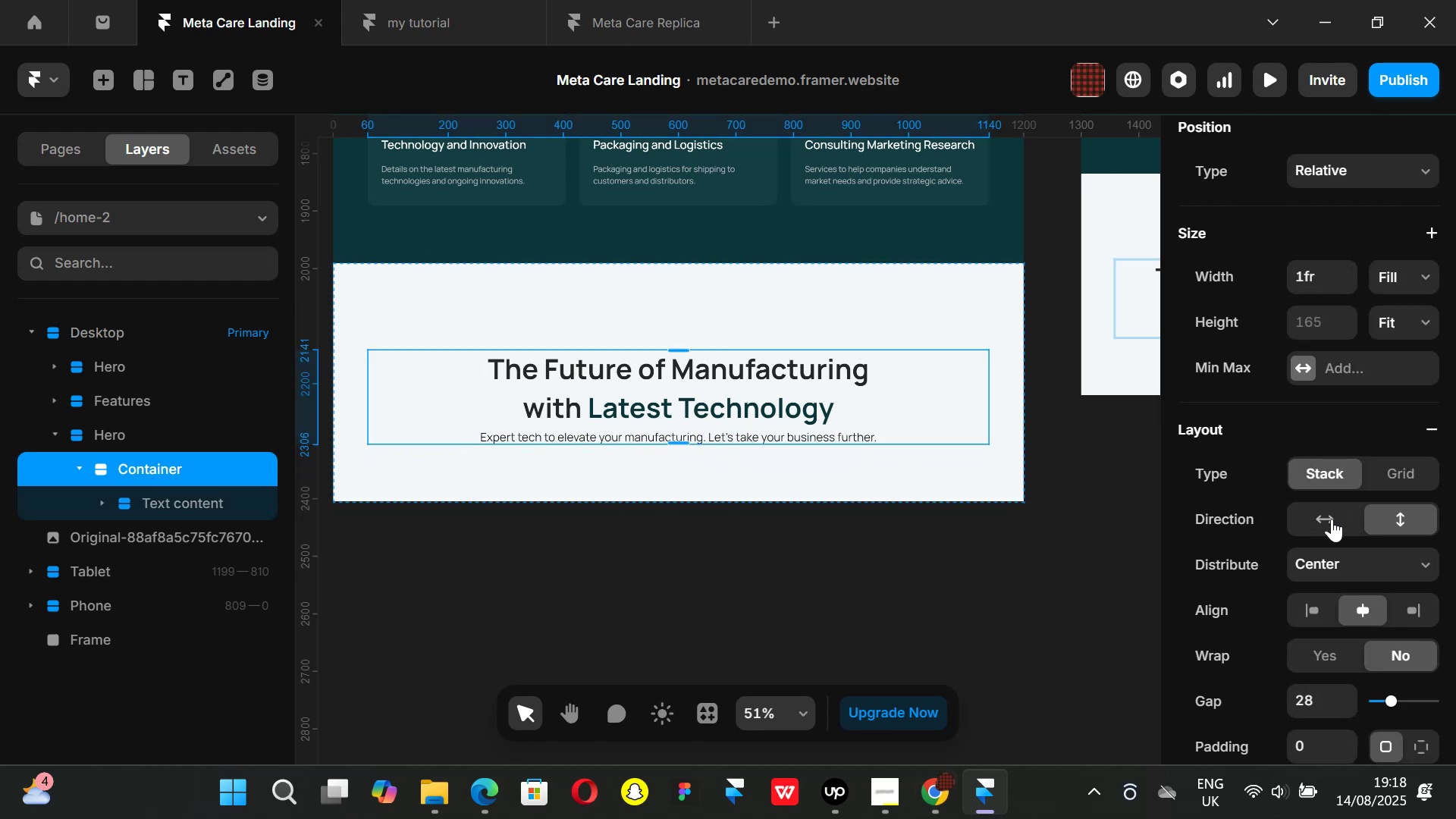 
left_click([1332, 519])
 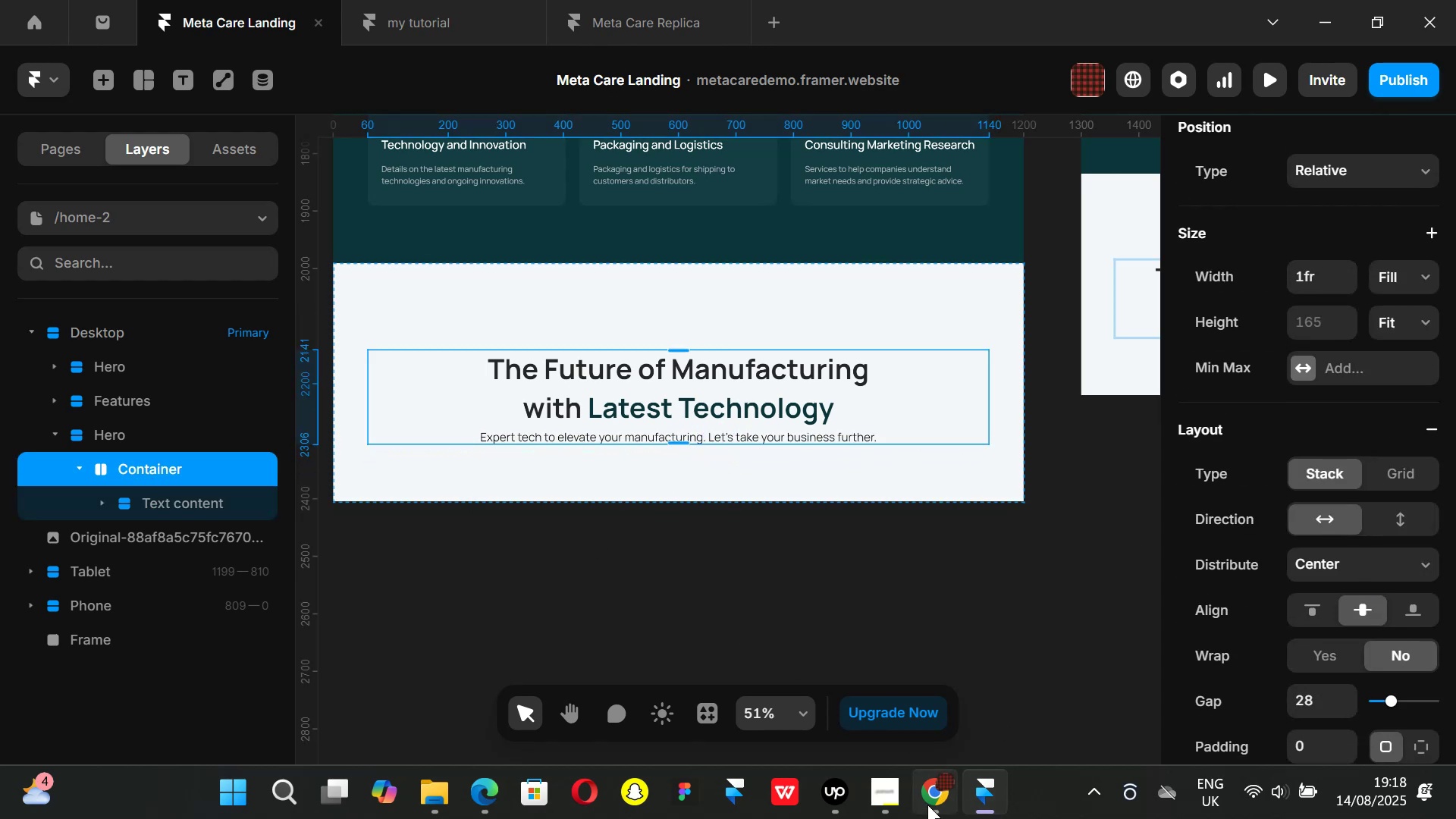 
left_click([927, 804])
 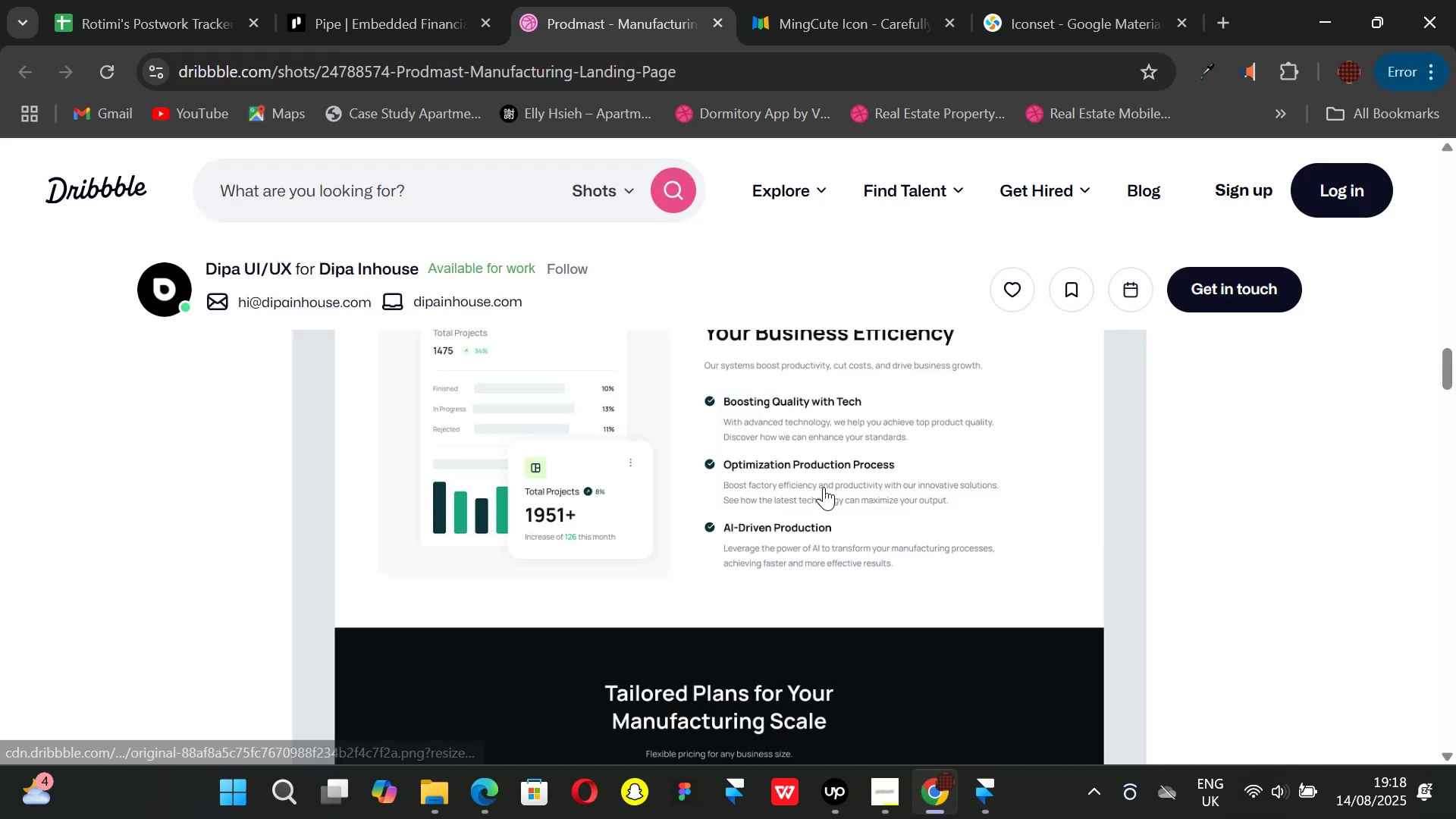 
scroll: coordinate [824, 487], scroll_direction: up, amount: 1.0
 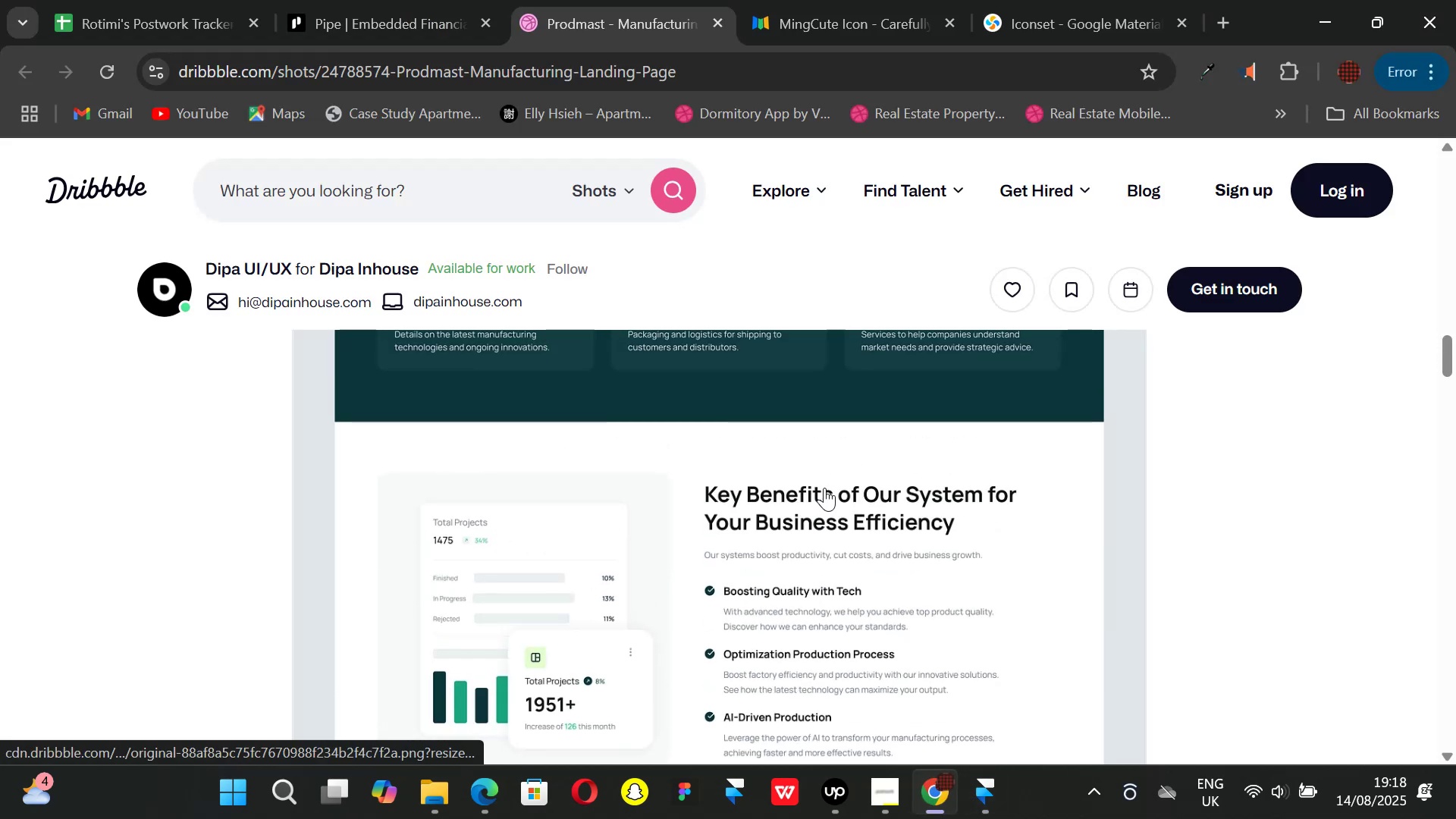 
scroll: coordinate [824, 488], scroll_direction: down, amount: 1.0
 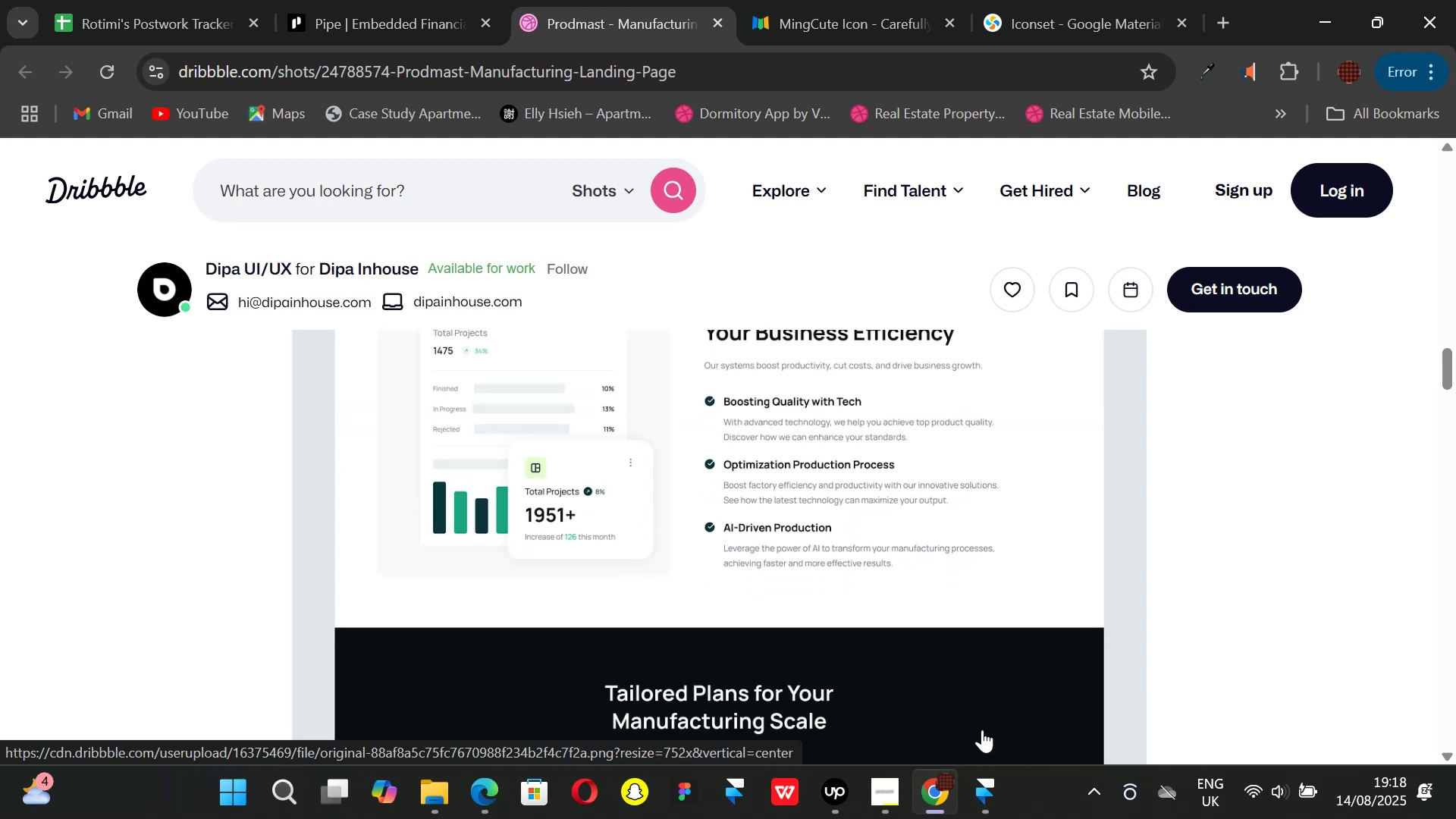 
mouse_move([965, 774])
 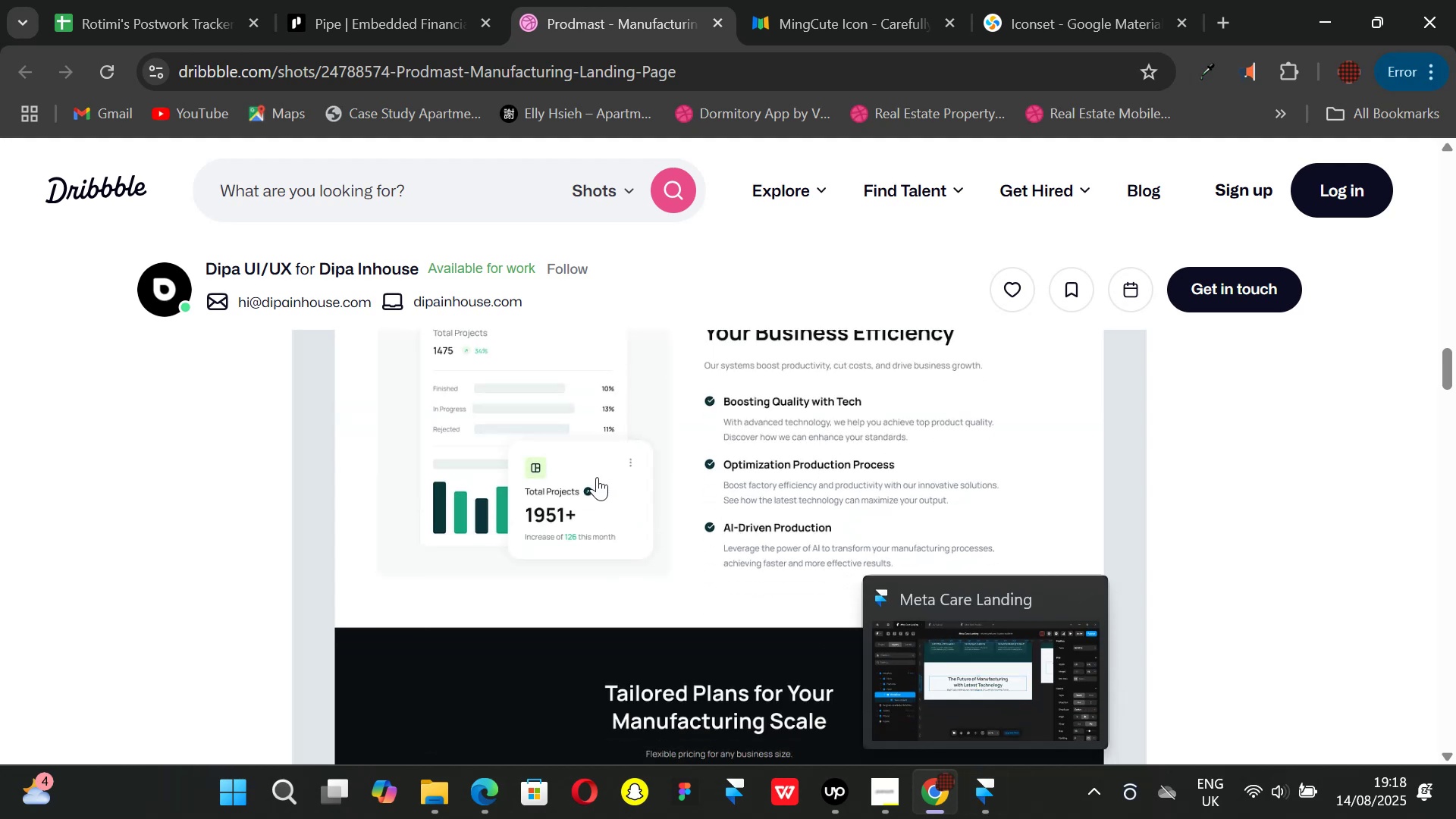 
scroll: coordinate [597, 477], scroll_direction: up, amount: 1.0
 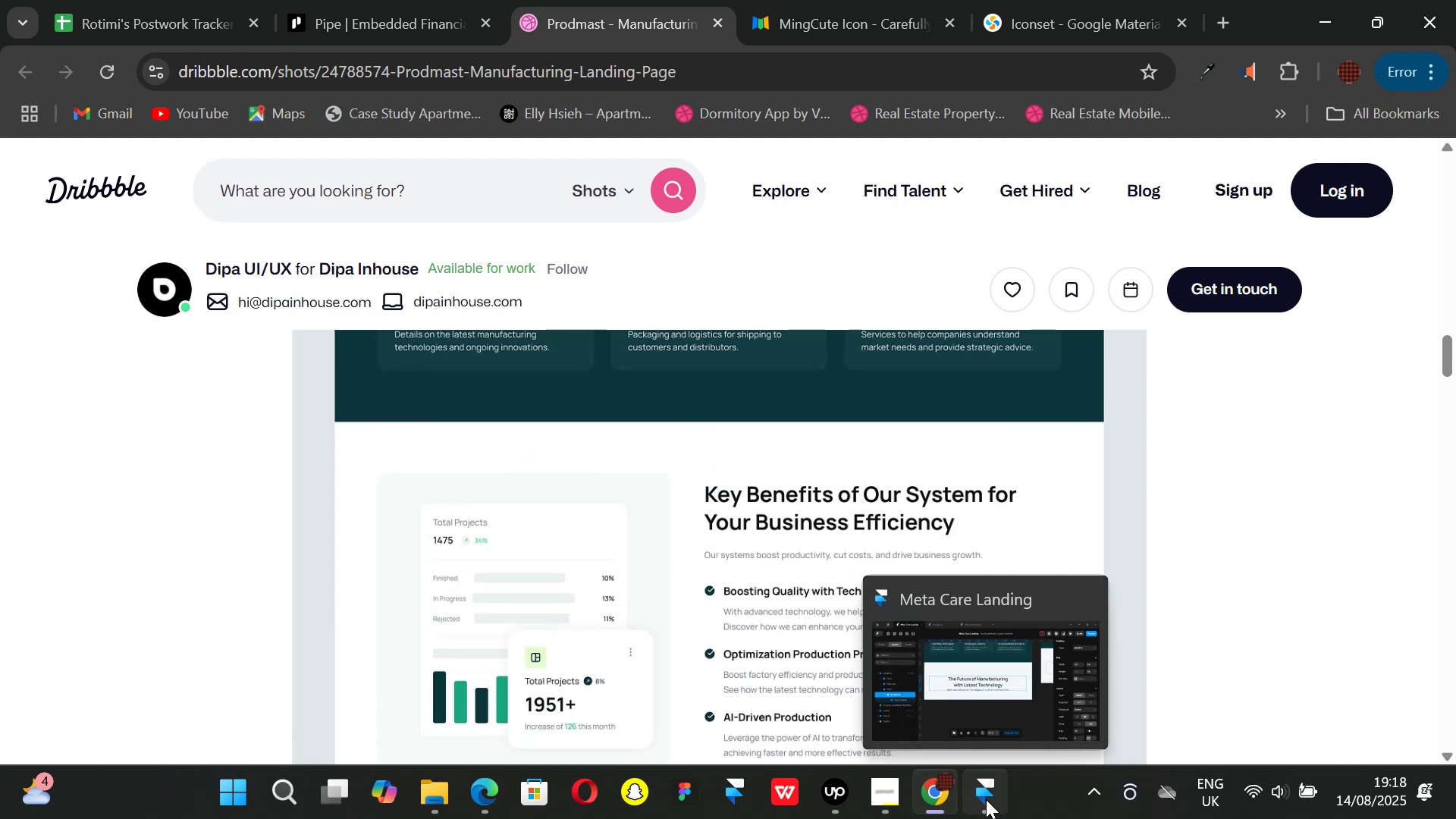 
left_click([986, 799])
 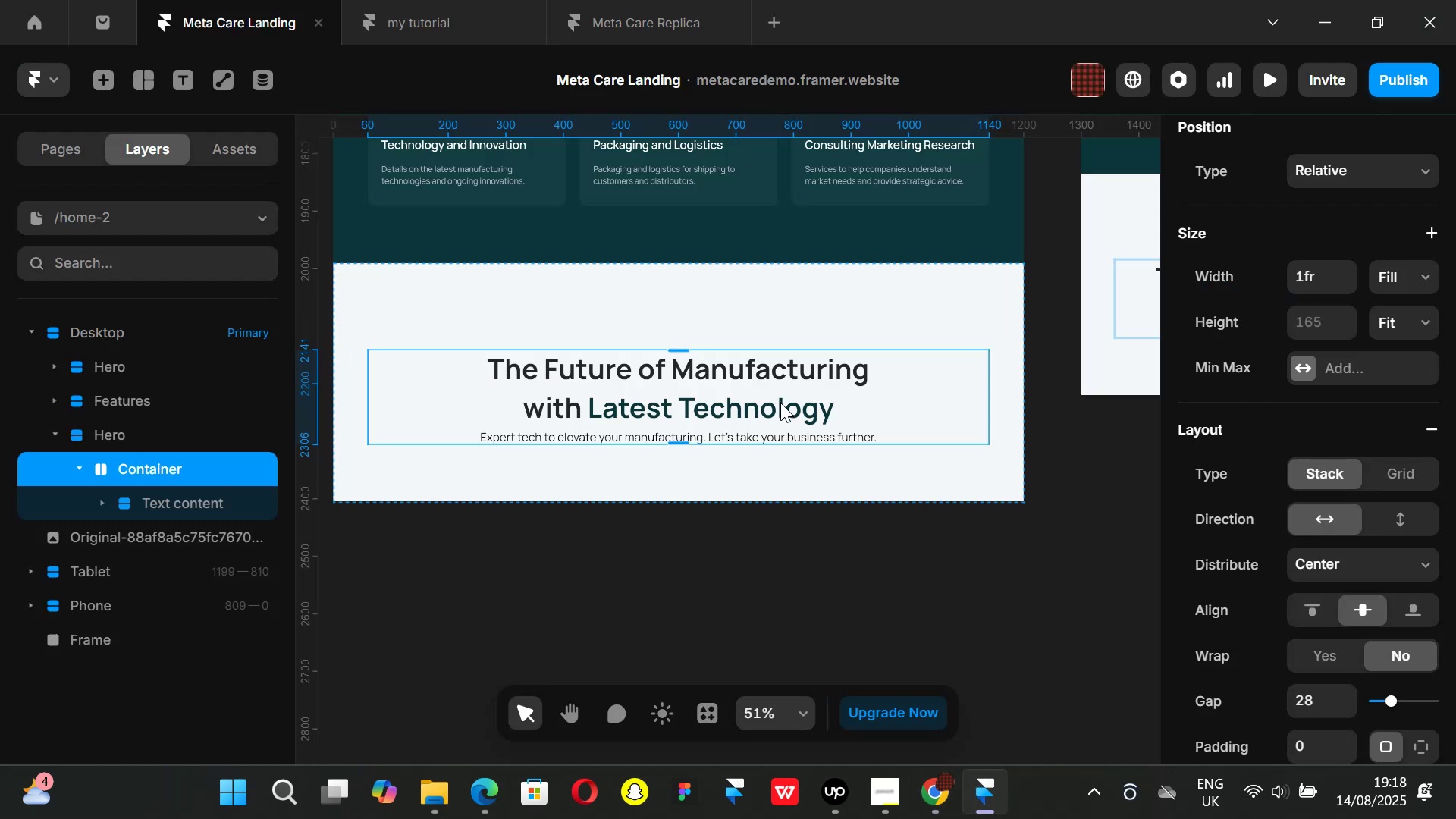 
double_click([780, 403])
 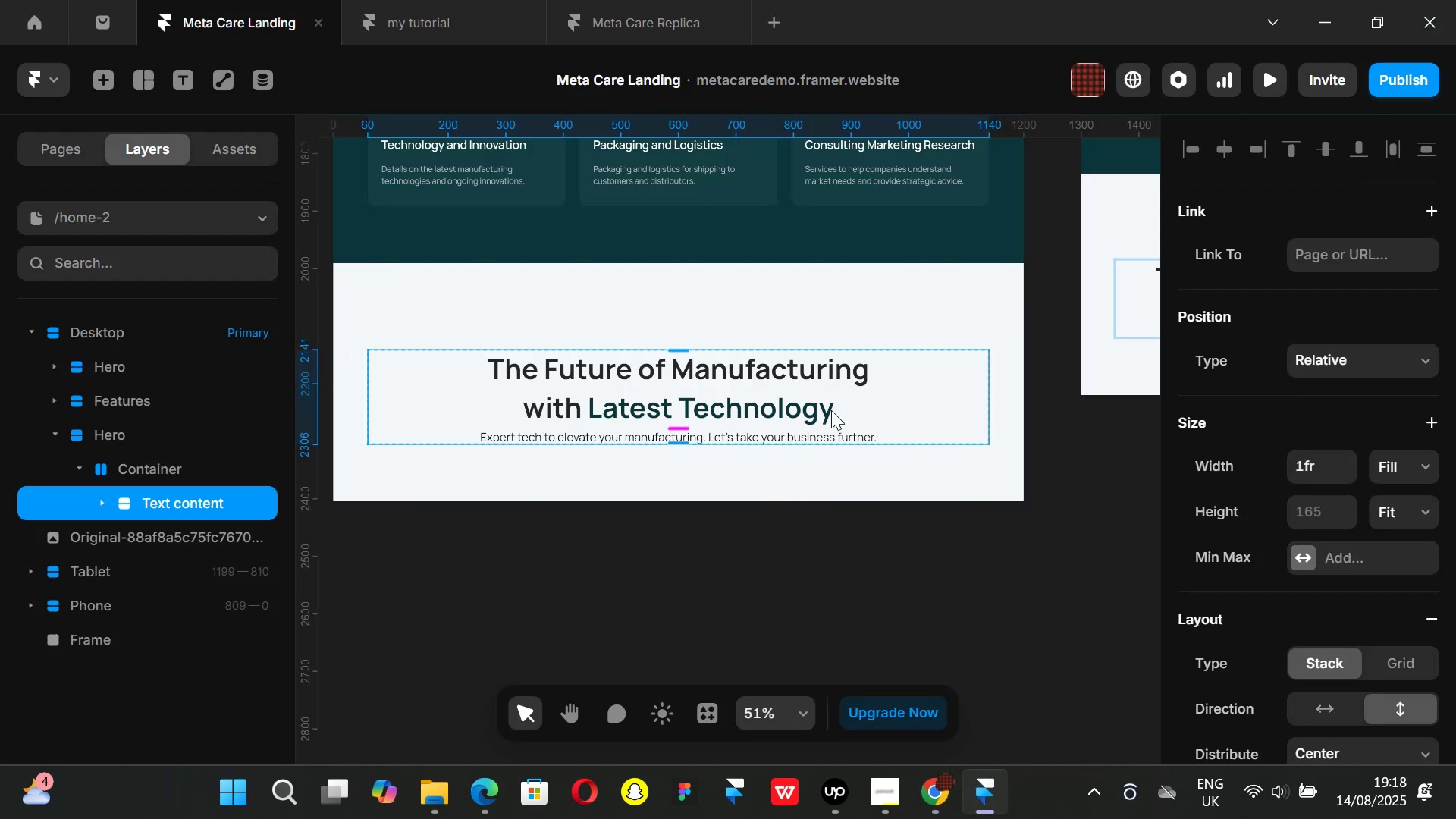 
double_click([831, 410])
 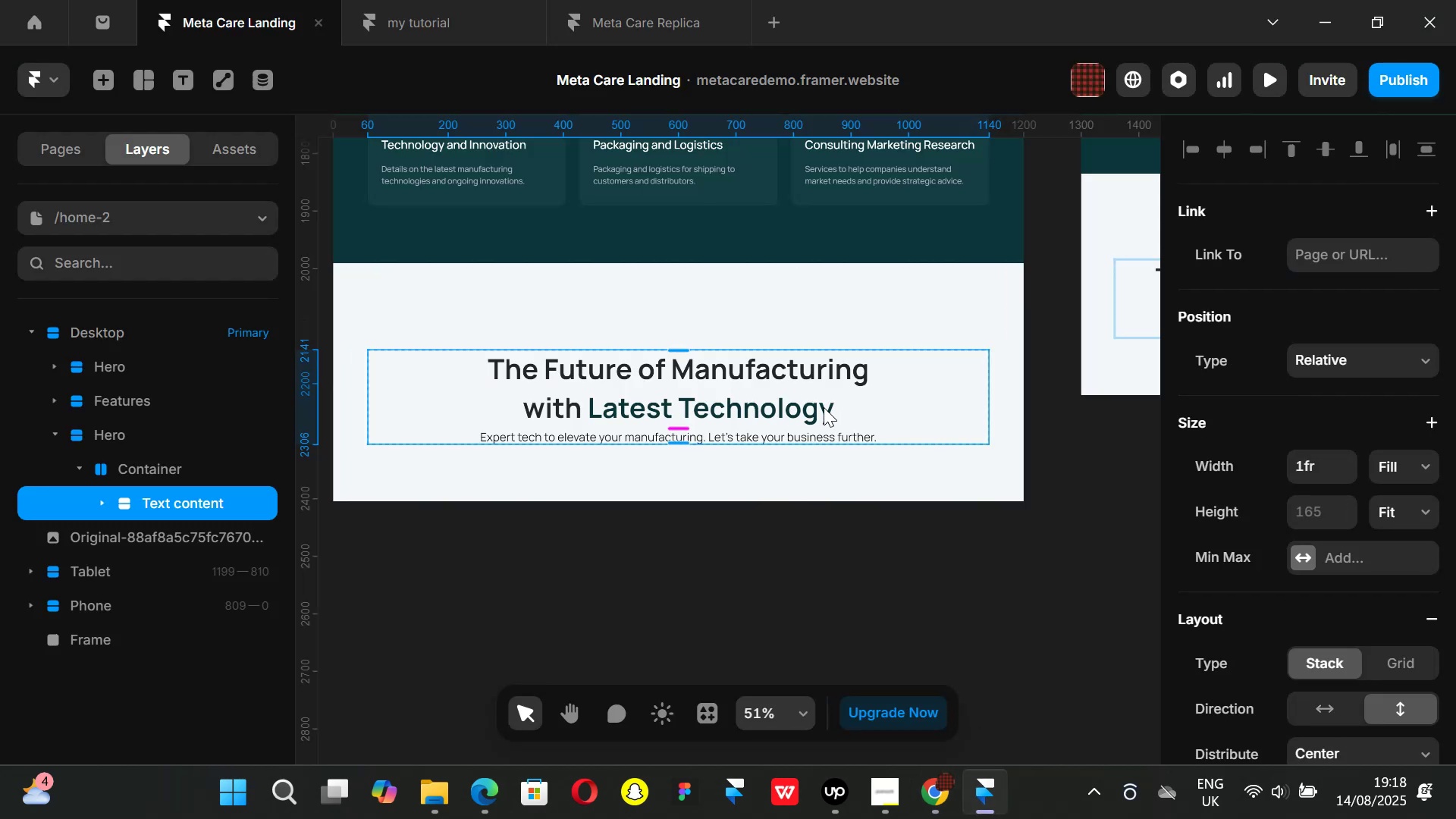 
double_click([824, 407])
 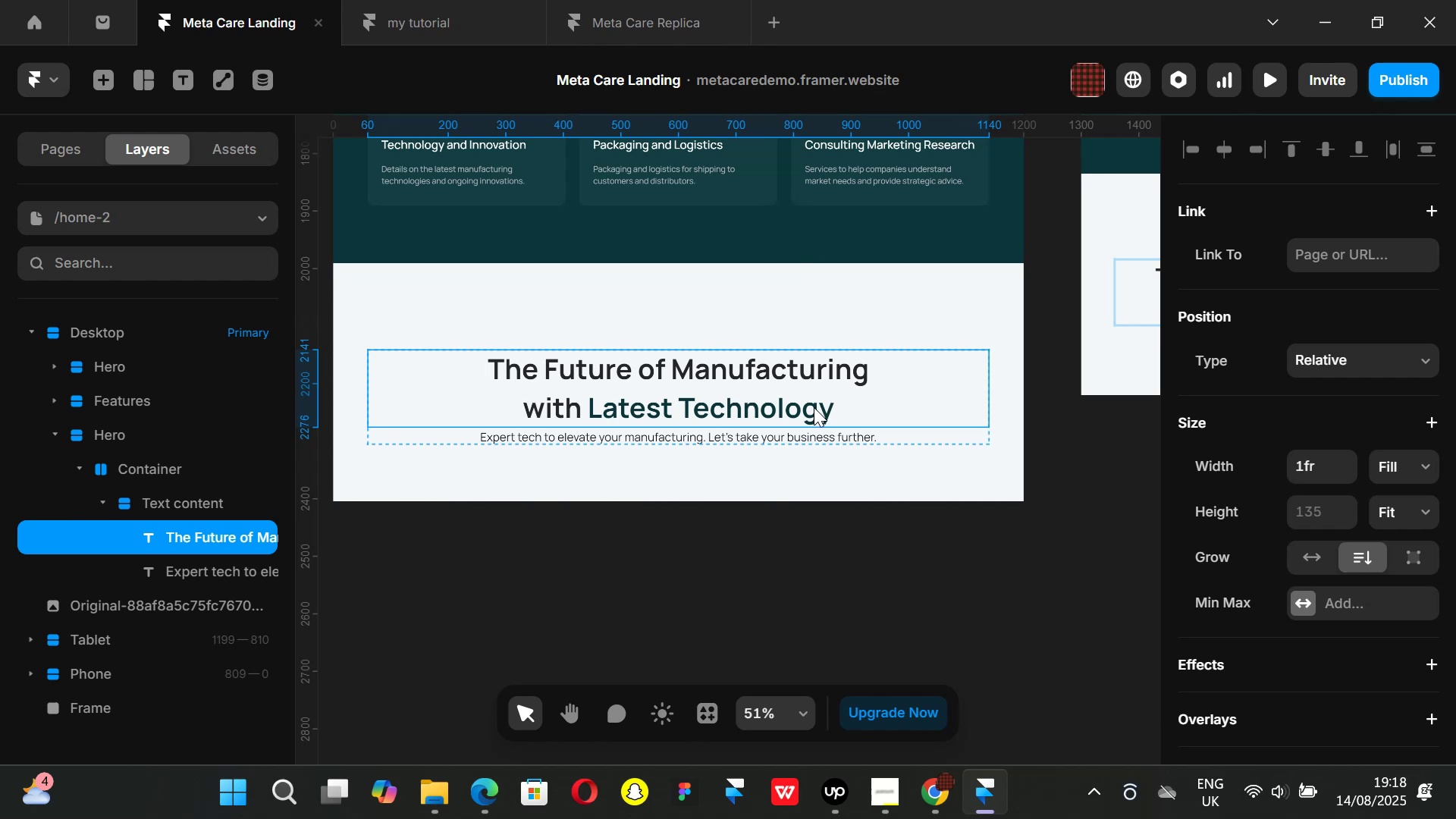 
double_click([814, 407])
 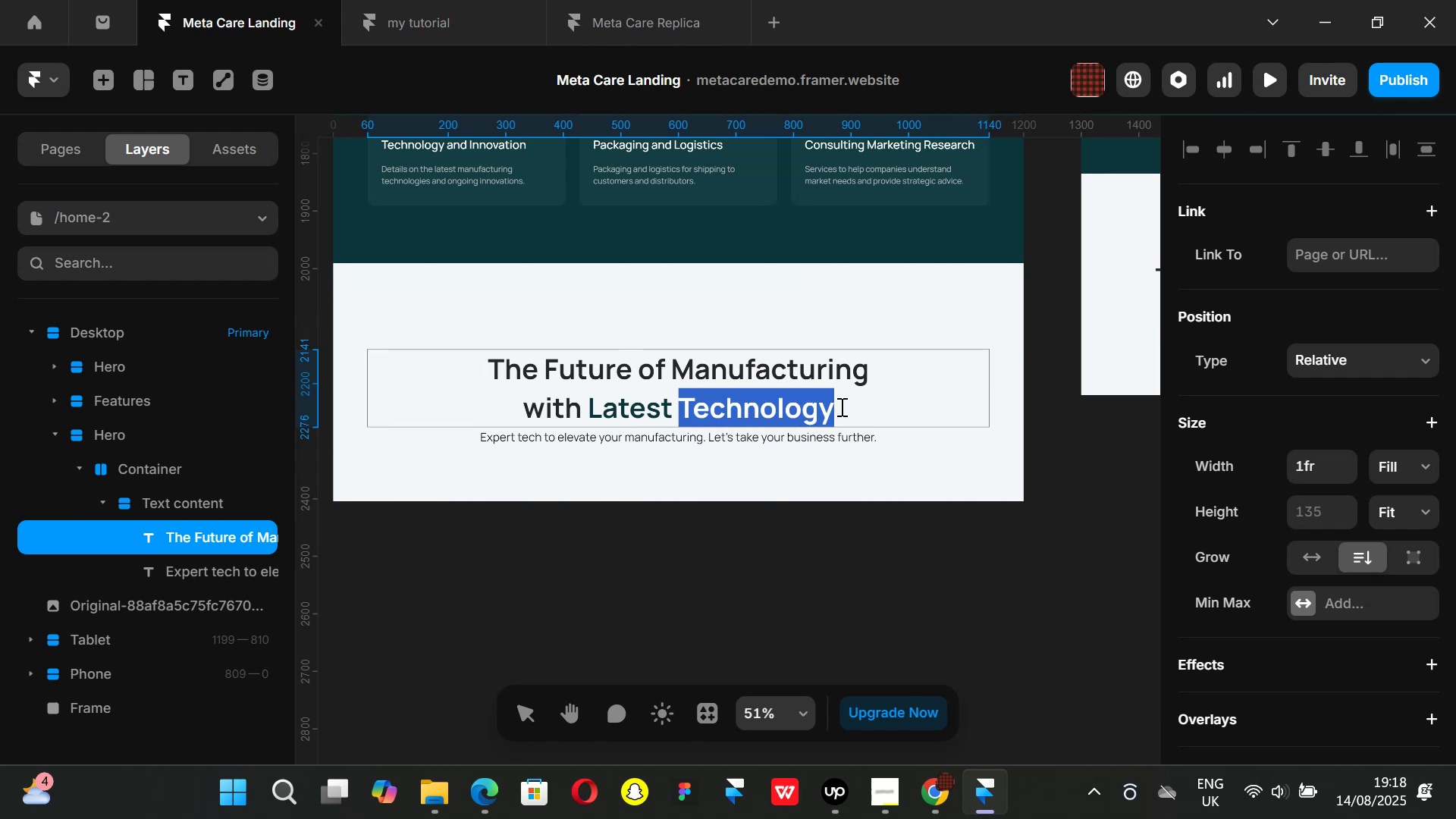 
left_click([840, 406])
 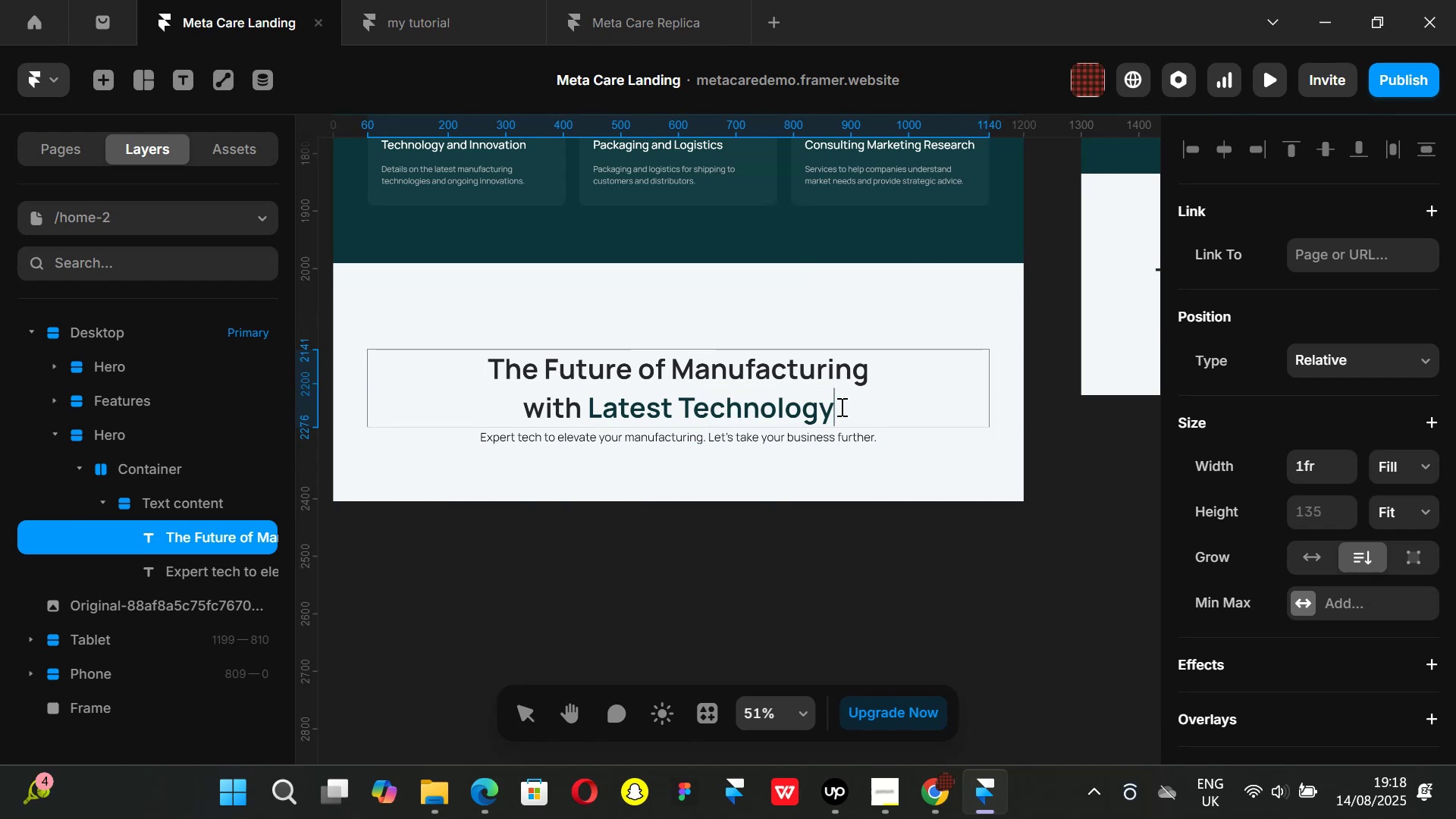 
left_click_drag(start_coordinate=[840, 406], to_coordinate=[449, 356])
 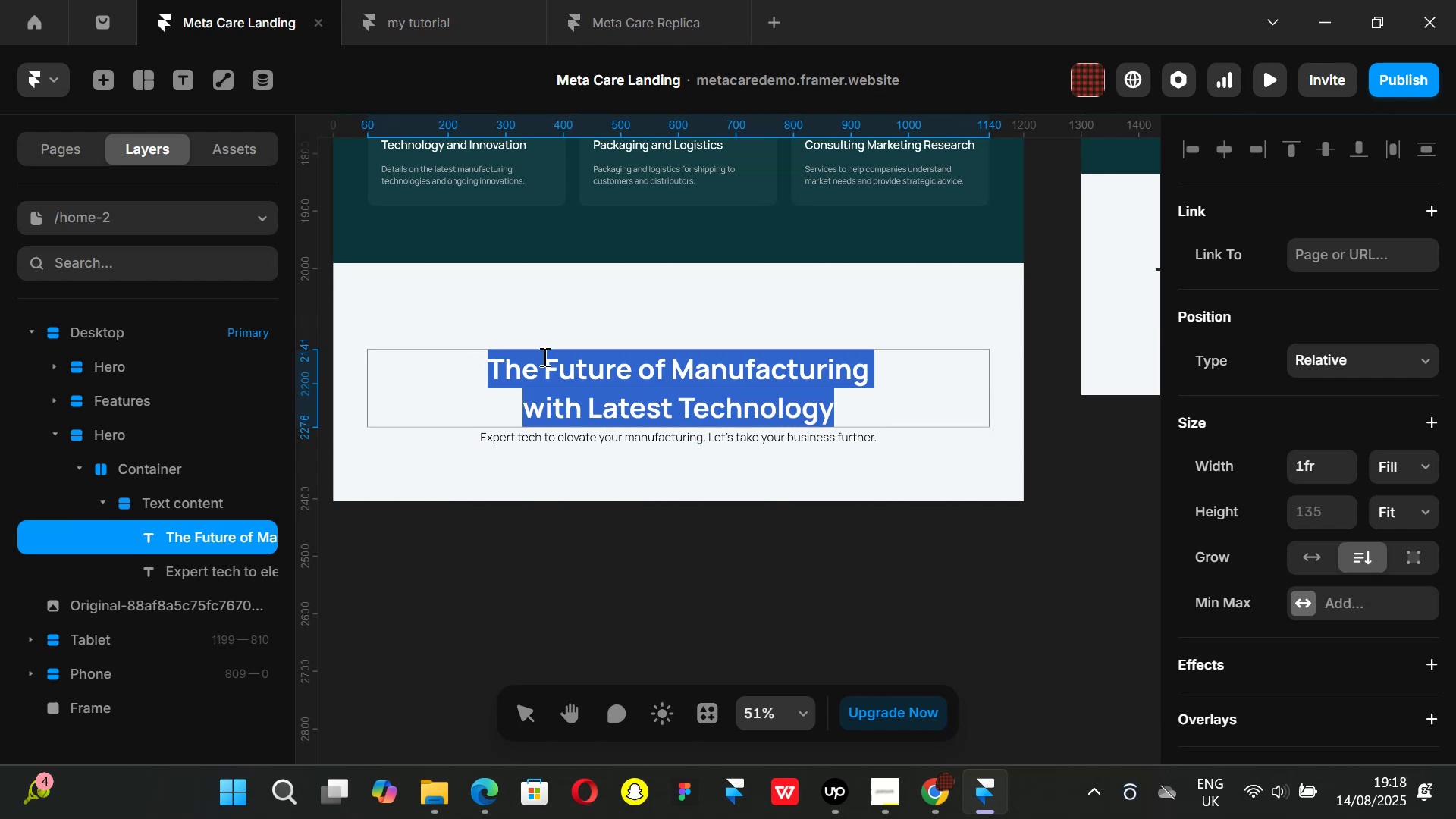 
key(Backspace)
type(Key)
 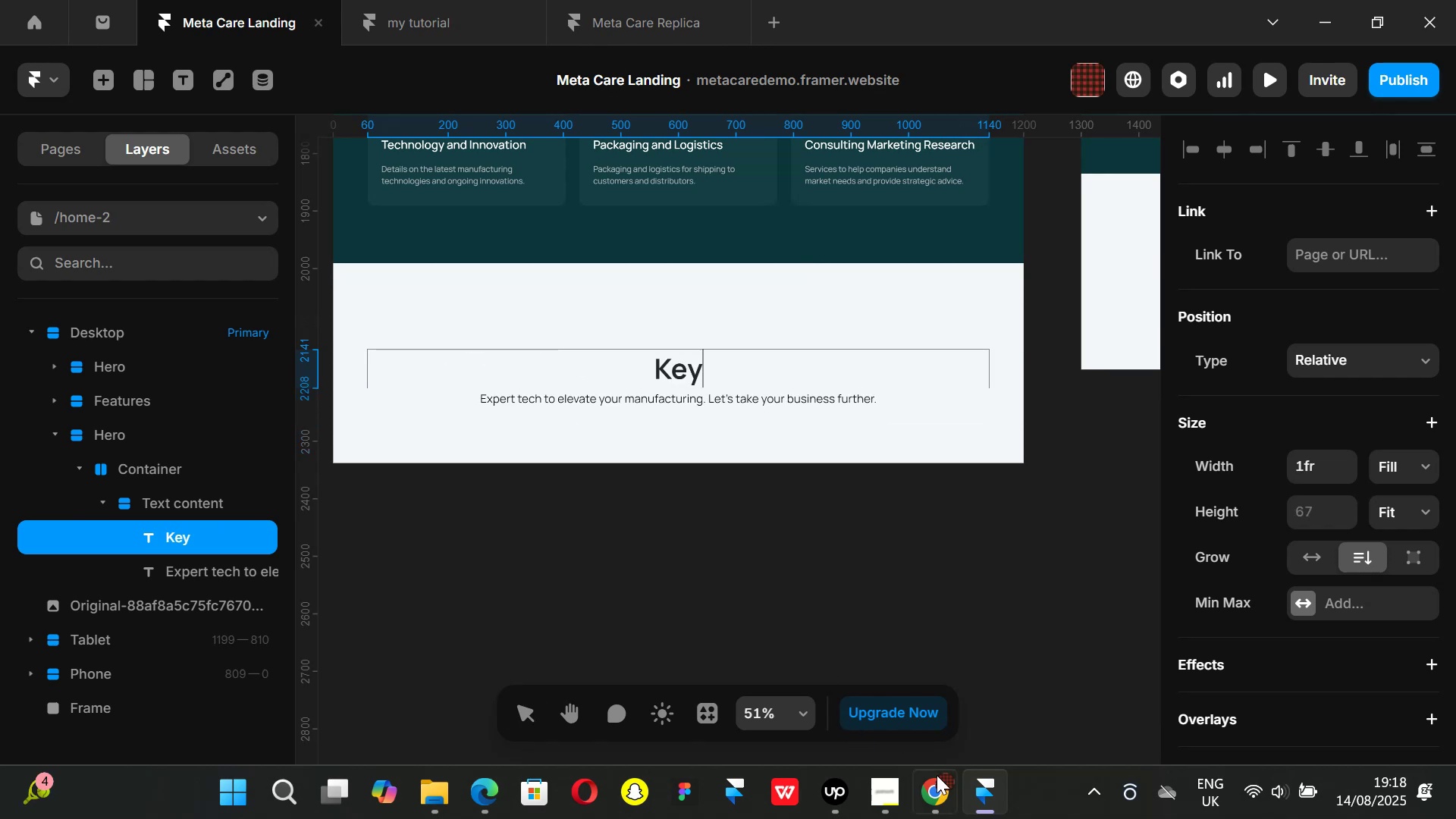 
left_click([939, 783])
 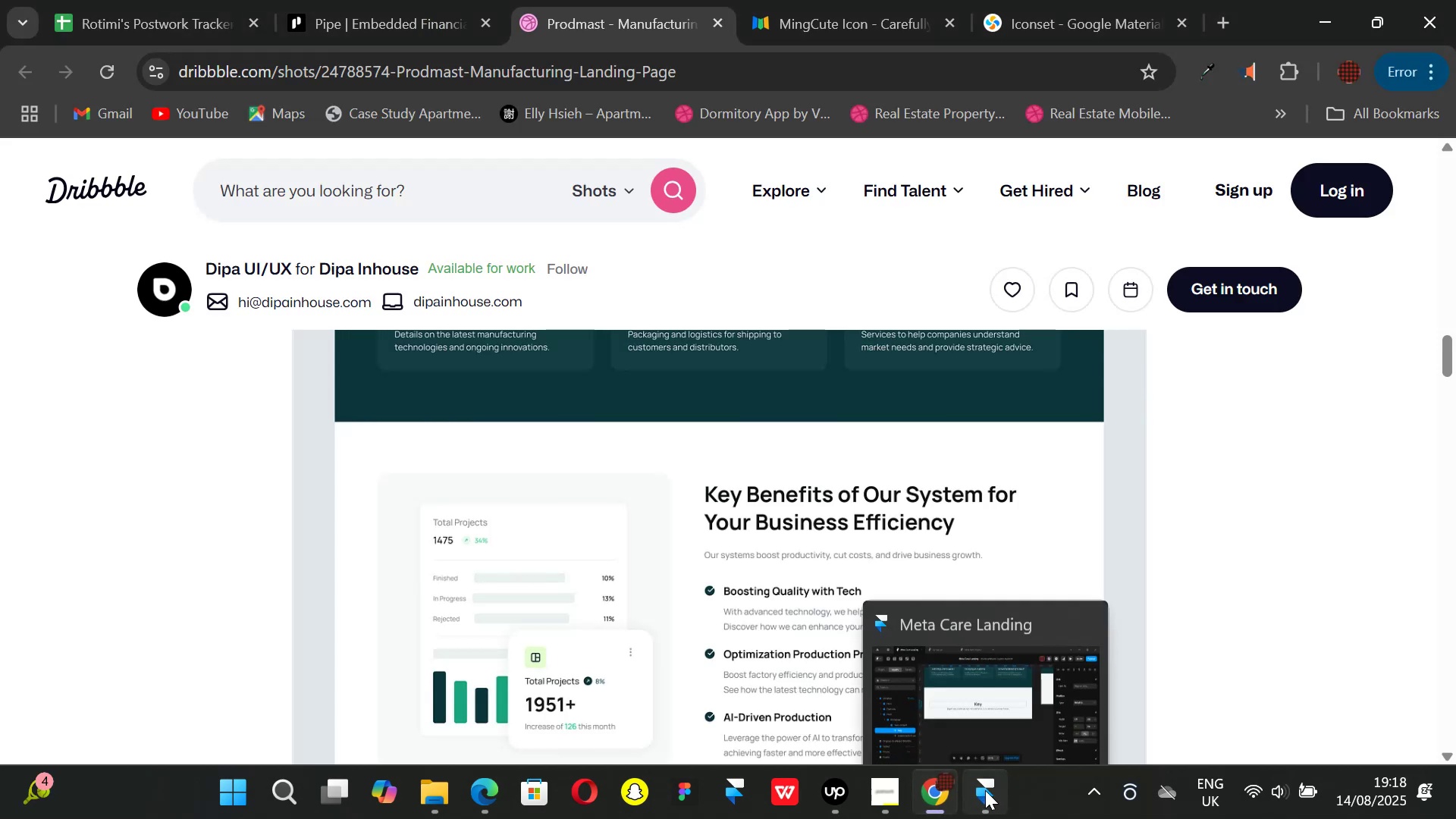 
left_click([985, 790])
 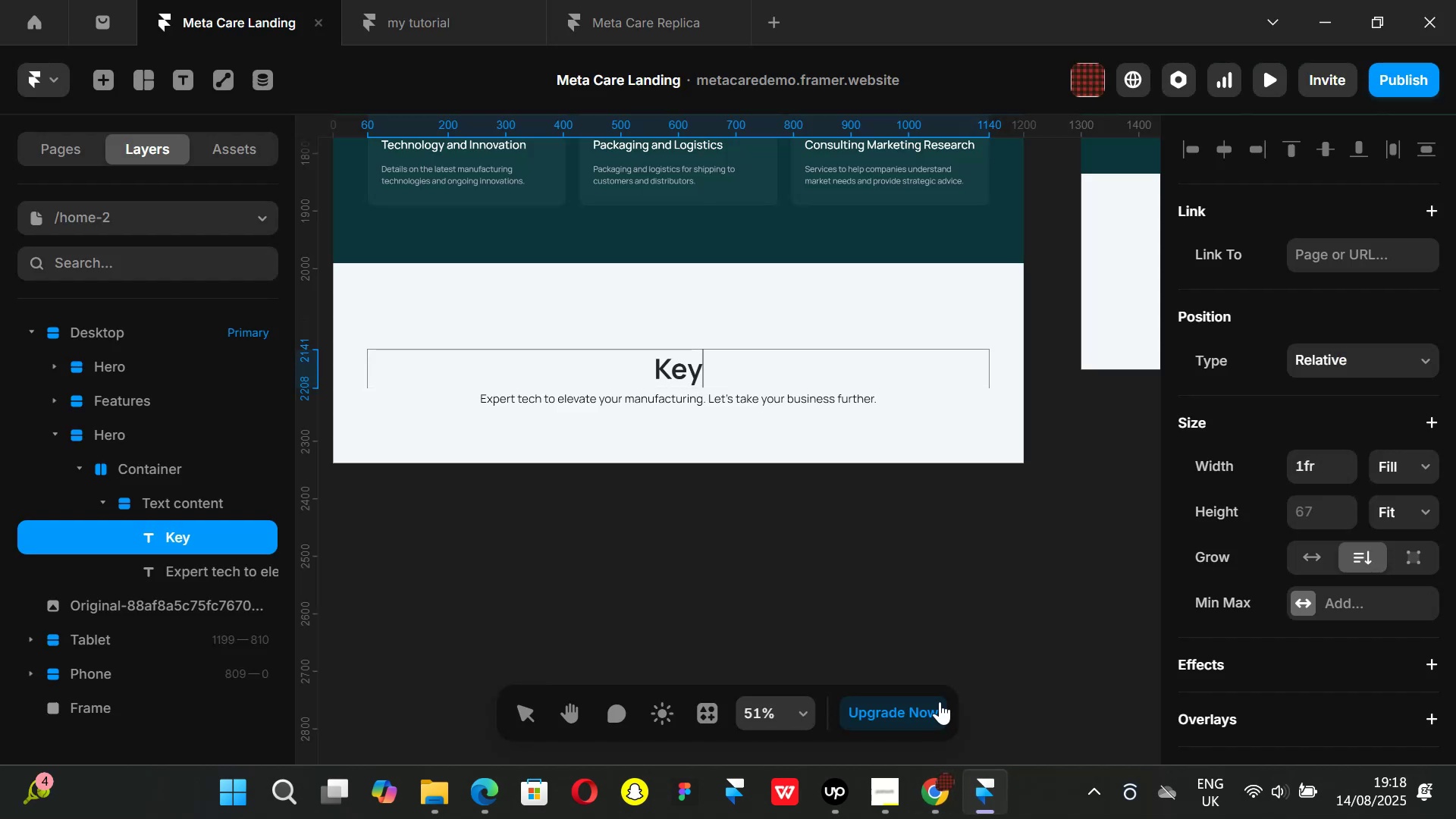 
type( Benefits )
 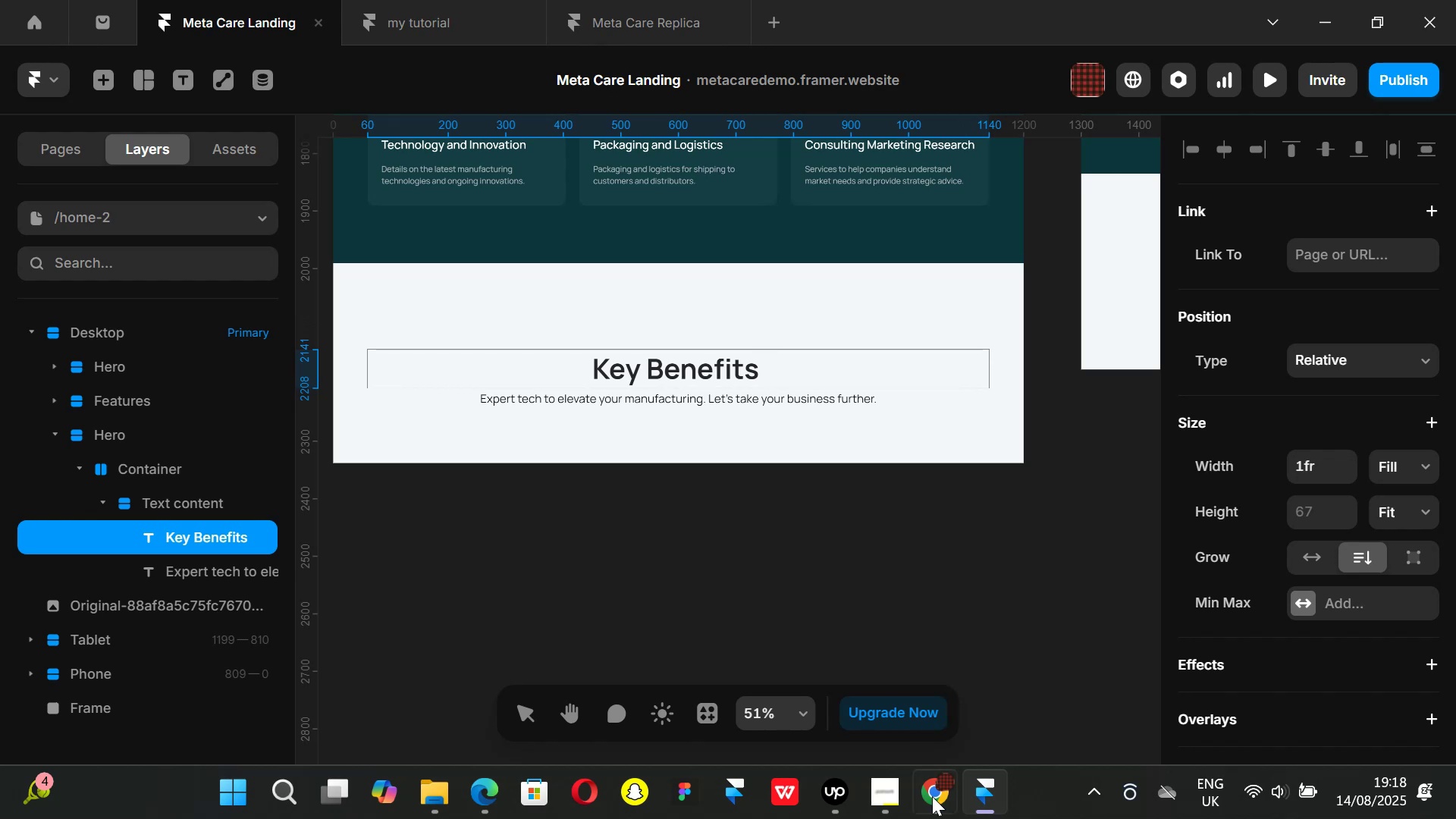 
left_click([940, 805])
 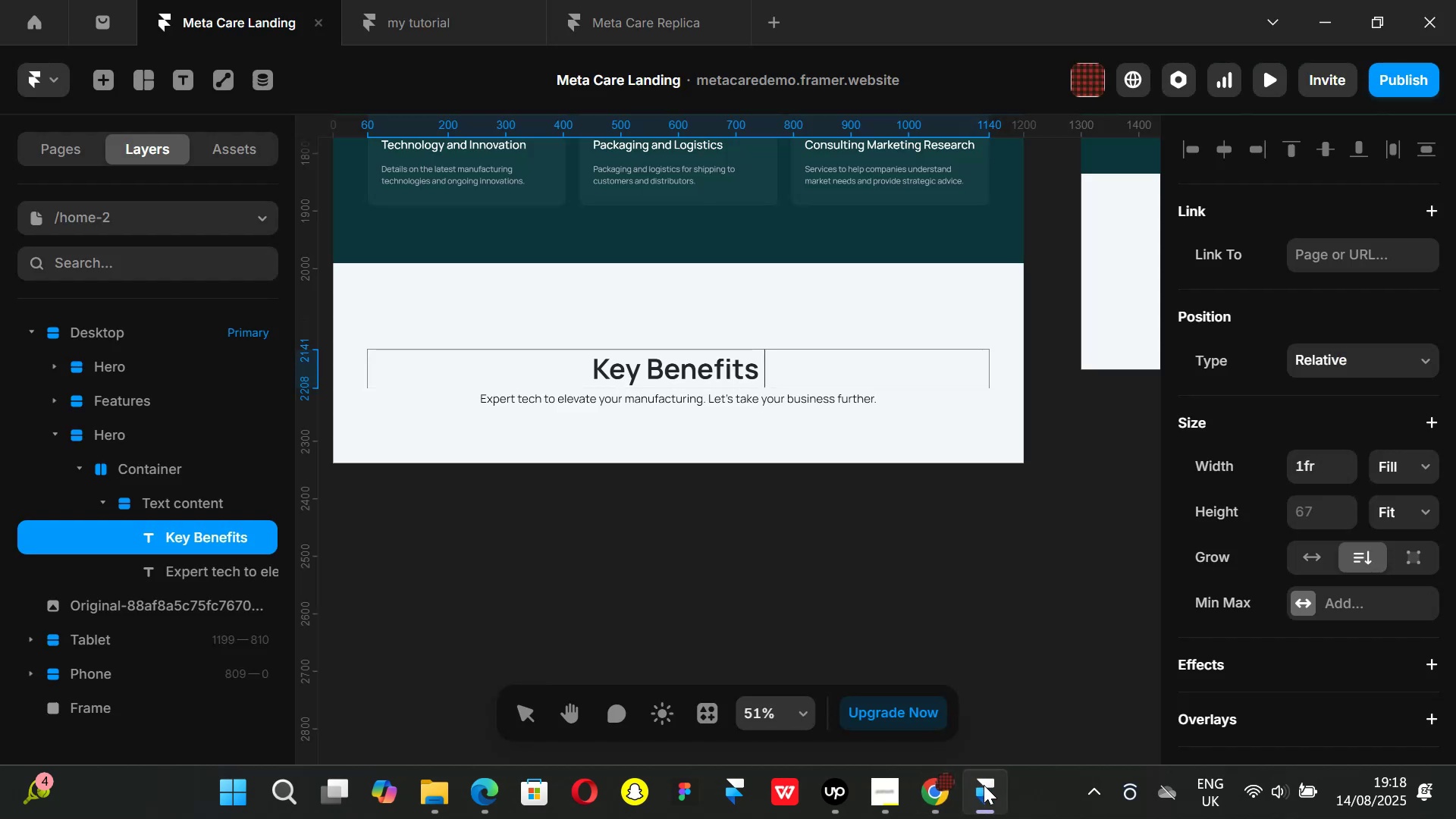 
type(of Our System)
 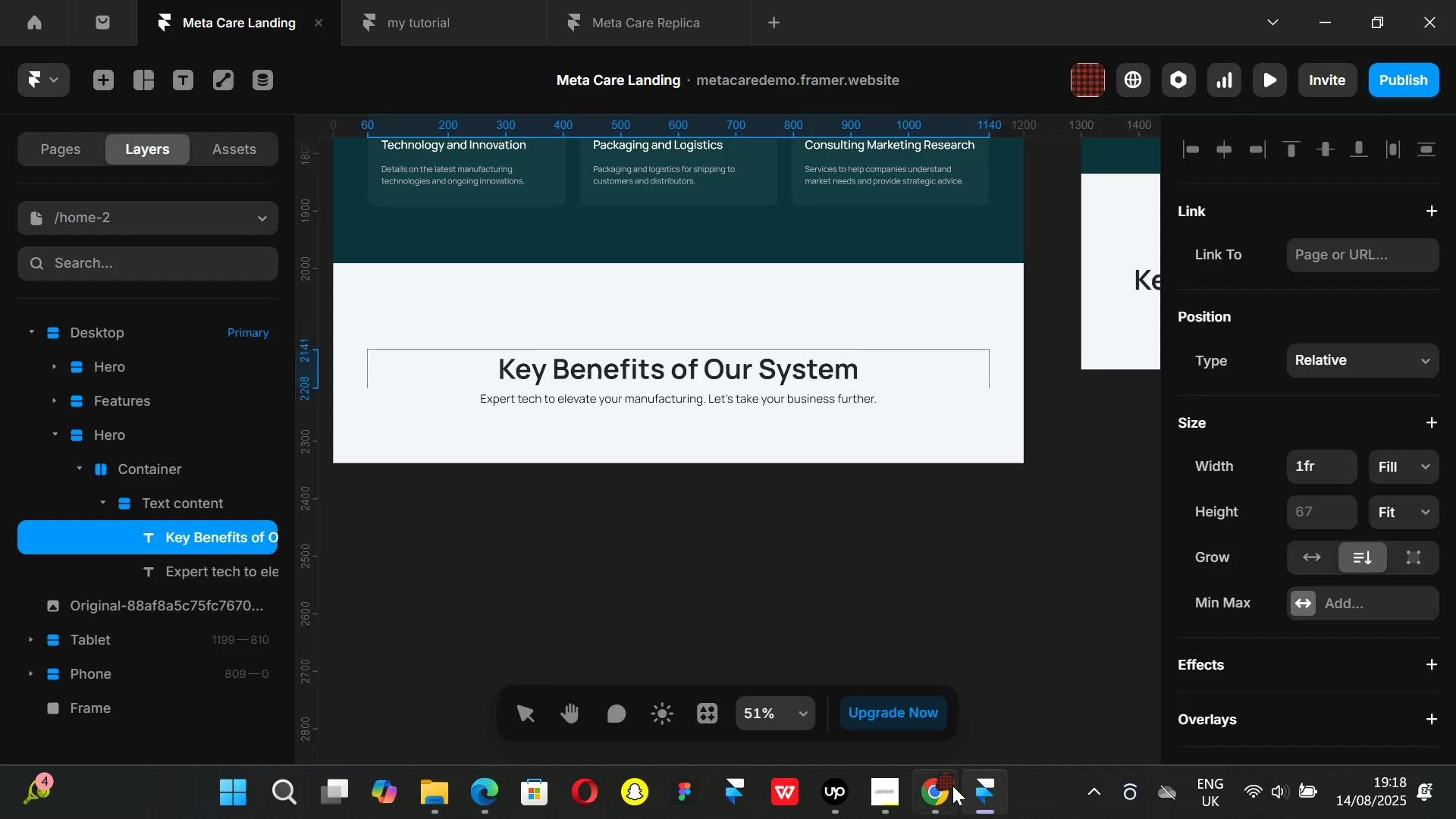 
left_click([946, 786])
 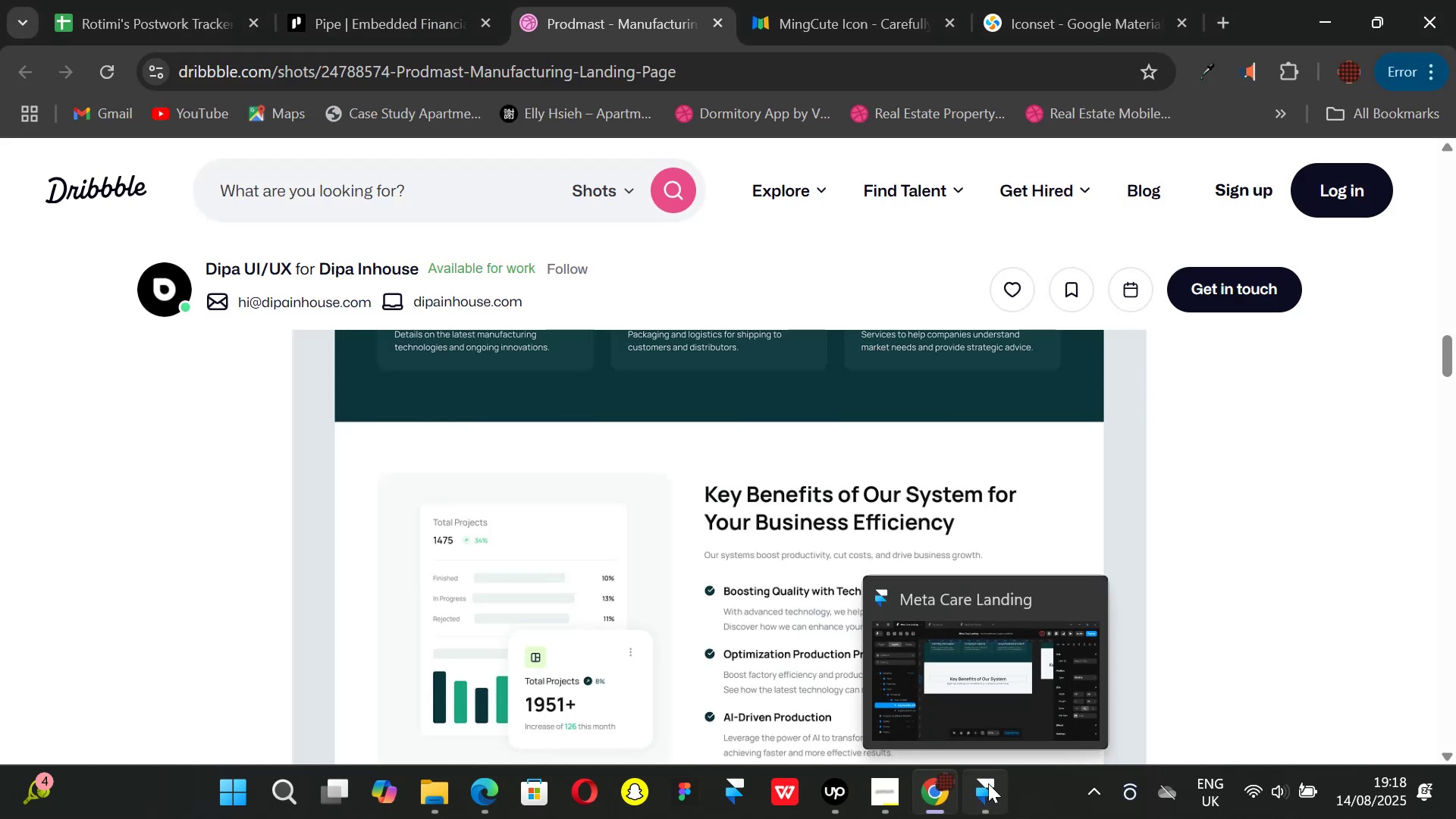 
left_click([988, 783])
 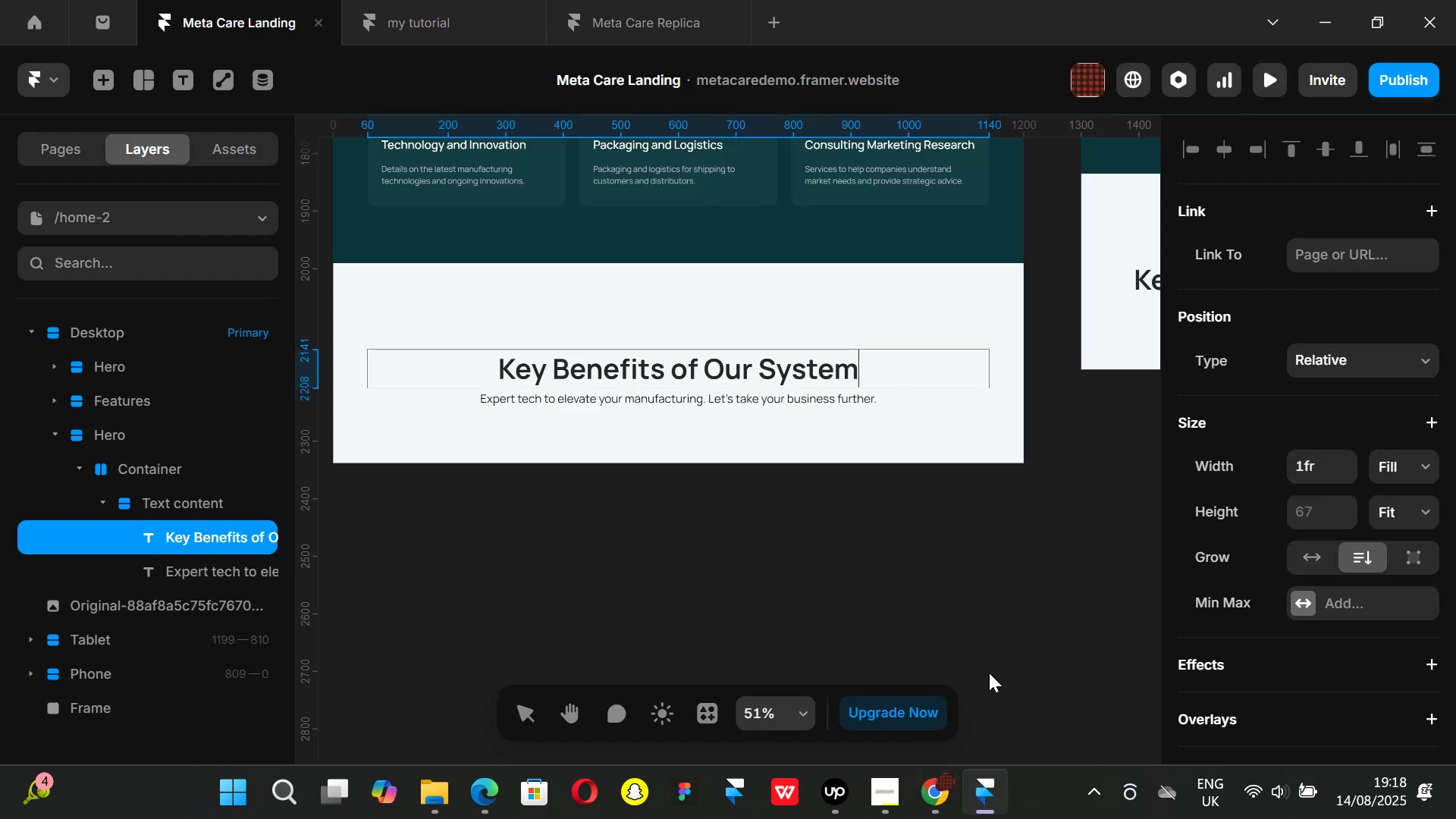 
type( for)
 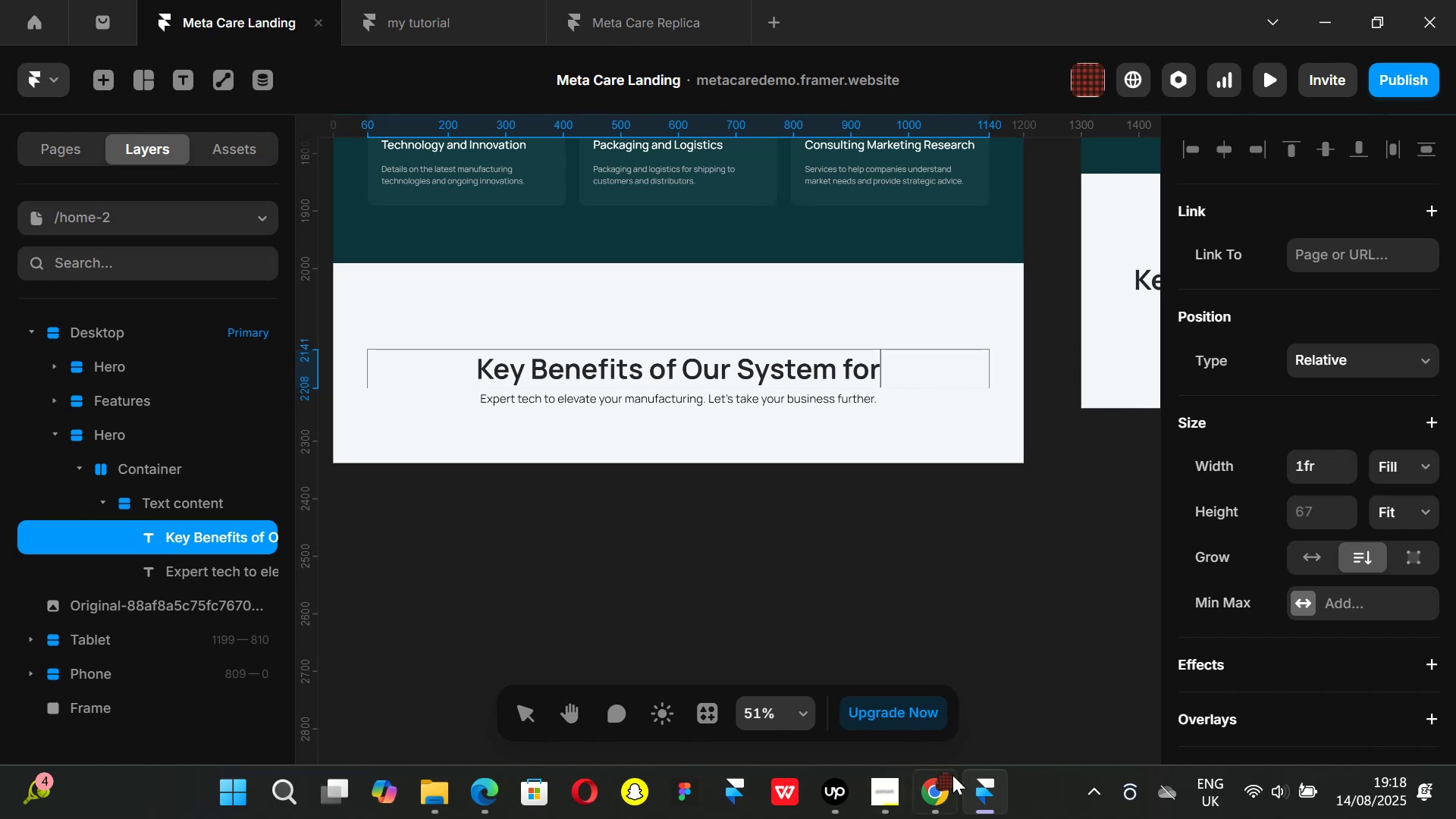 
left_click([952, 786])
 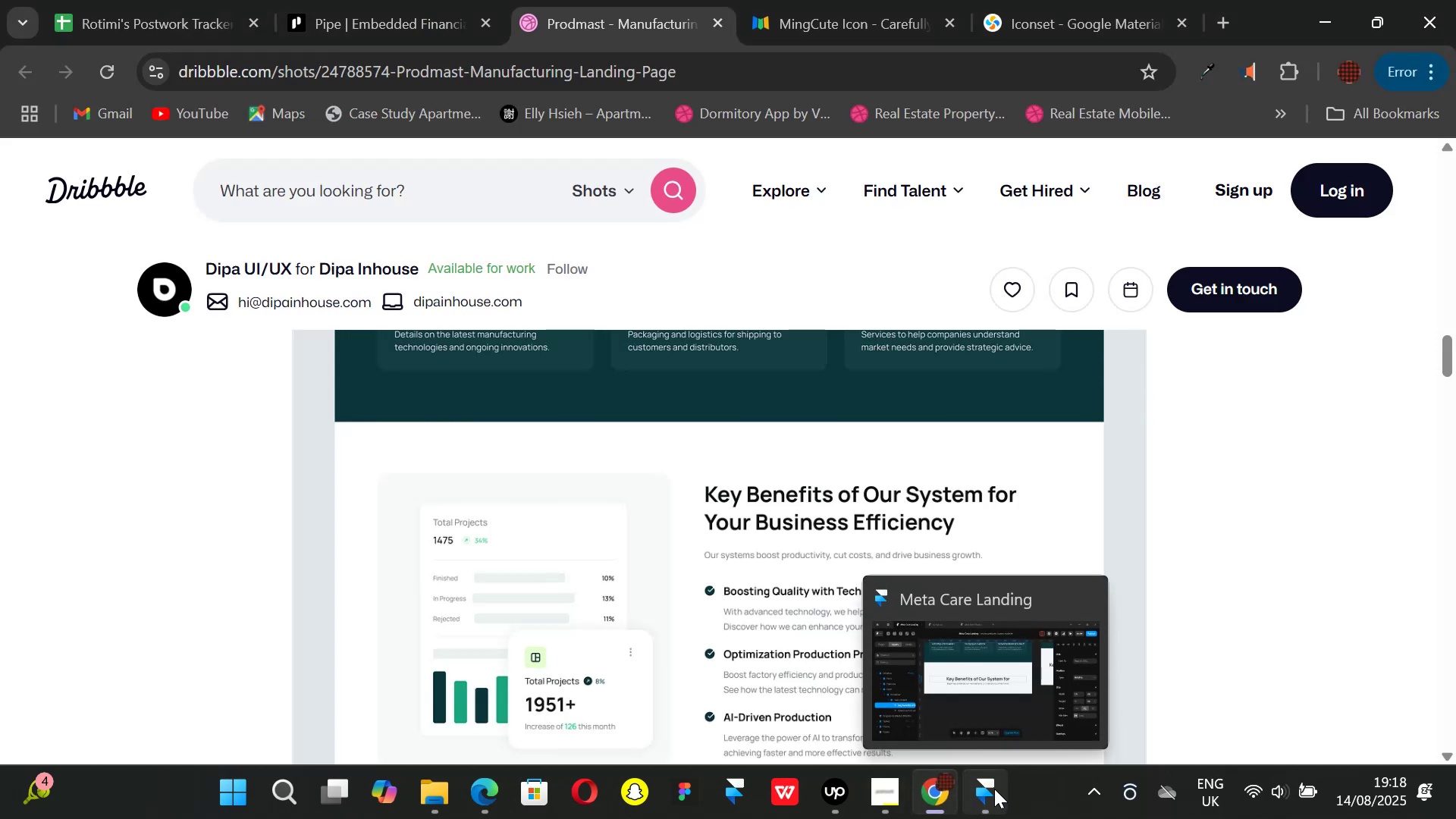 
left_click([994, 789])
 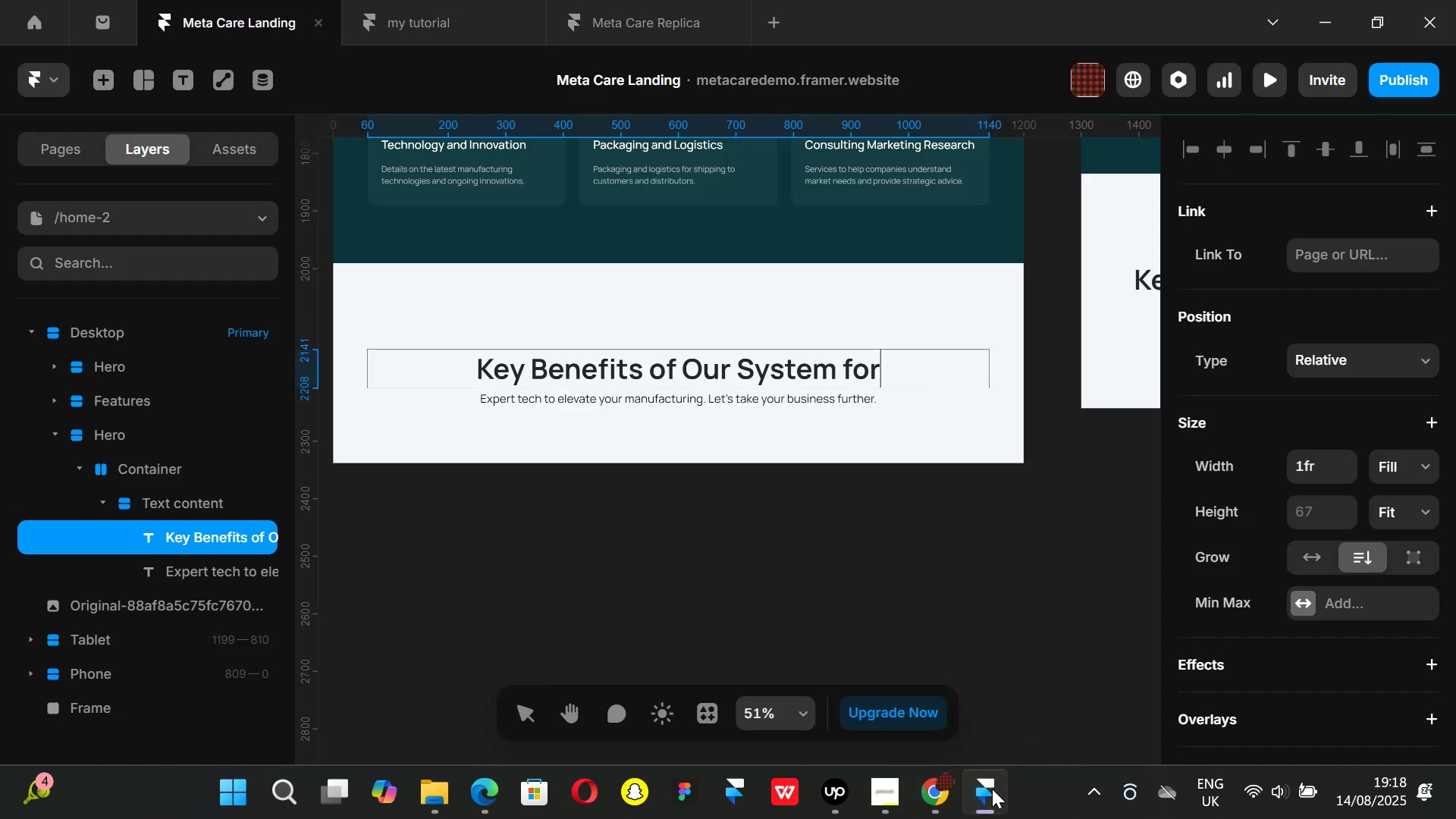 
key(Shift+ShiftLeft)
 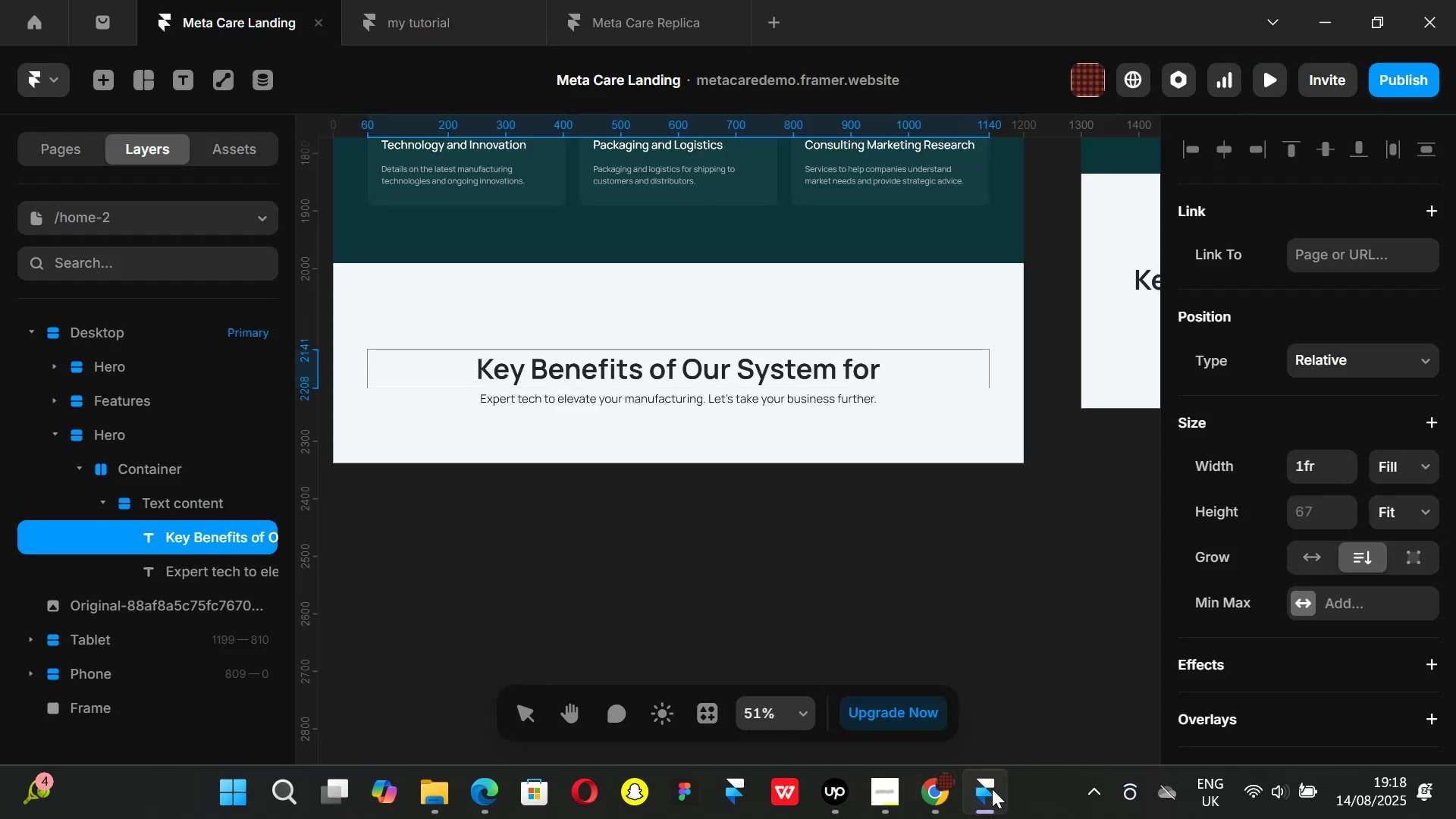 
key(Shift+Enter)
 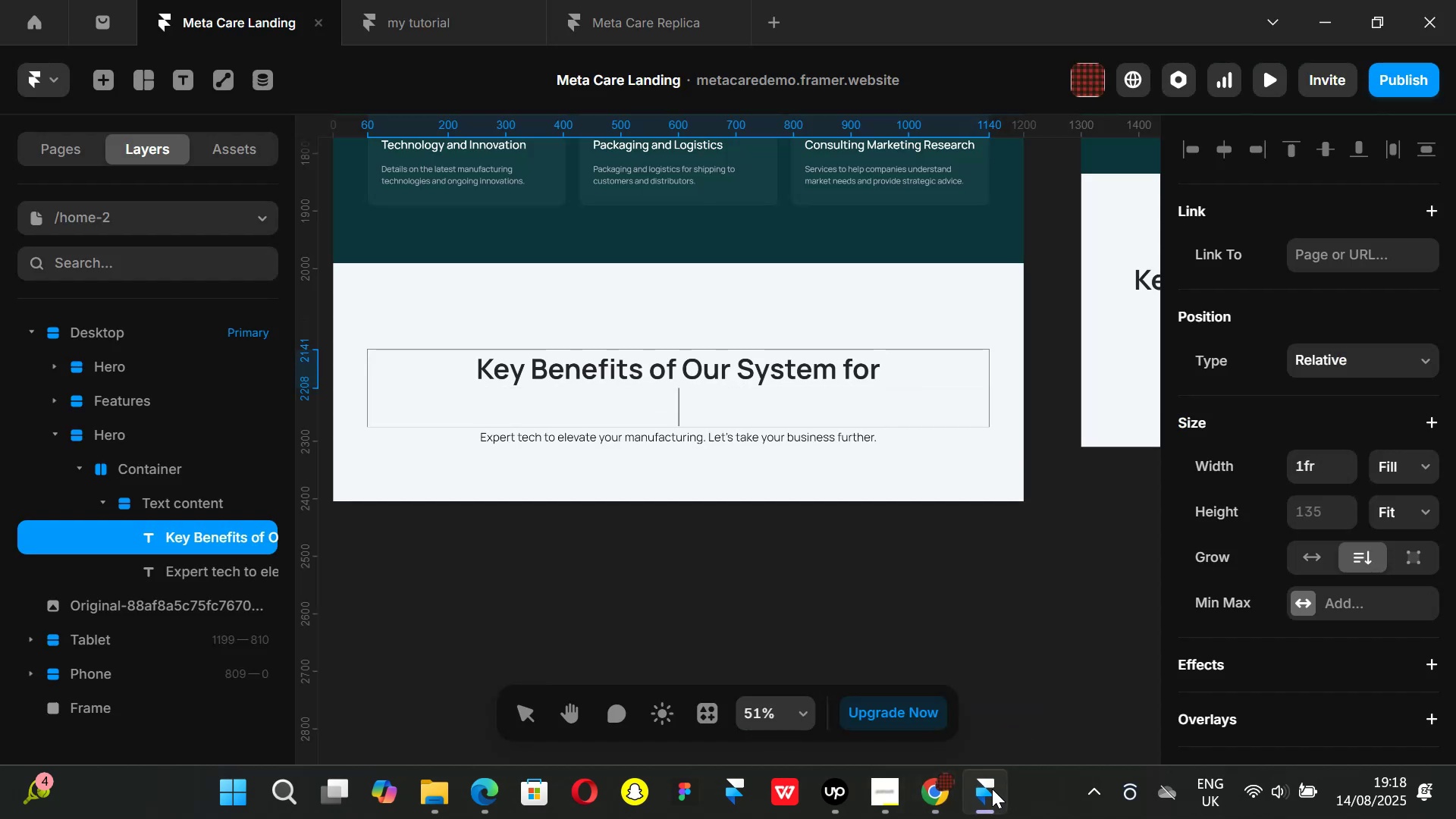 
type(Your )
 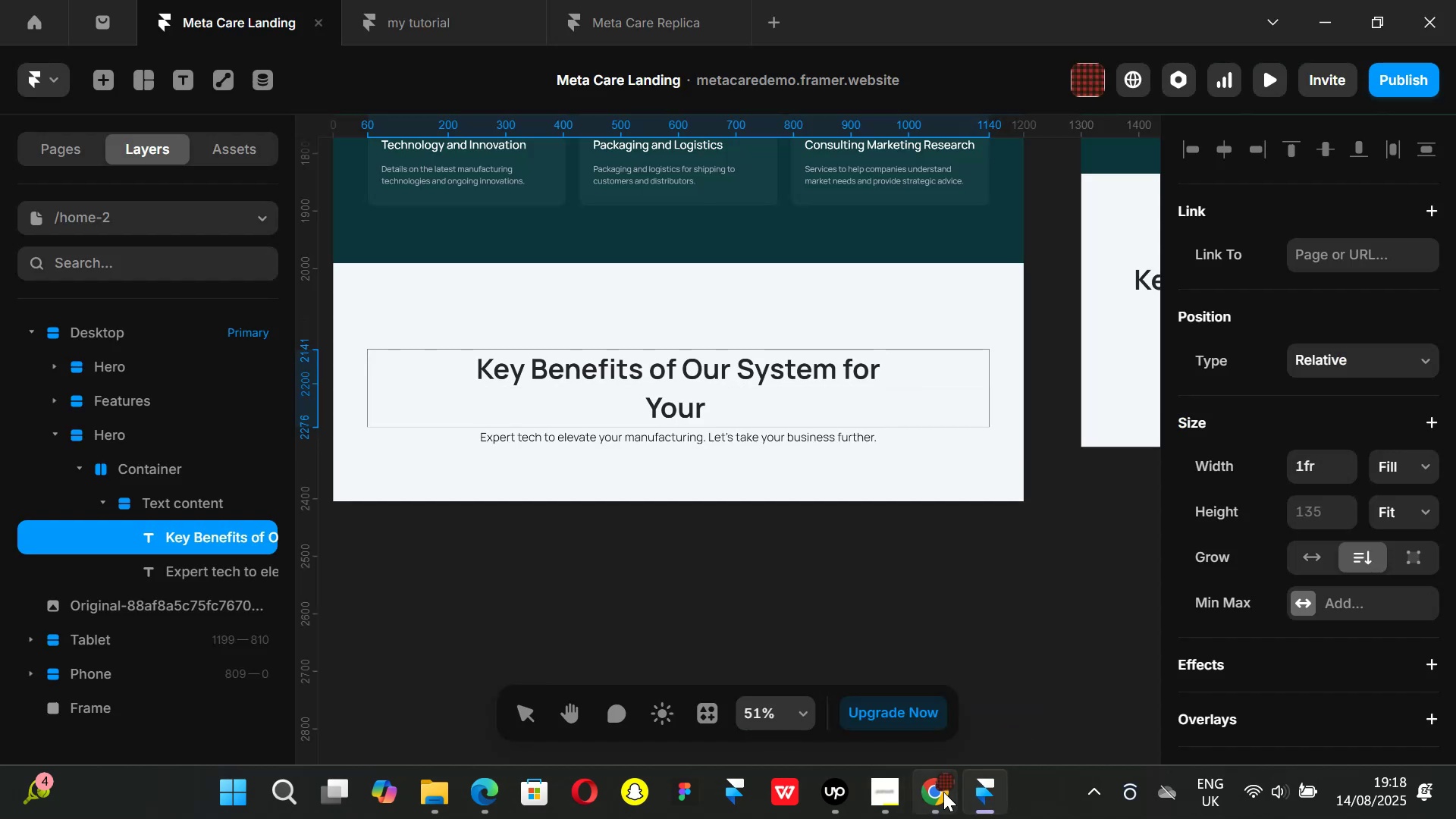 
left_click([940, 792])
 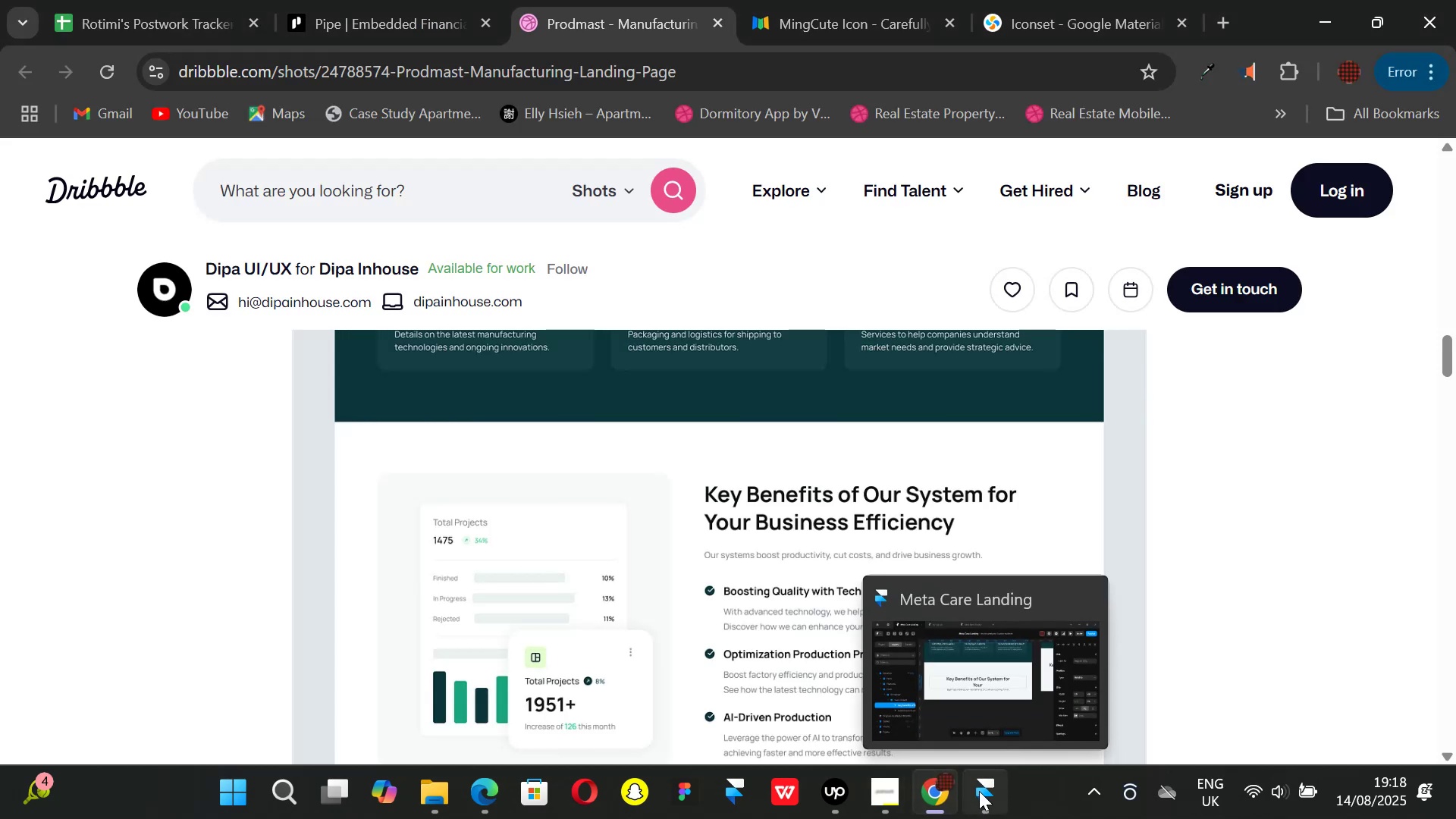 
left_click([979, 791])
 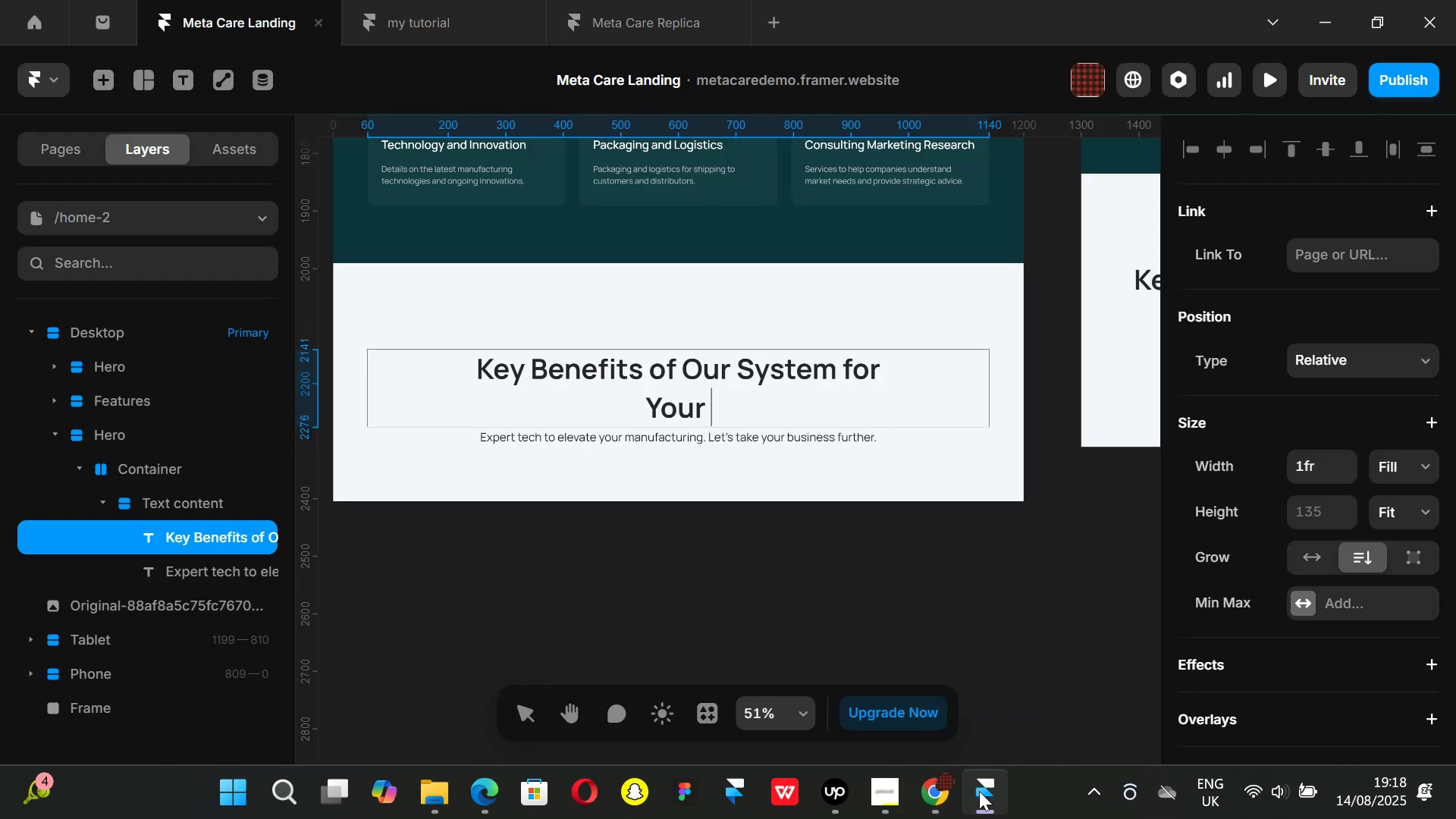 
type(Business Efficiency)
 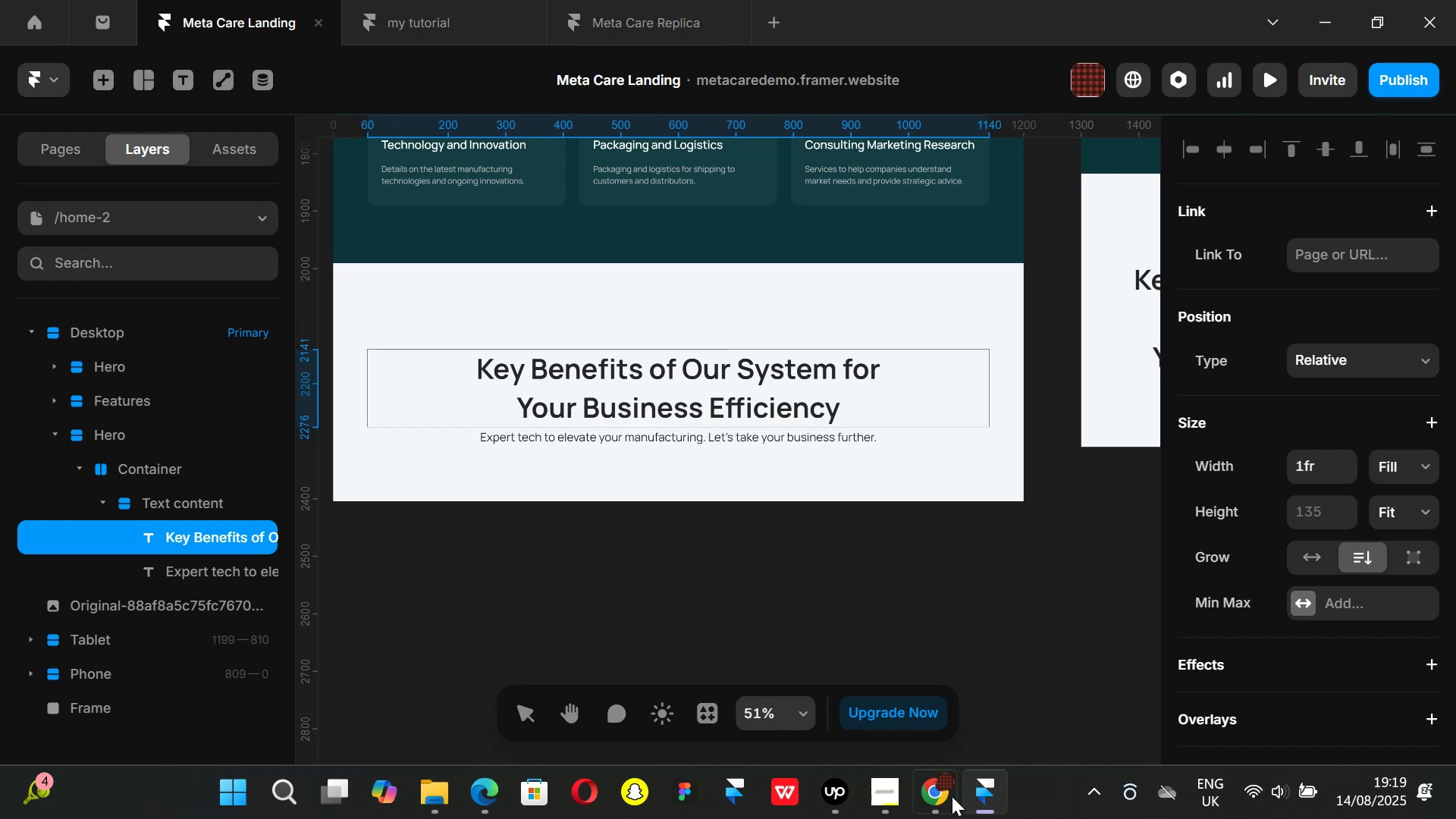 
left_click([944, 793])
 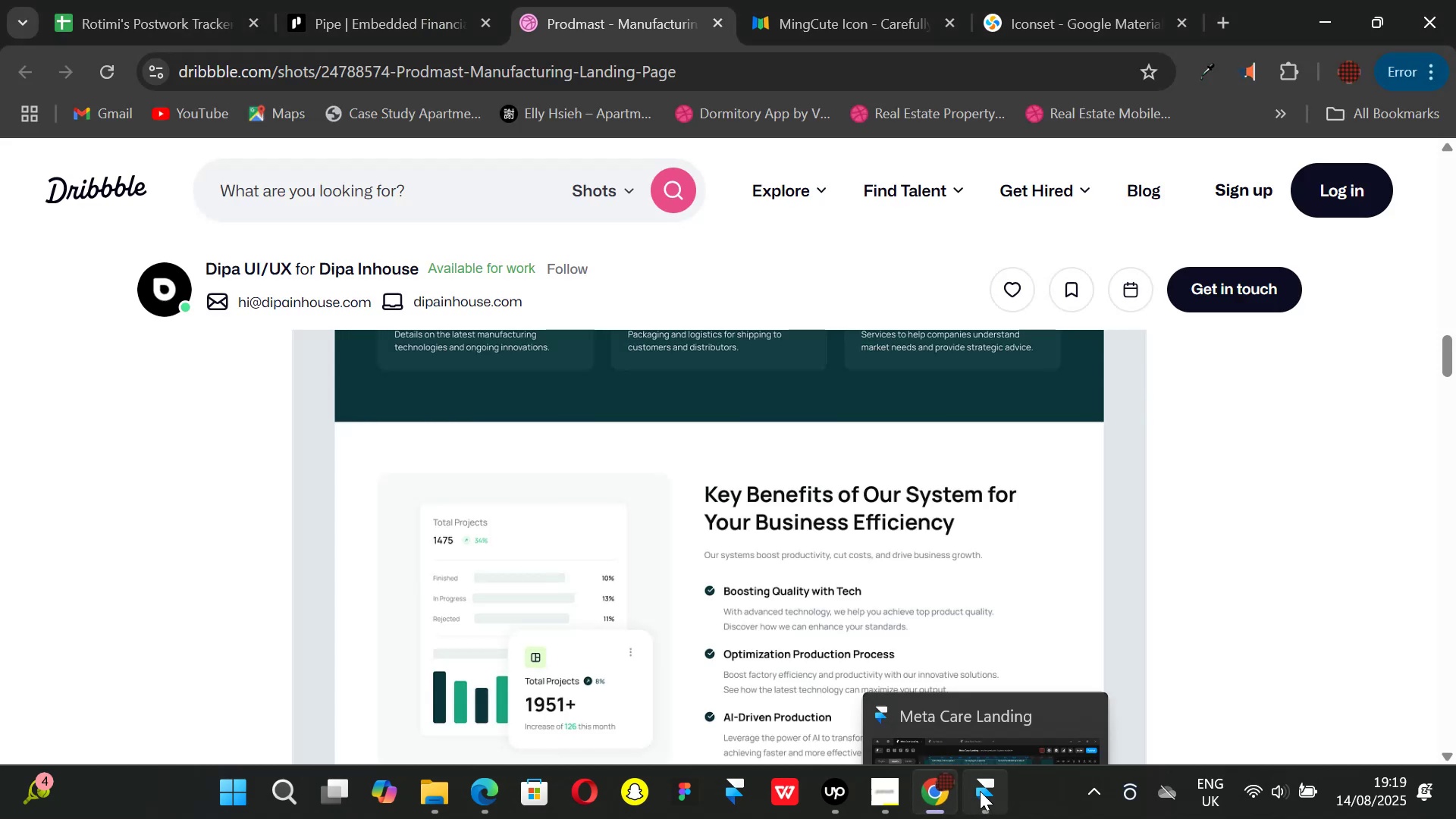 
left_click([980, 791])
 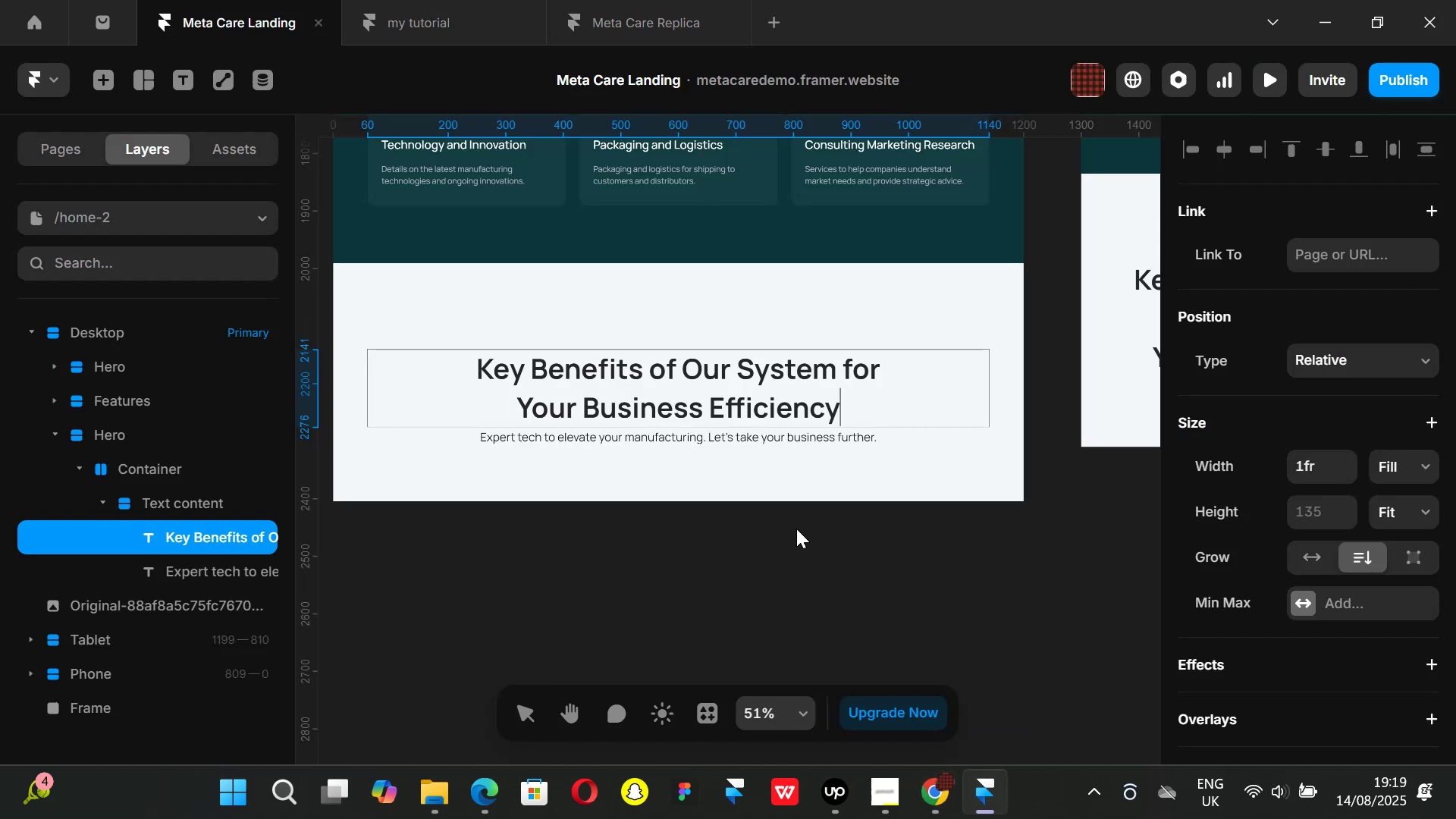 
left_click_drag(start_coordinate=[776, 560], to_coordinate=[755, 546])
 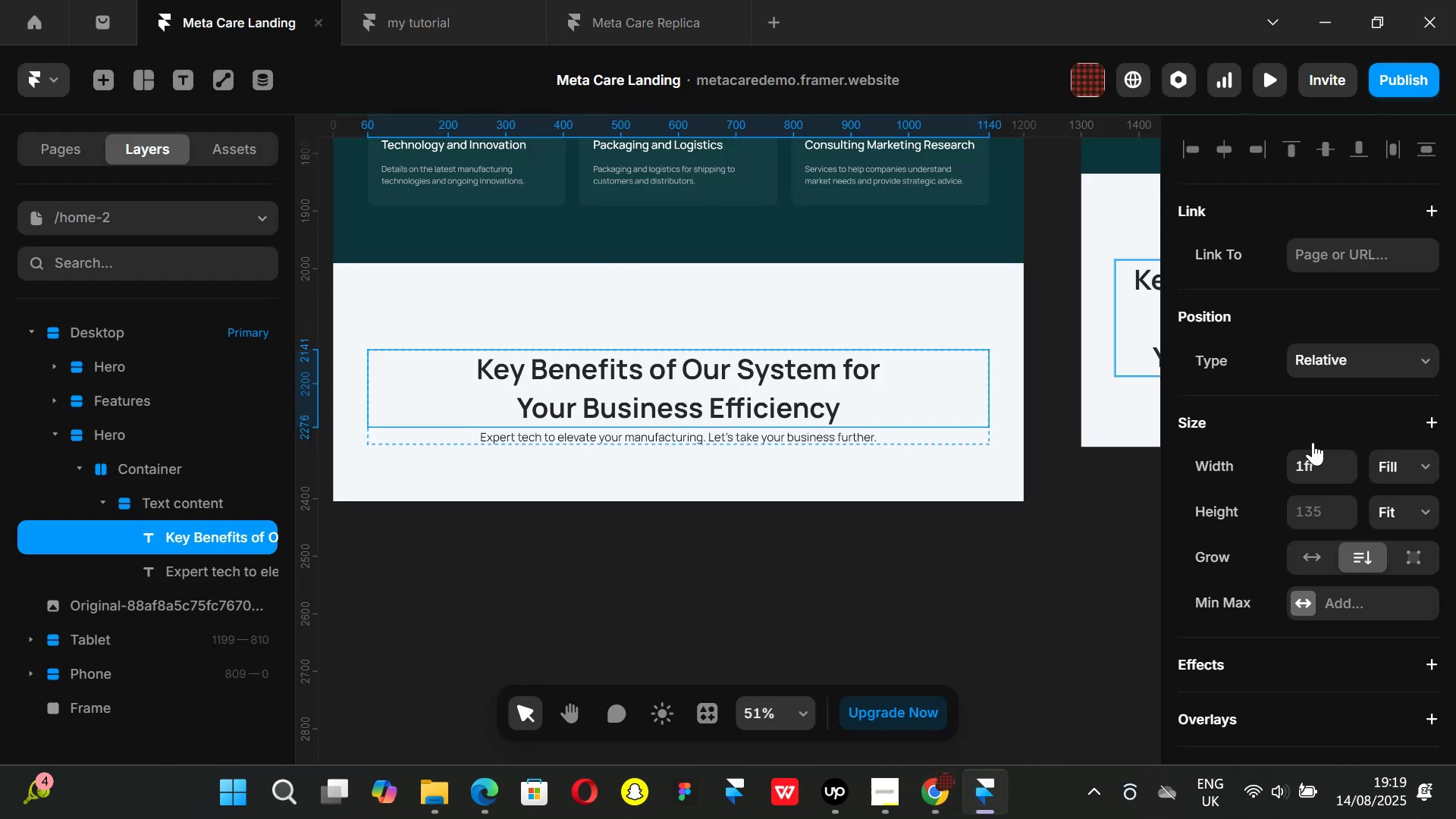 
scroll: coordinate [1316, 507], scroll_direction: down, amount: 6.0
 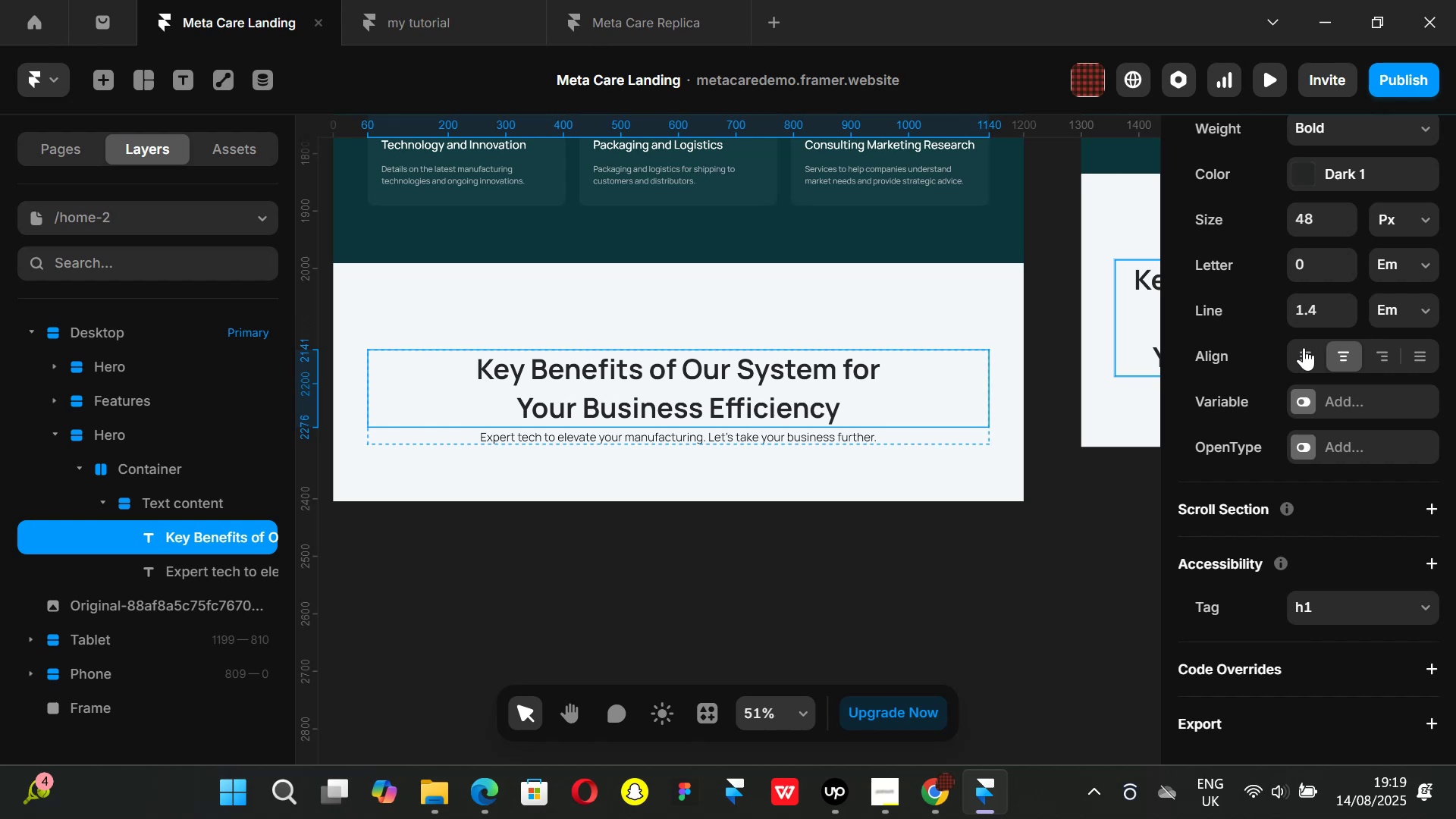 
left_click([1304, 347])
 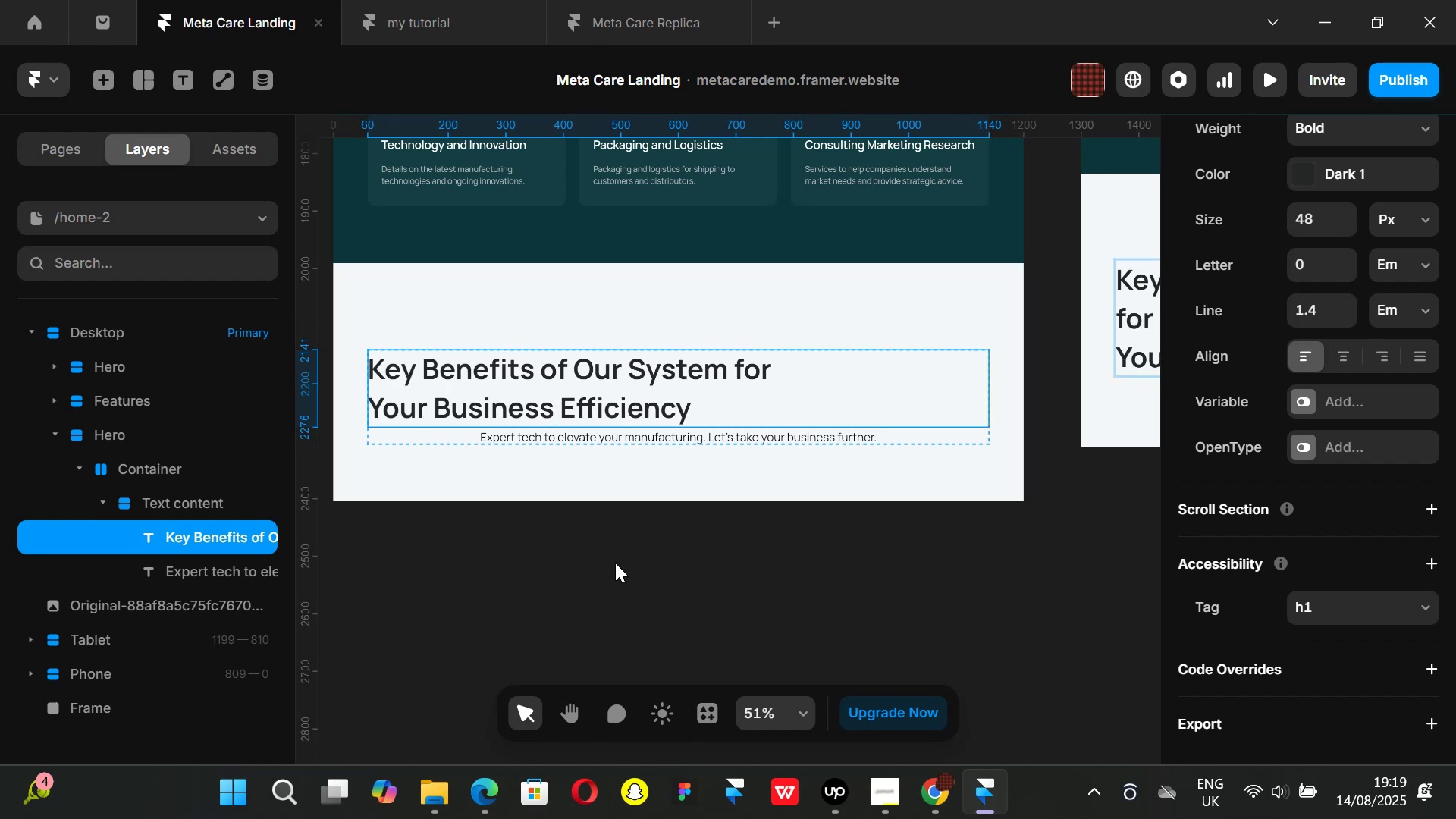 
left_click([613, 557])
 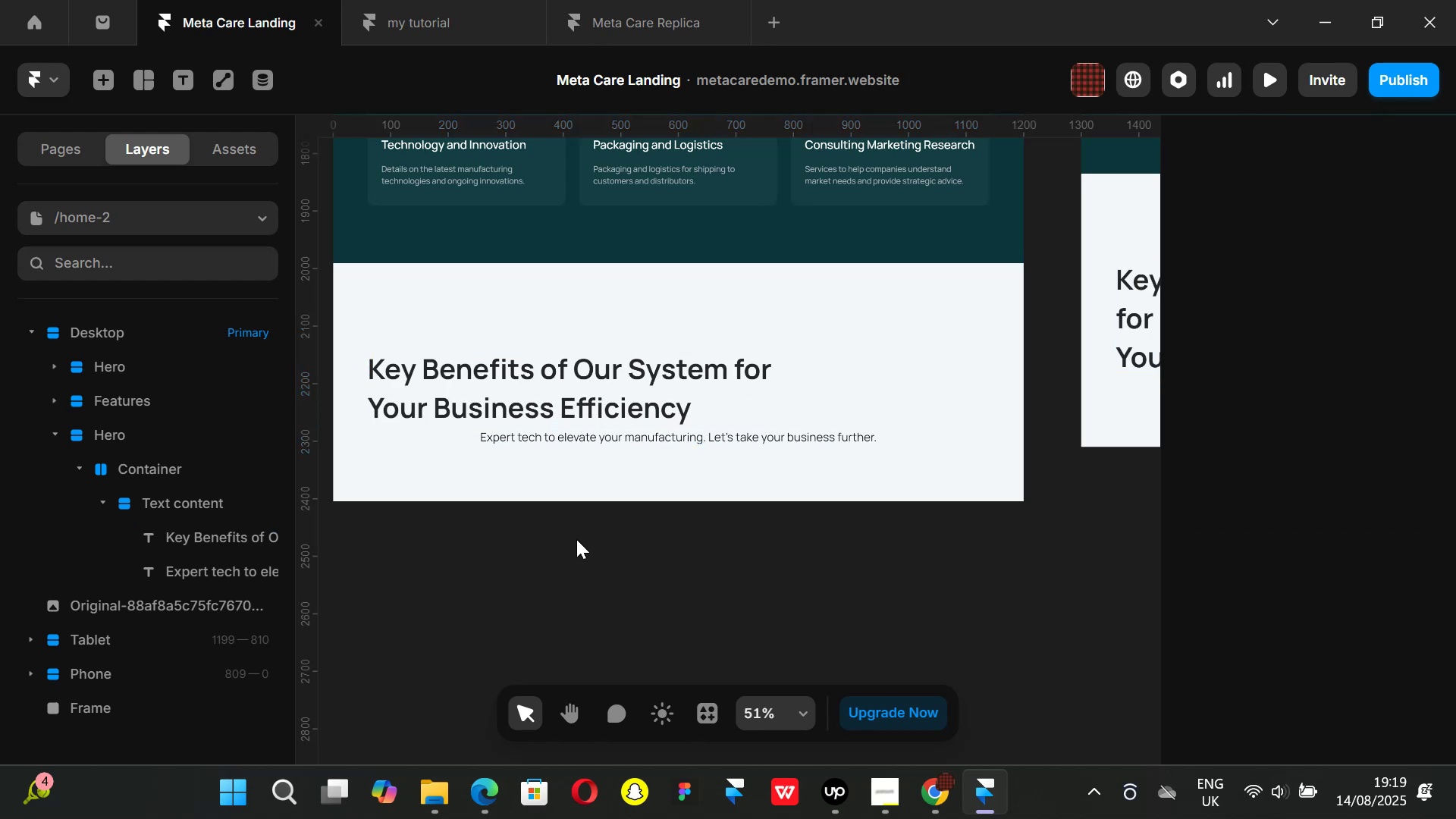 
hold_key(key=ShiftLeft, duration=0.34)
scroll: coordinate [576, 539], scroll_direction: up, amount: 1.0
 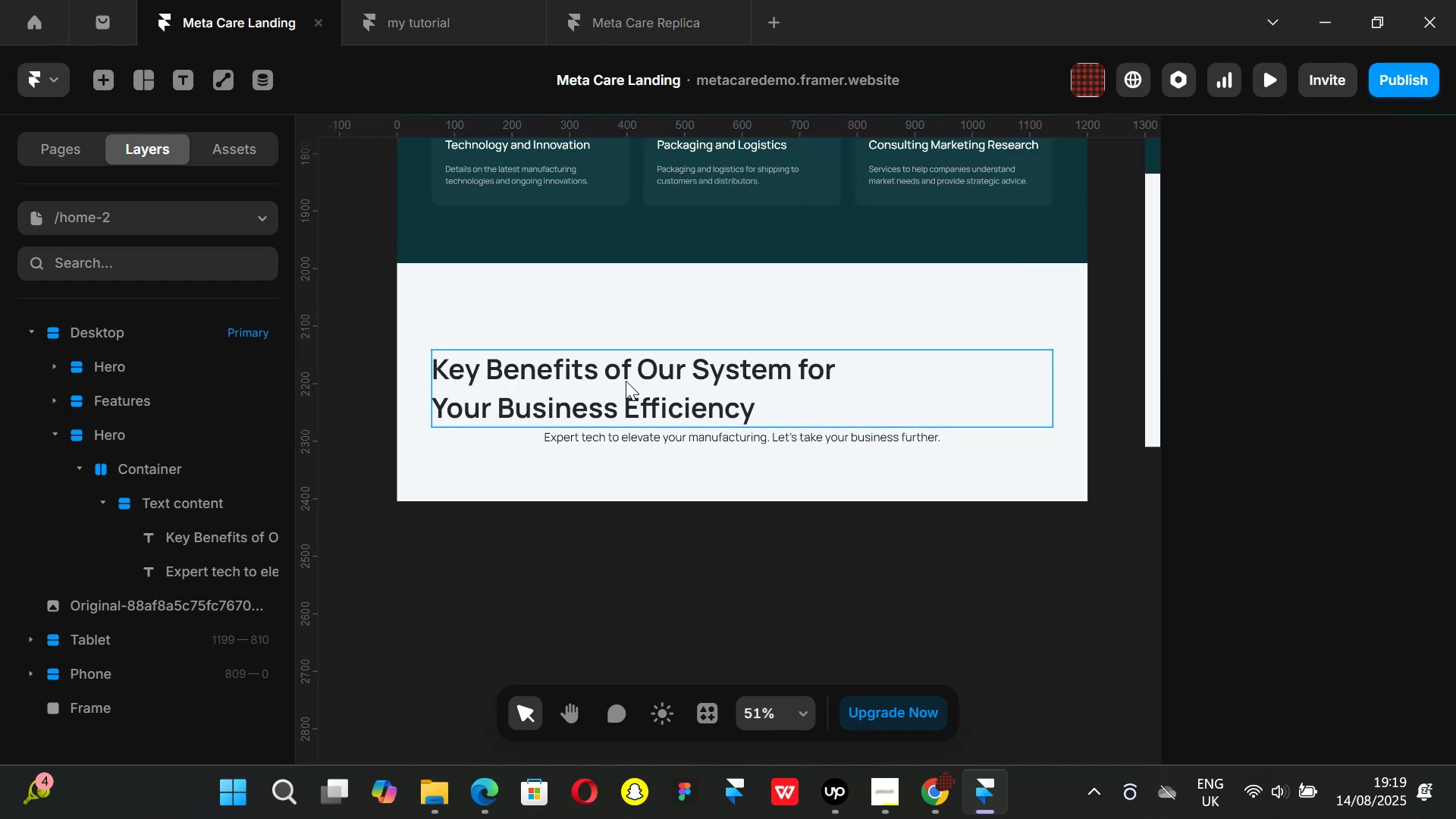 
left_click([626, 381])
 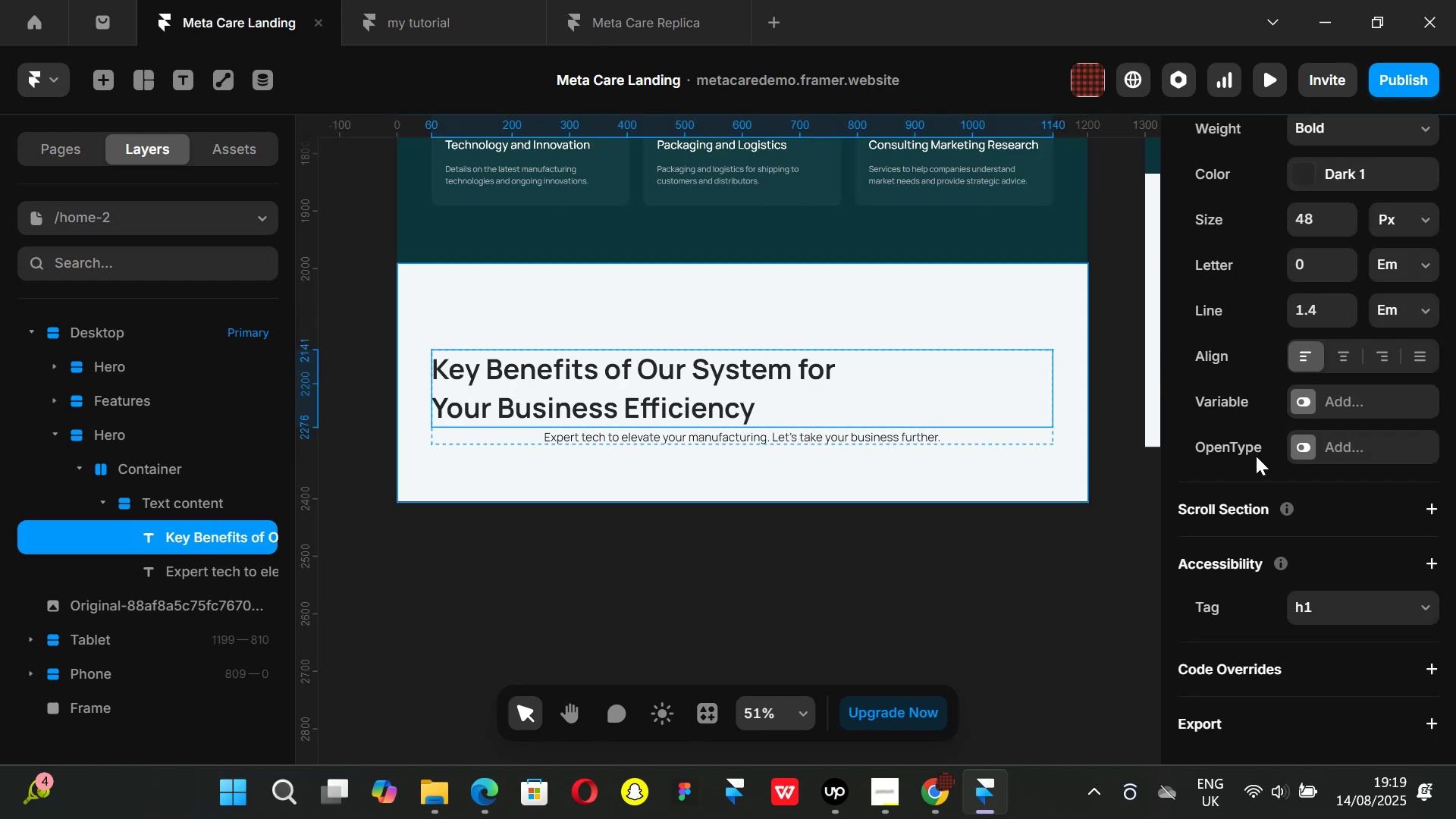 
scroll: coordinate [1326, 417], scroll_direction: up, amount: 1.0
 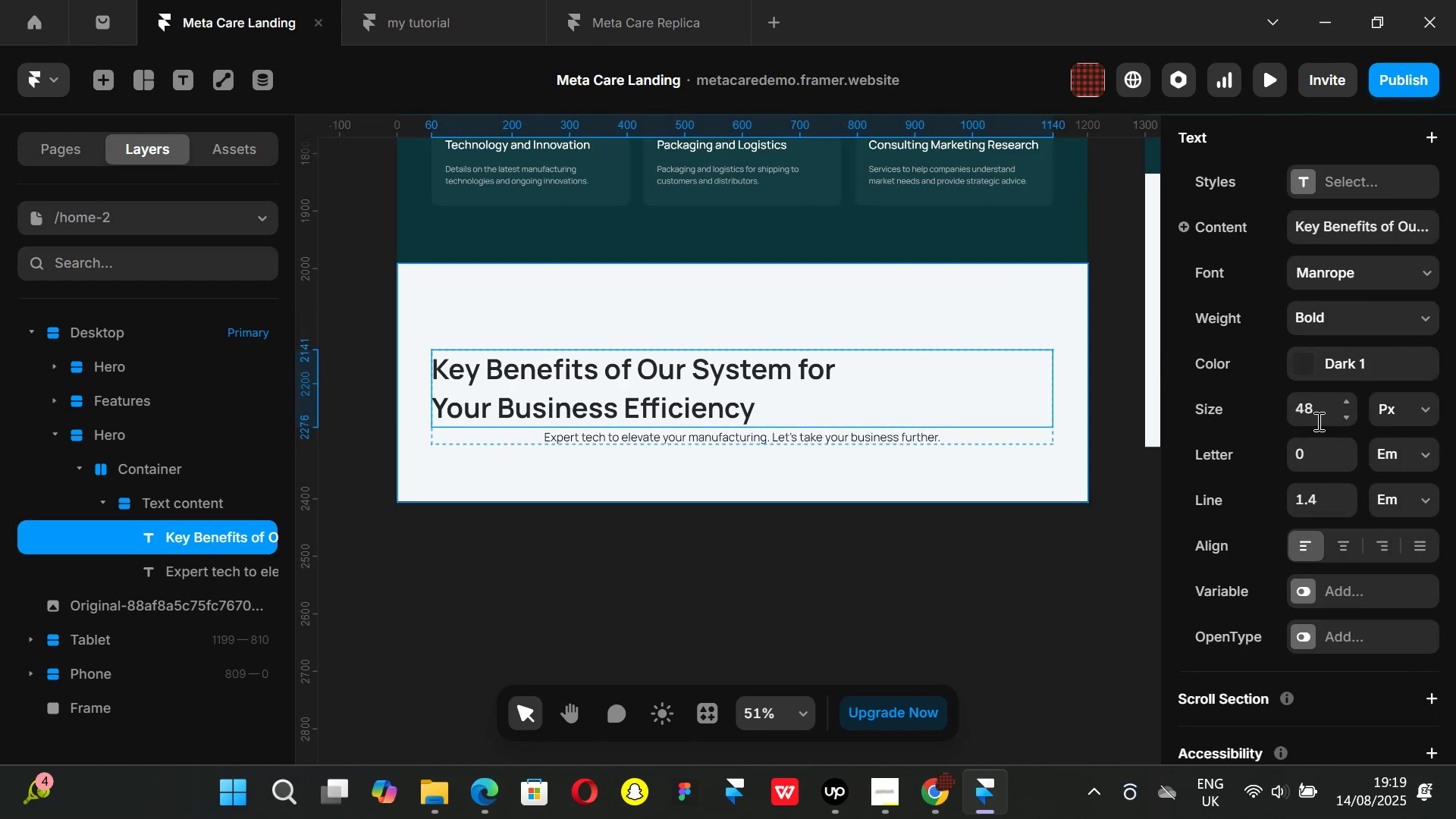 
left_click([1321, 410])
 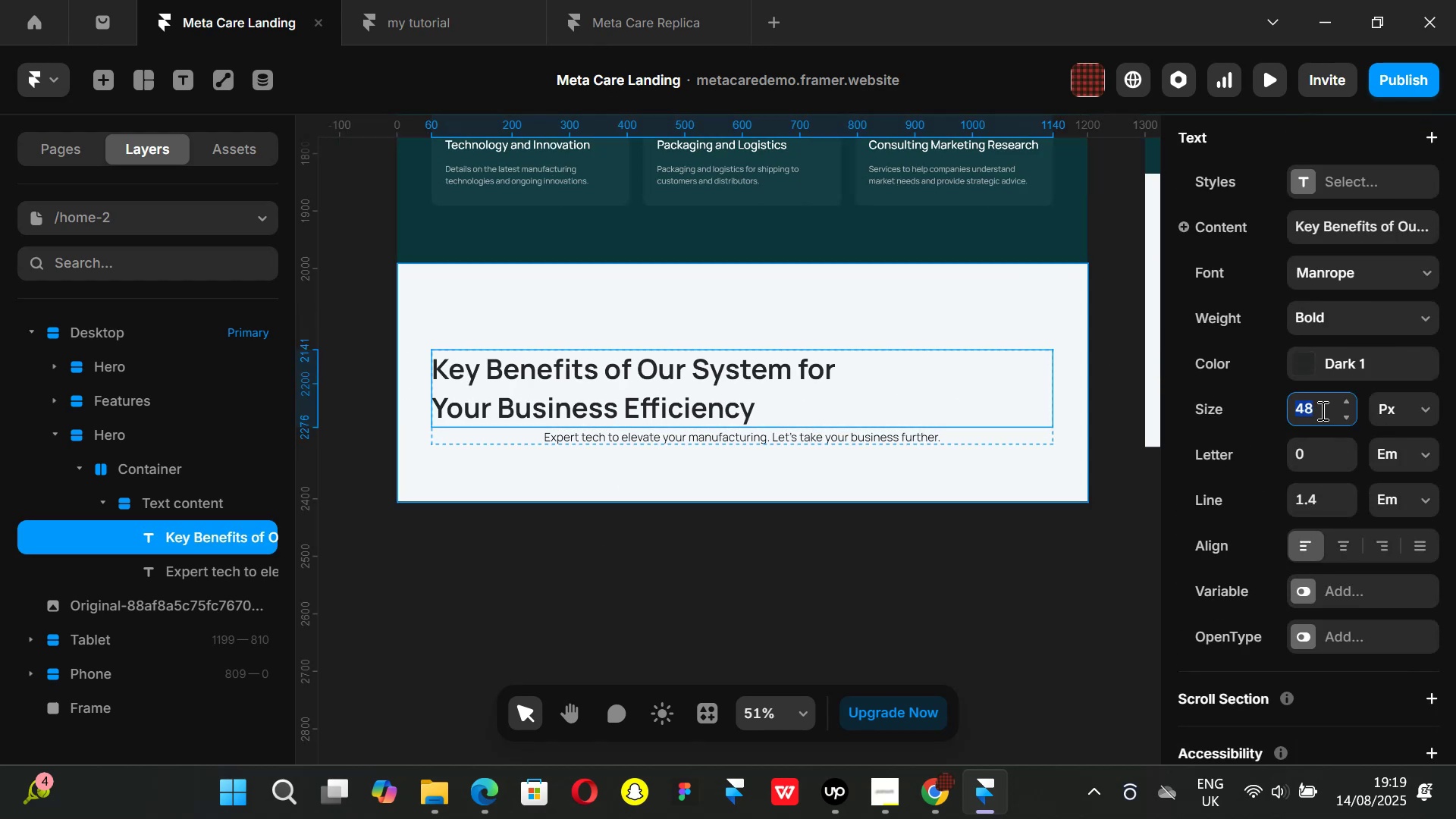 
type(40)
 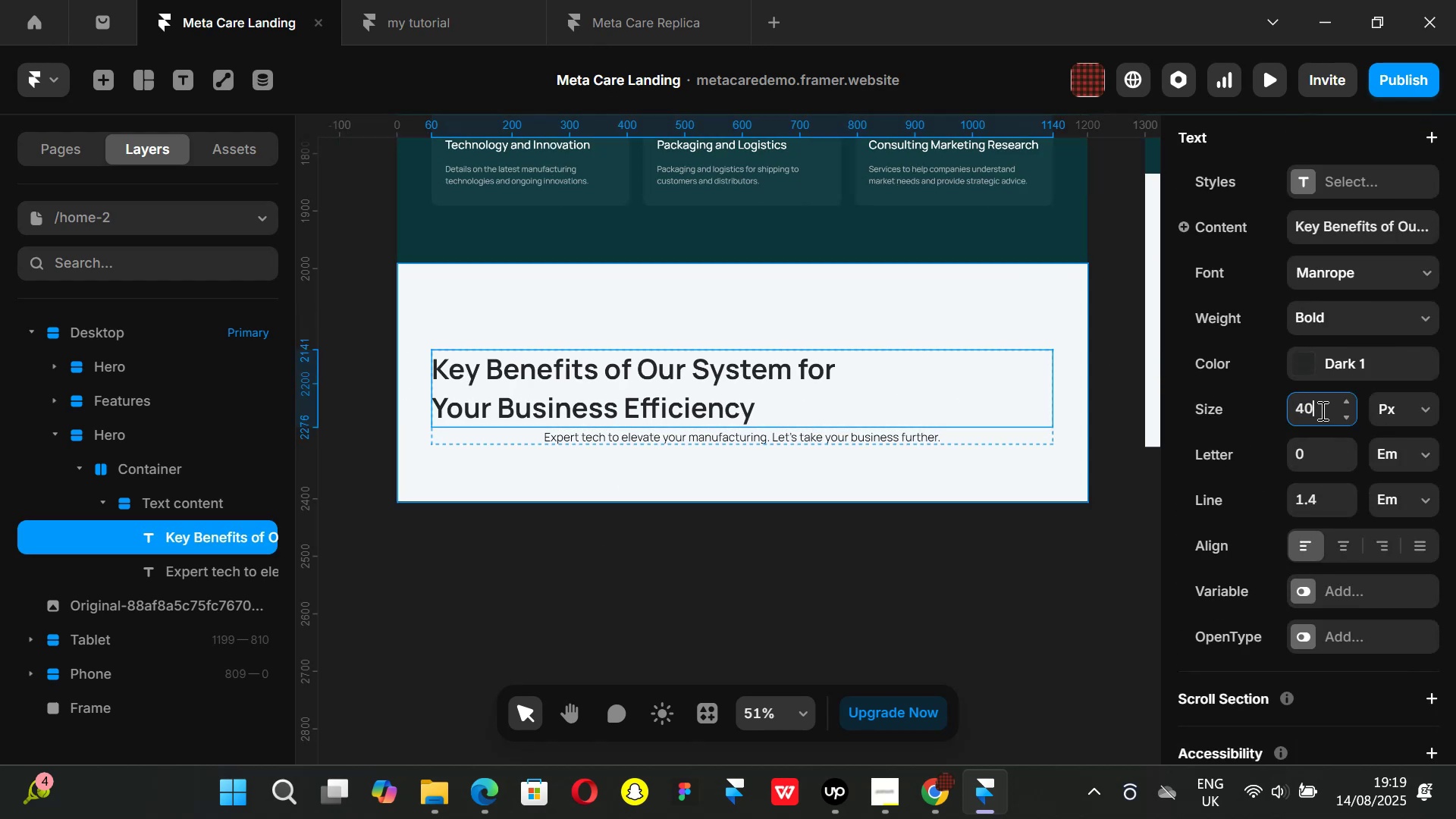 
key(Enter)
 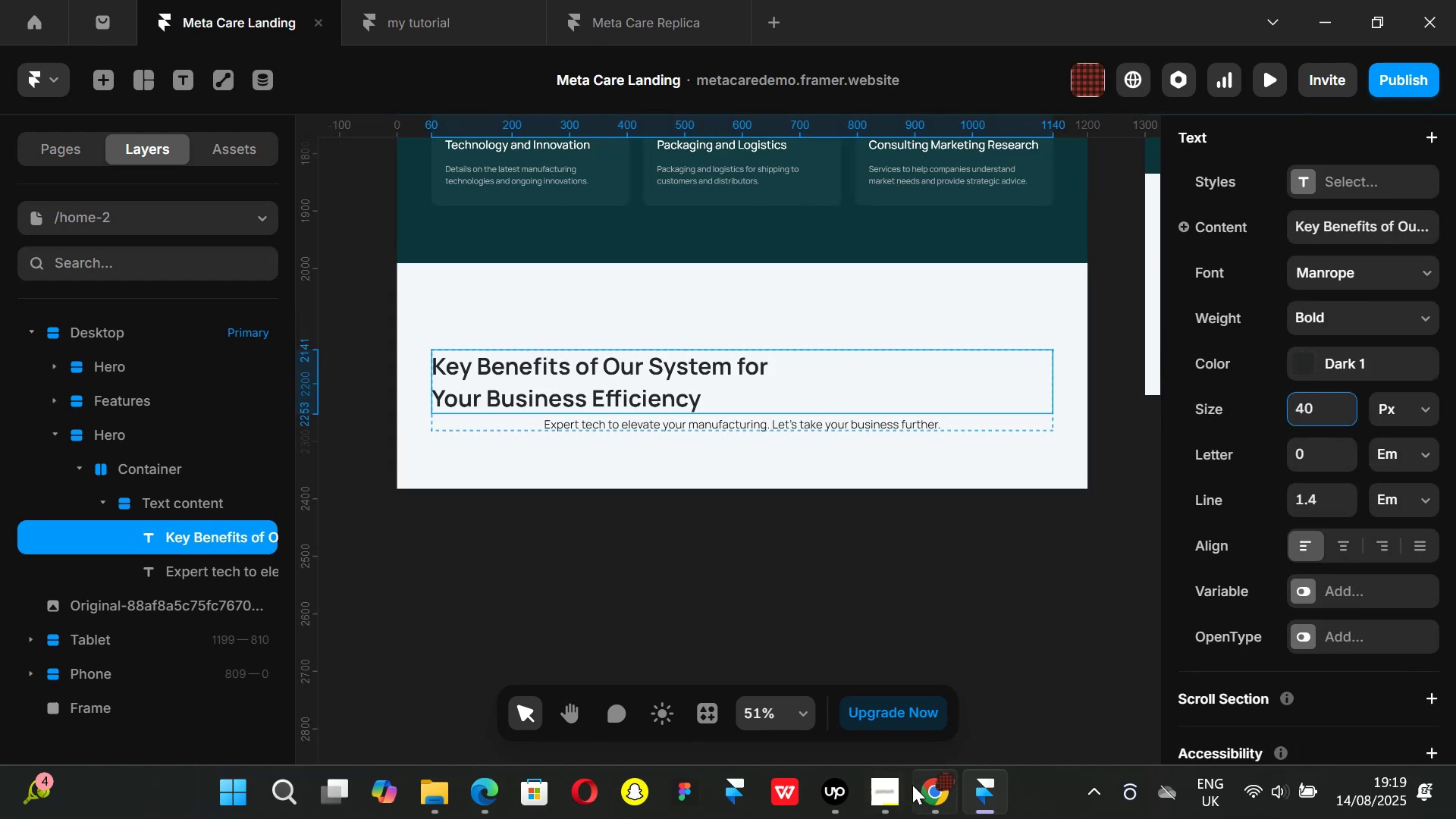 
left_click([937, 793])
 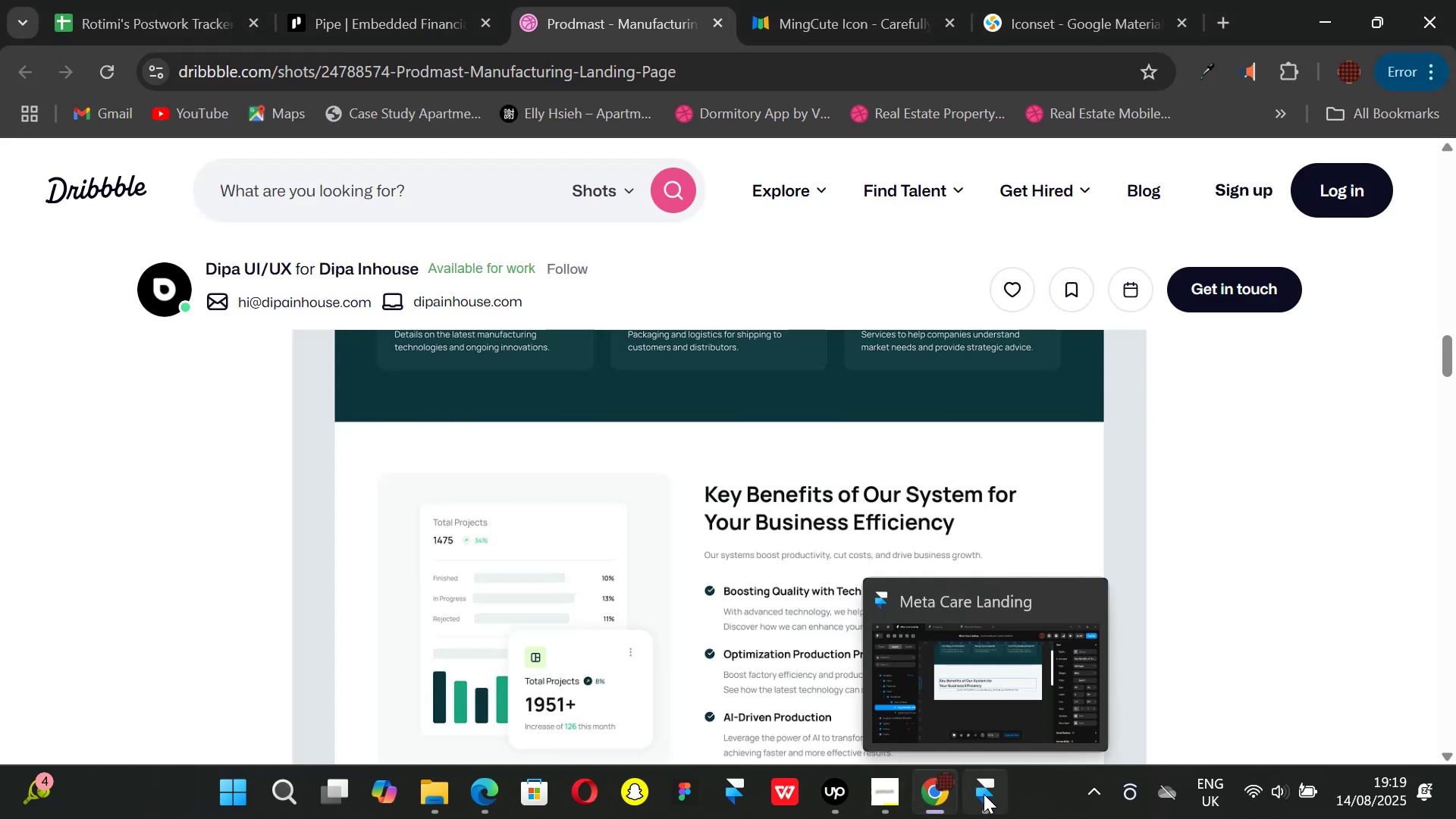 
left_click([982, 794])
 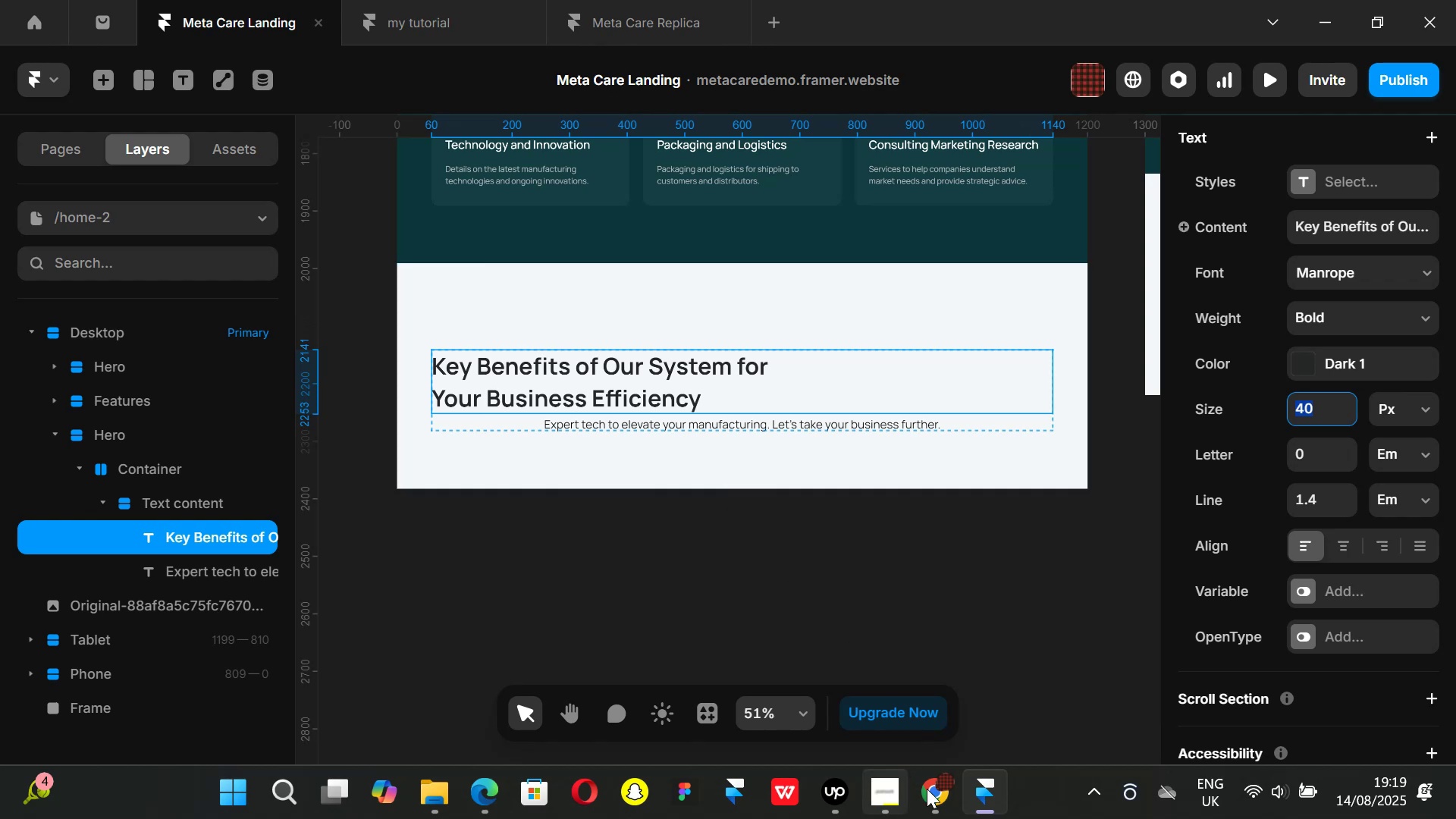 
left_click([932, 802])
 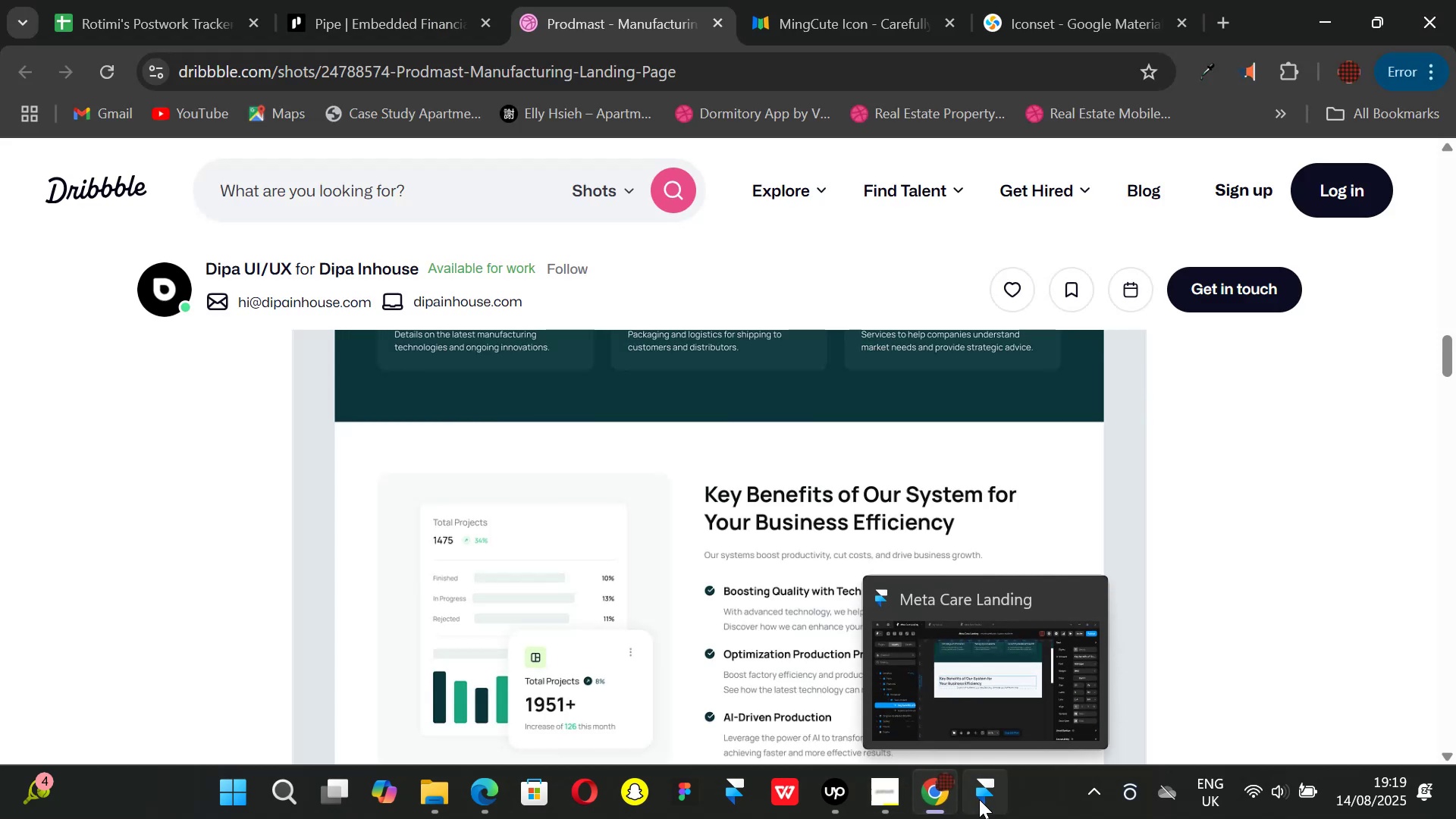 
left_click([979, 799])
 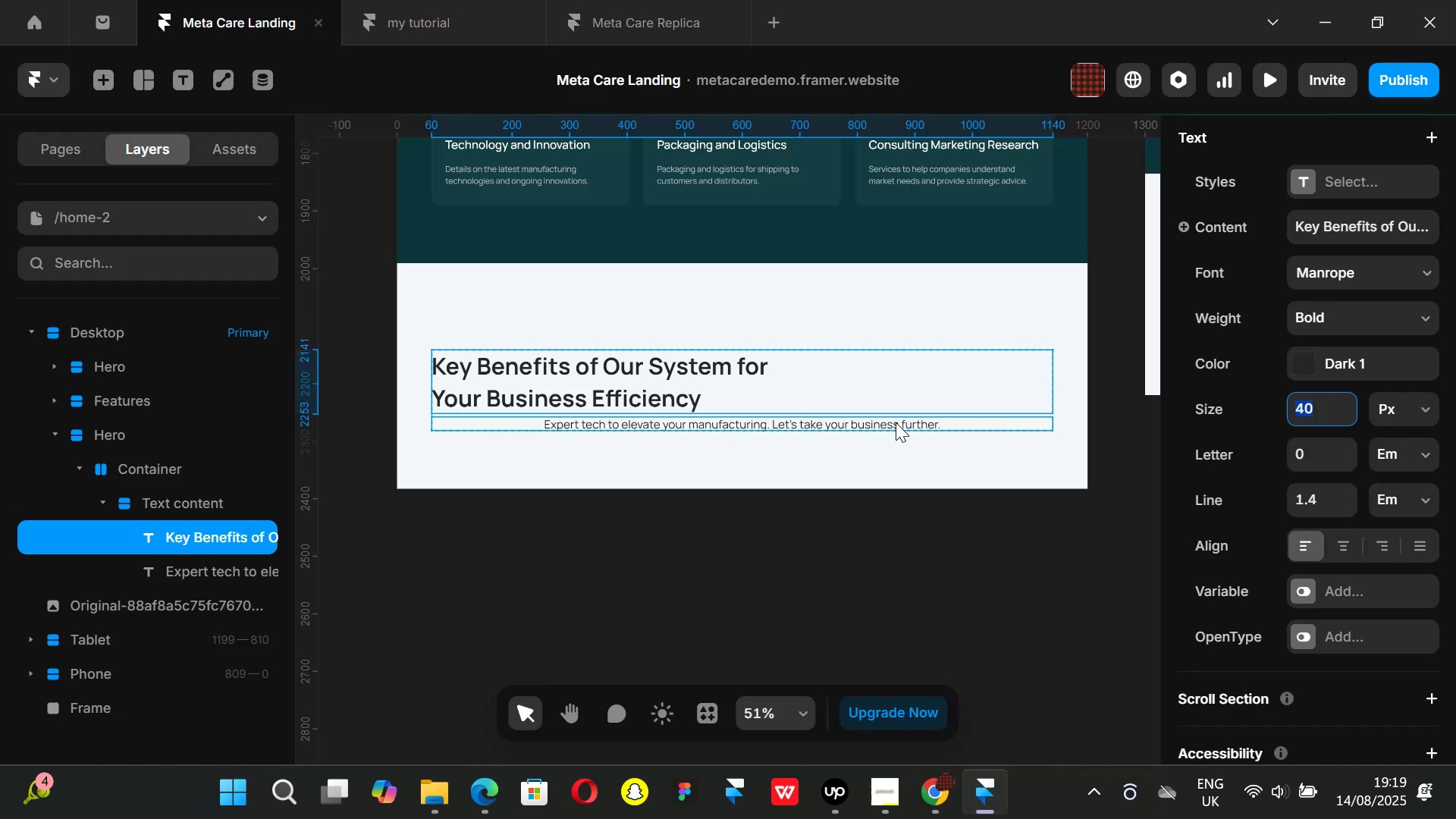 
double_click([896, 422])
 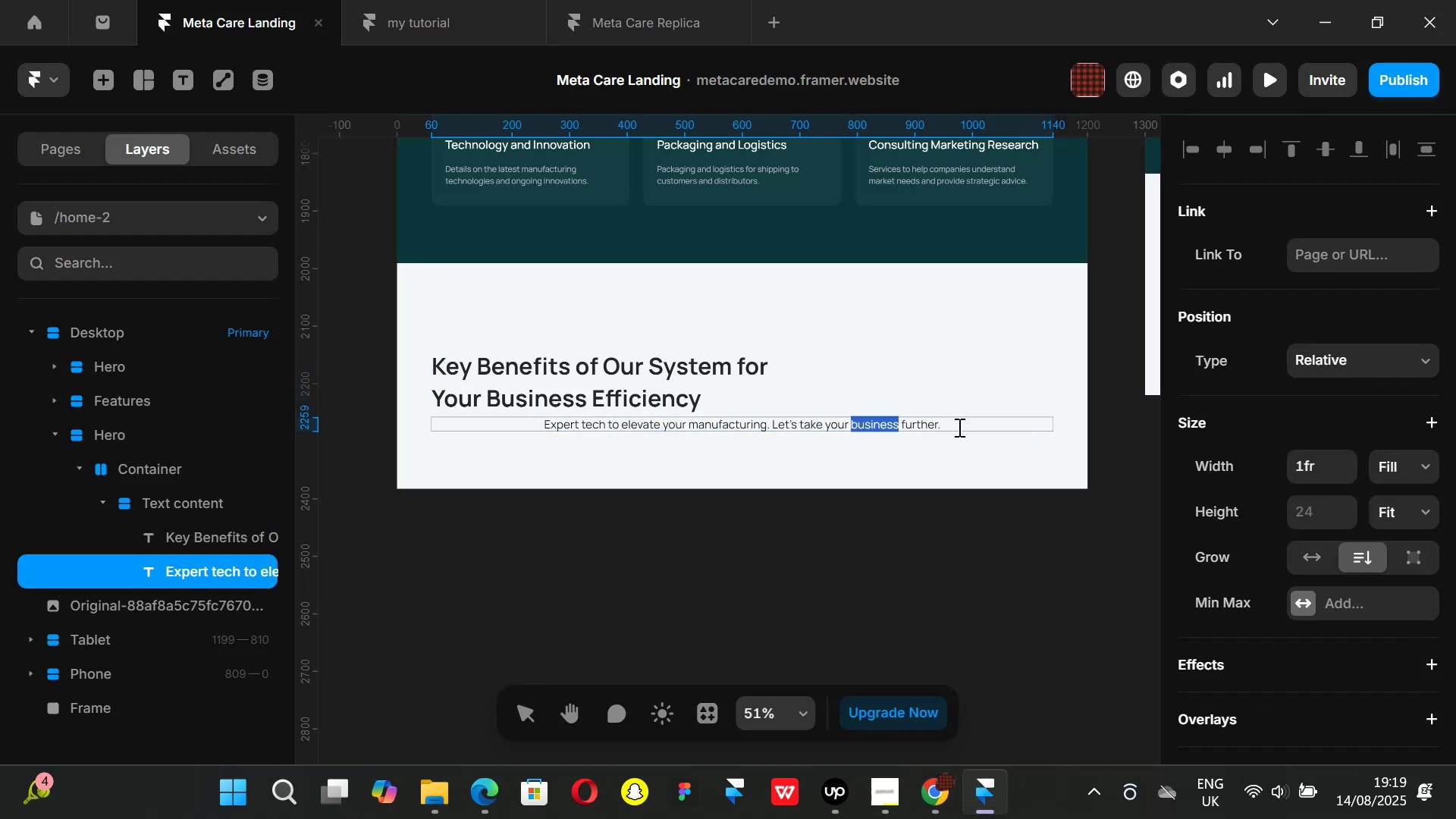 
triple_click([958, 427])
 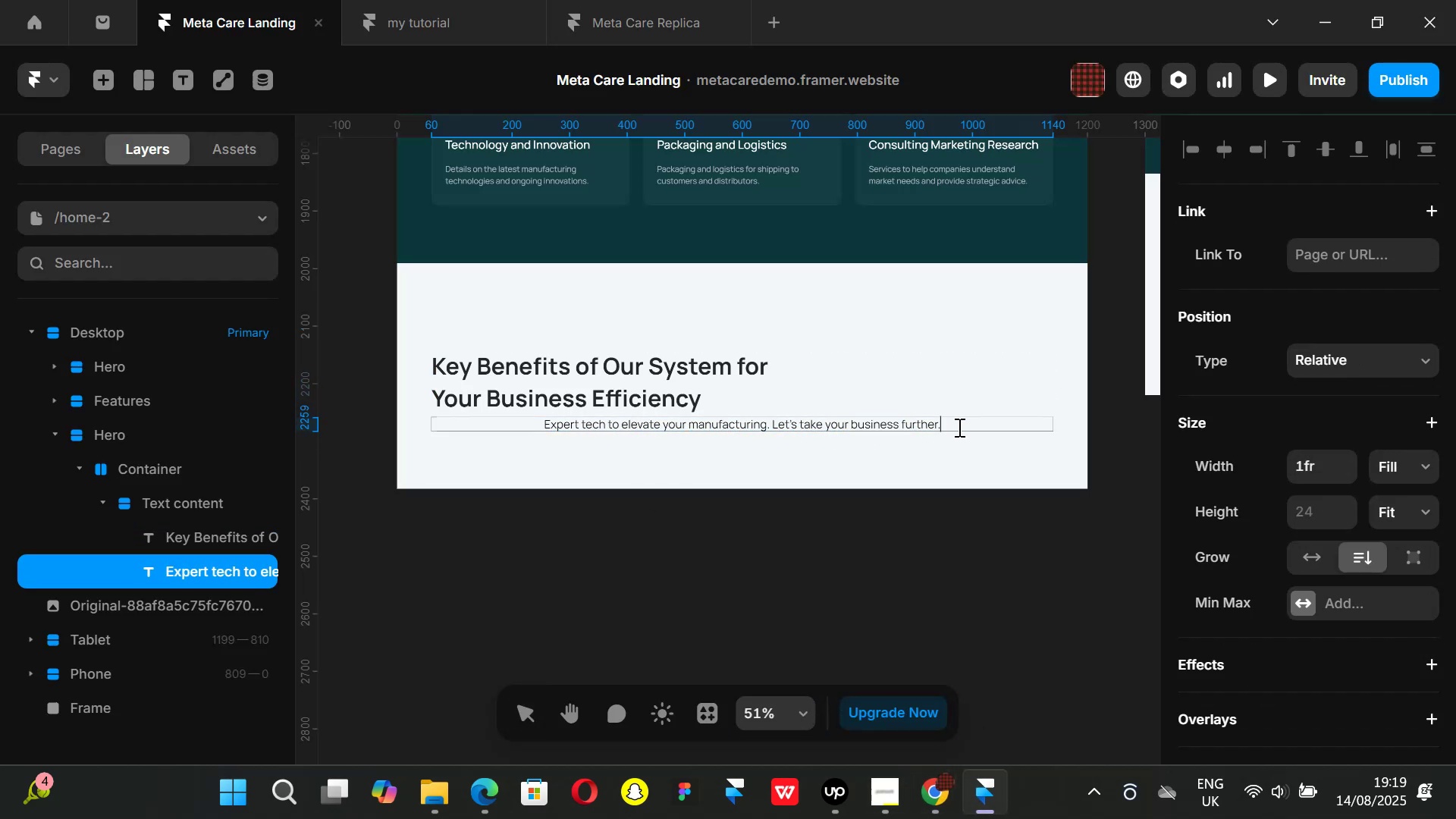 
left_click_drag(start_coordinate=[956, 427], to_coordinate=[517, 435])
 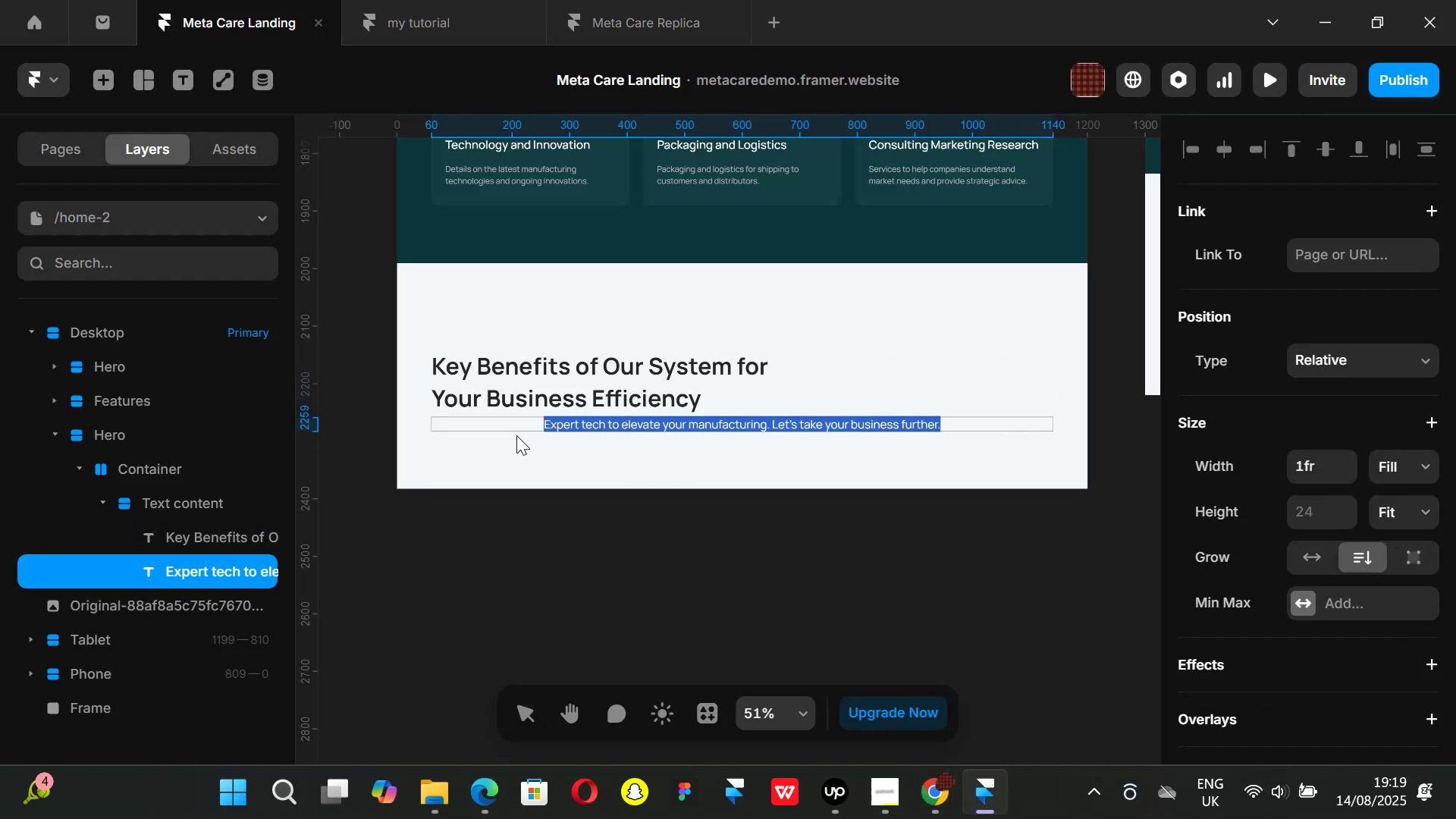 
key(Backspace)
type(Our system boosts productivity, drive costs and)
 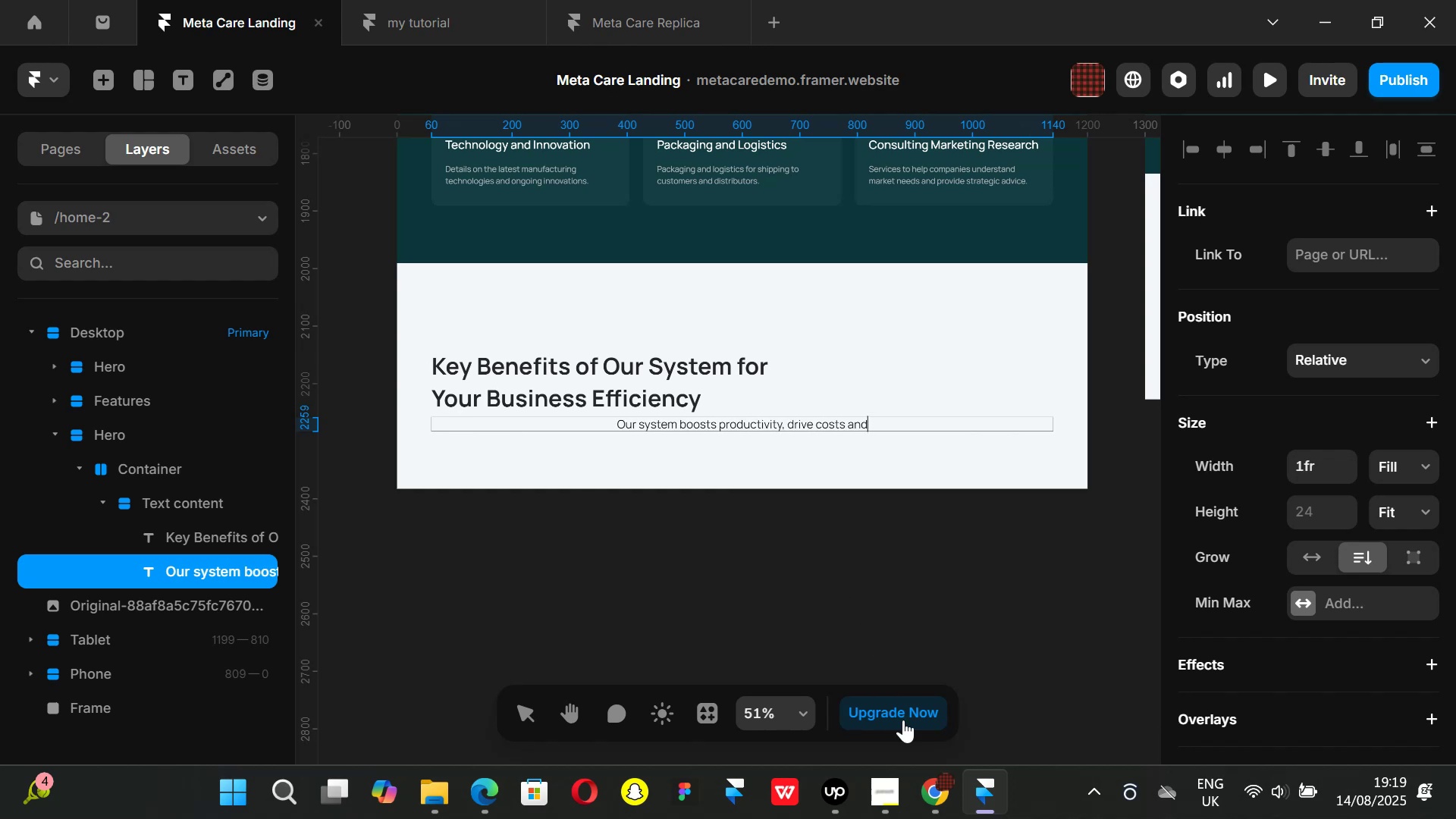 
left_click([935, 803])
 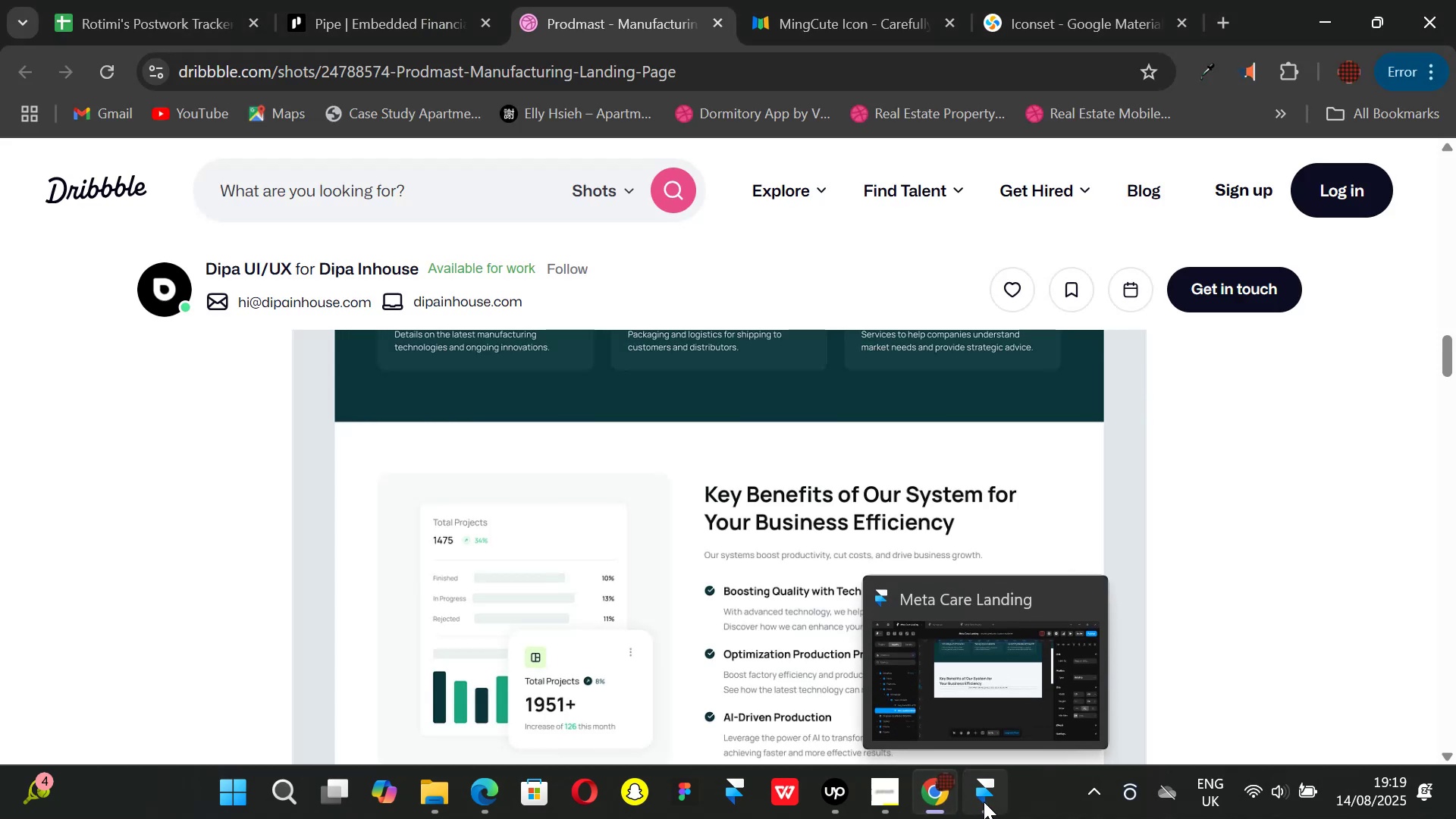 
left_click([984, 802])
 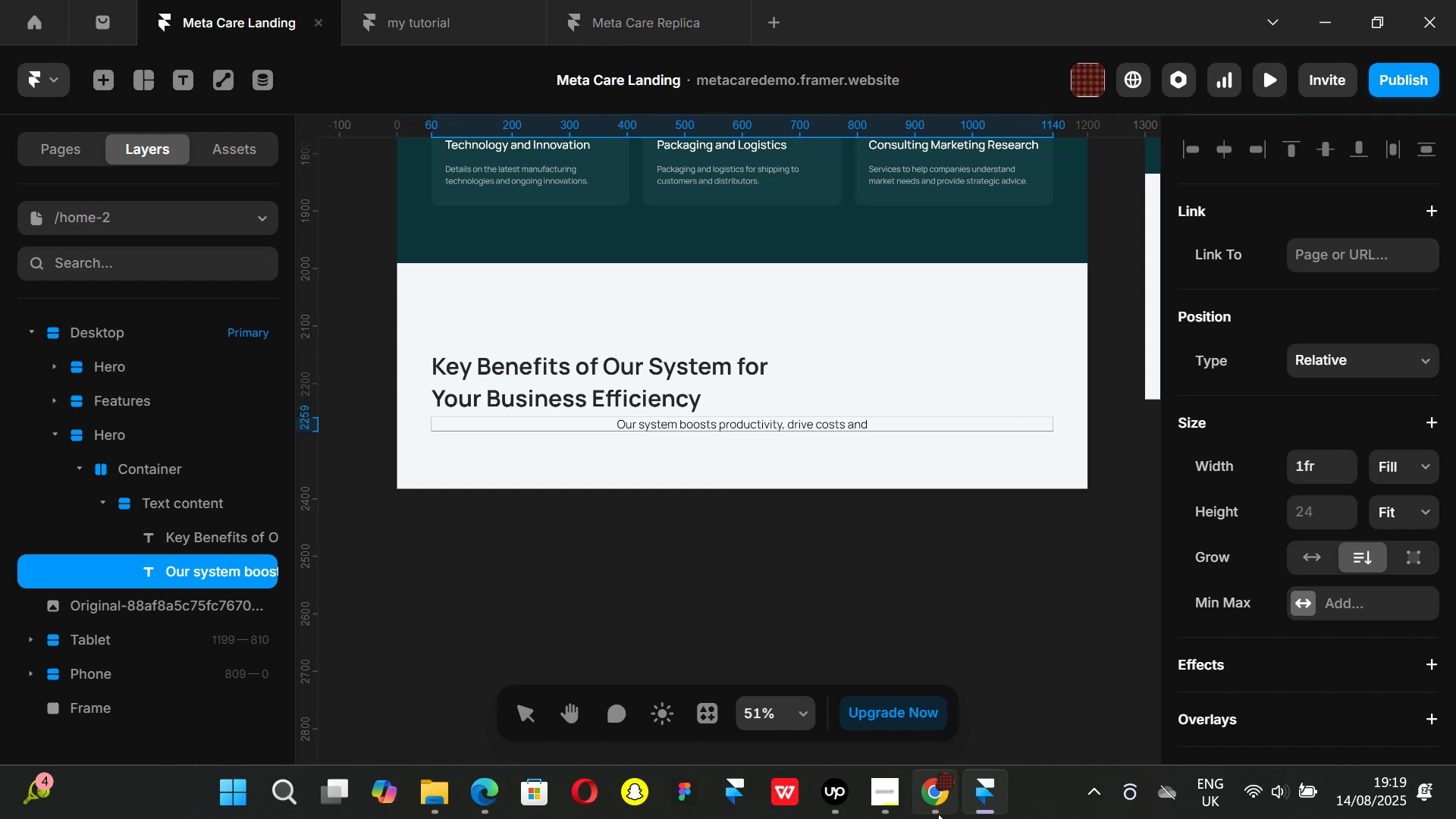 
left_click([937, 818])
 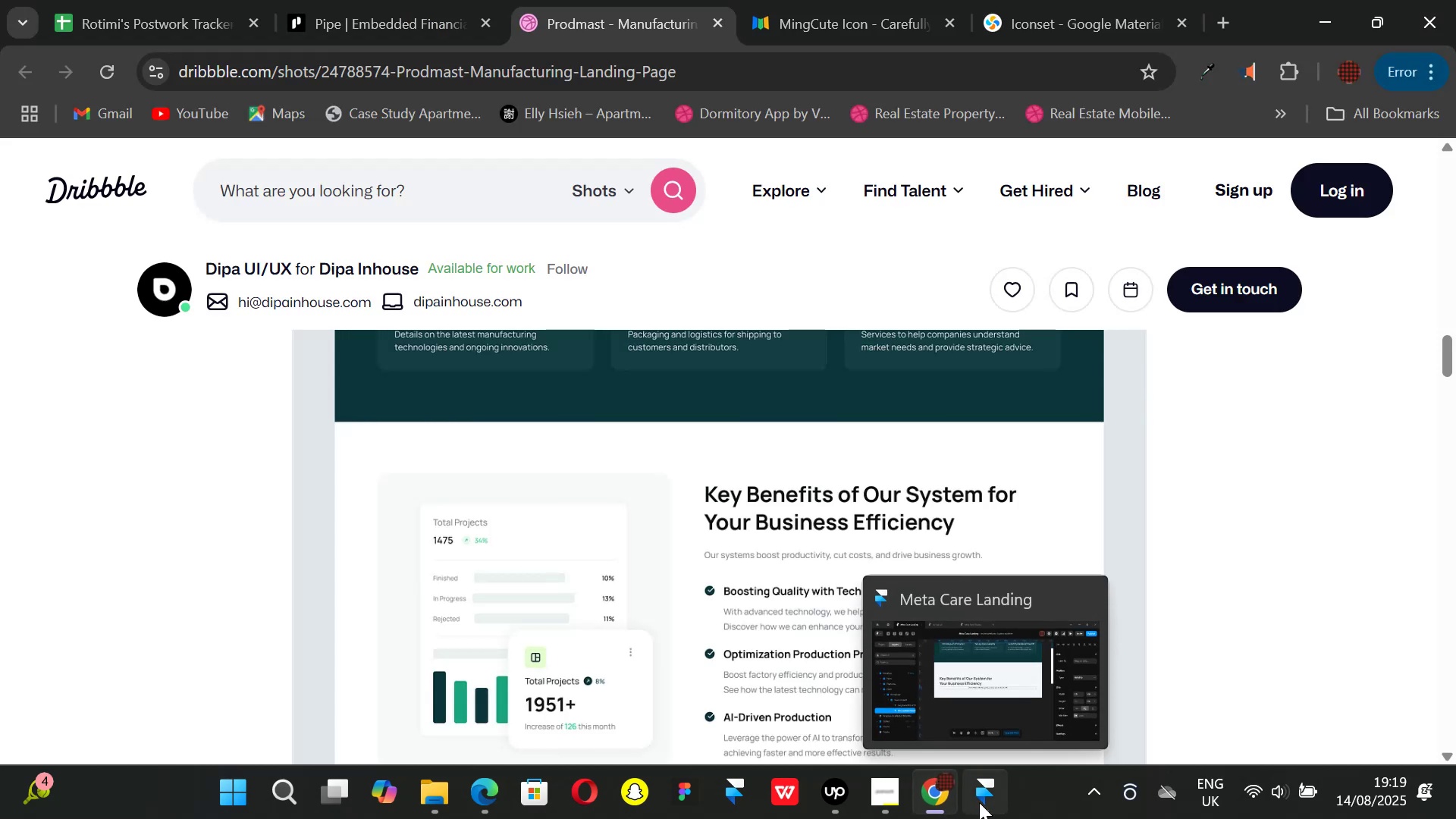 
left_click([979, 802])
 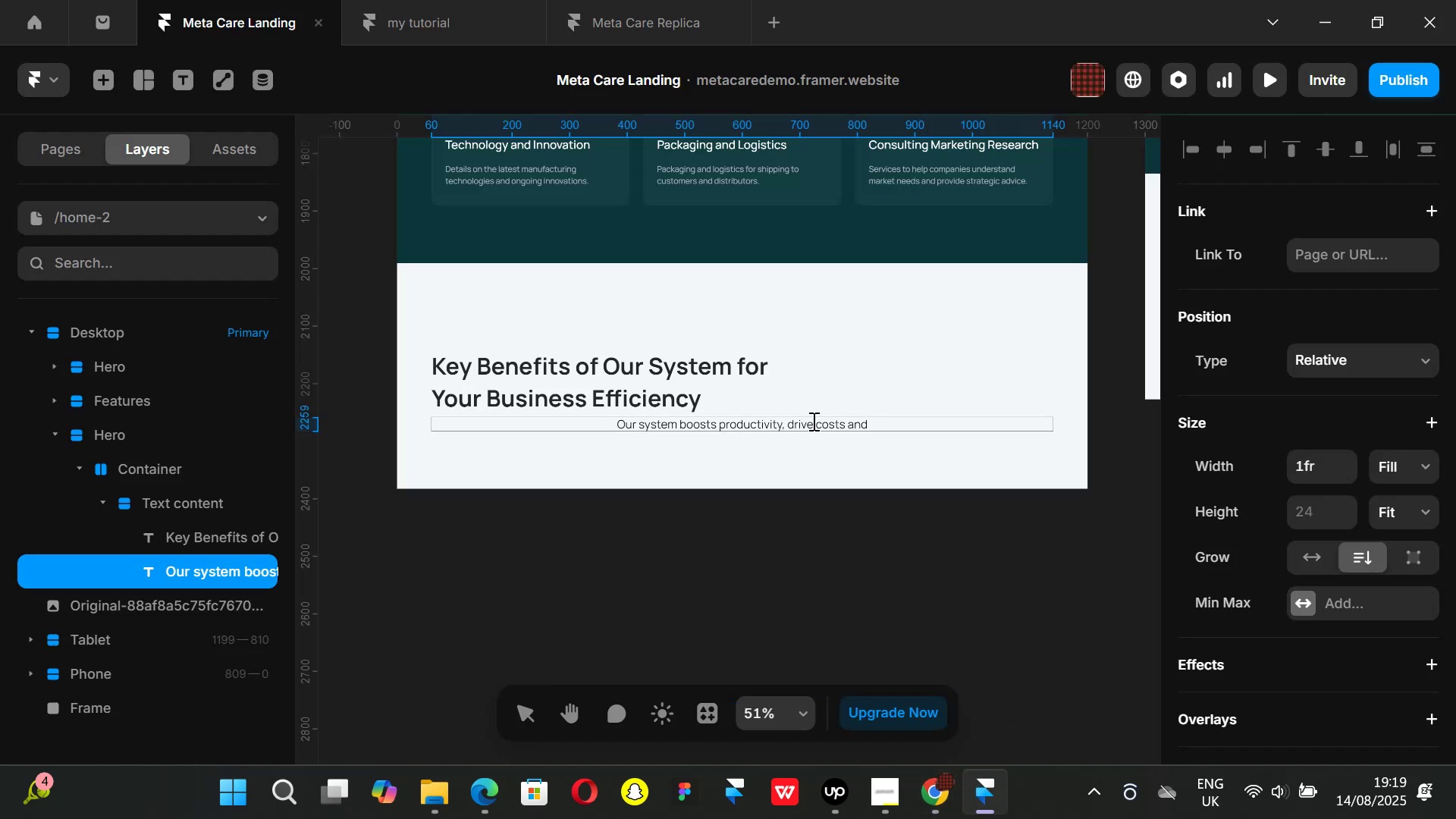 
left_click_drag(start_coordinate=[813, 421], to_coordinate=[816, 428])
 